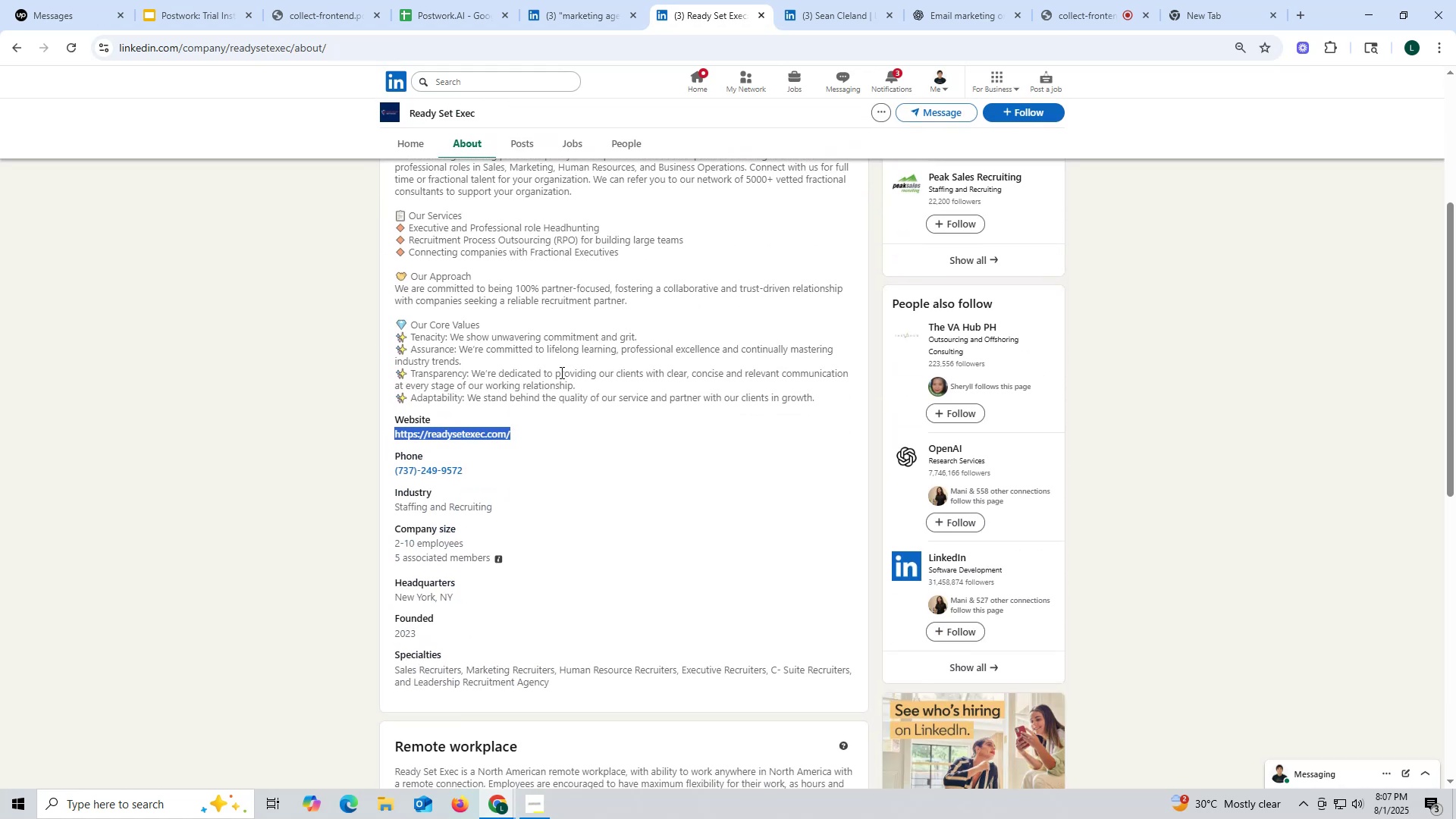 
key(Control+ControlLeft)
 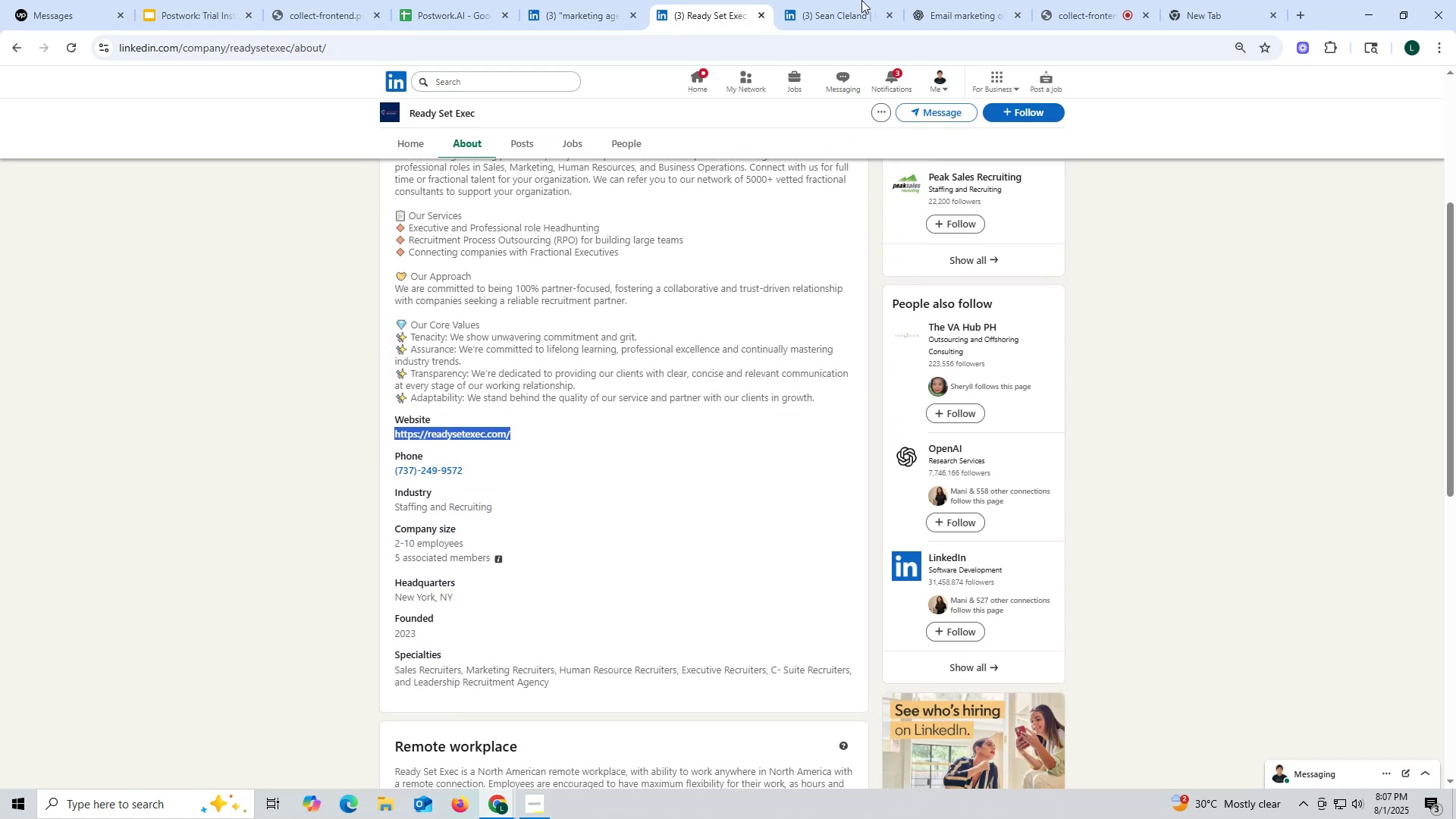 
key(Control+C)
 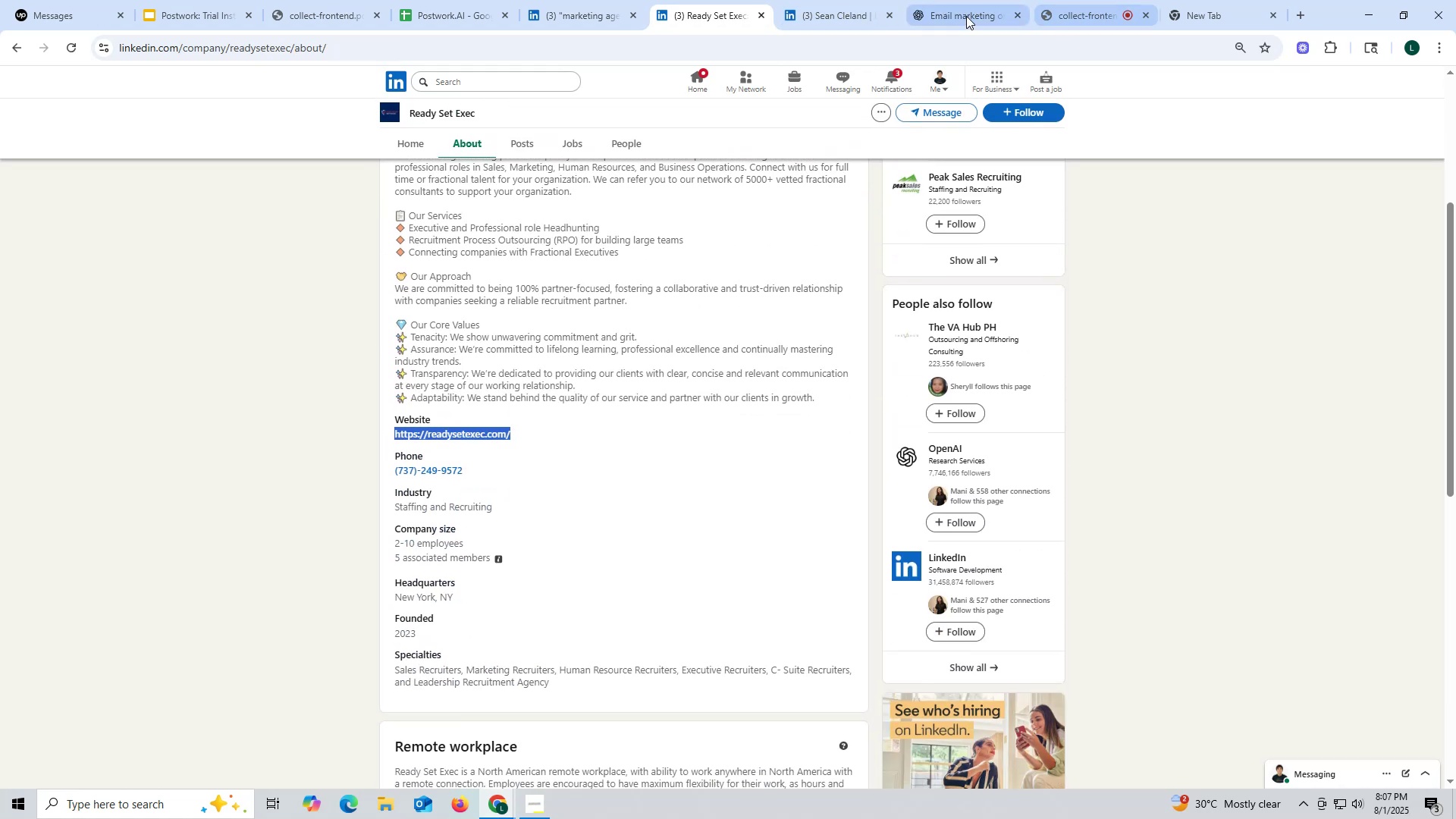 
left_click([962, 14])
 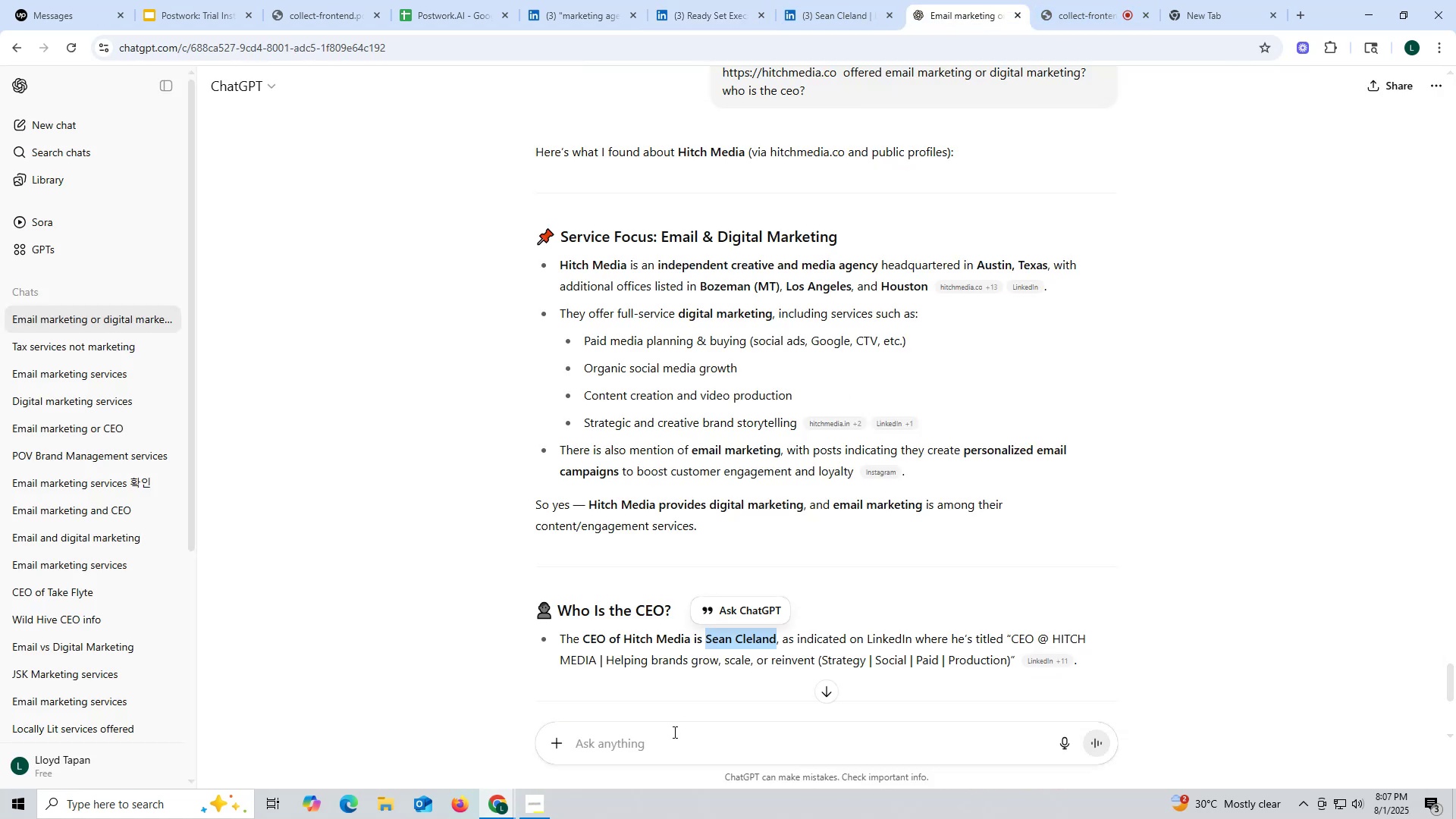 
key(Control+ControlLeft)
 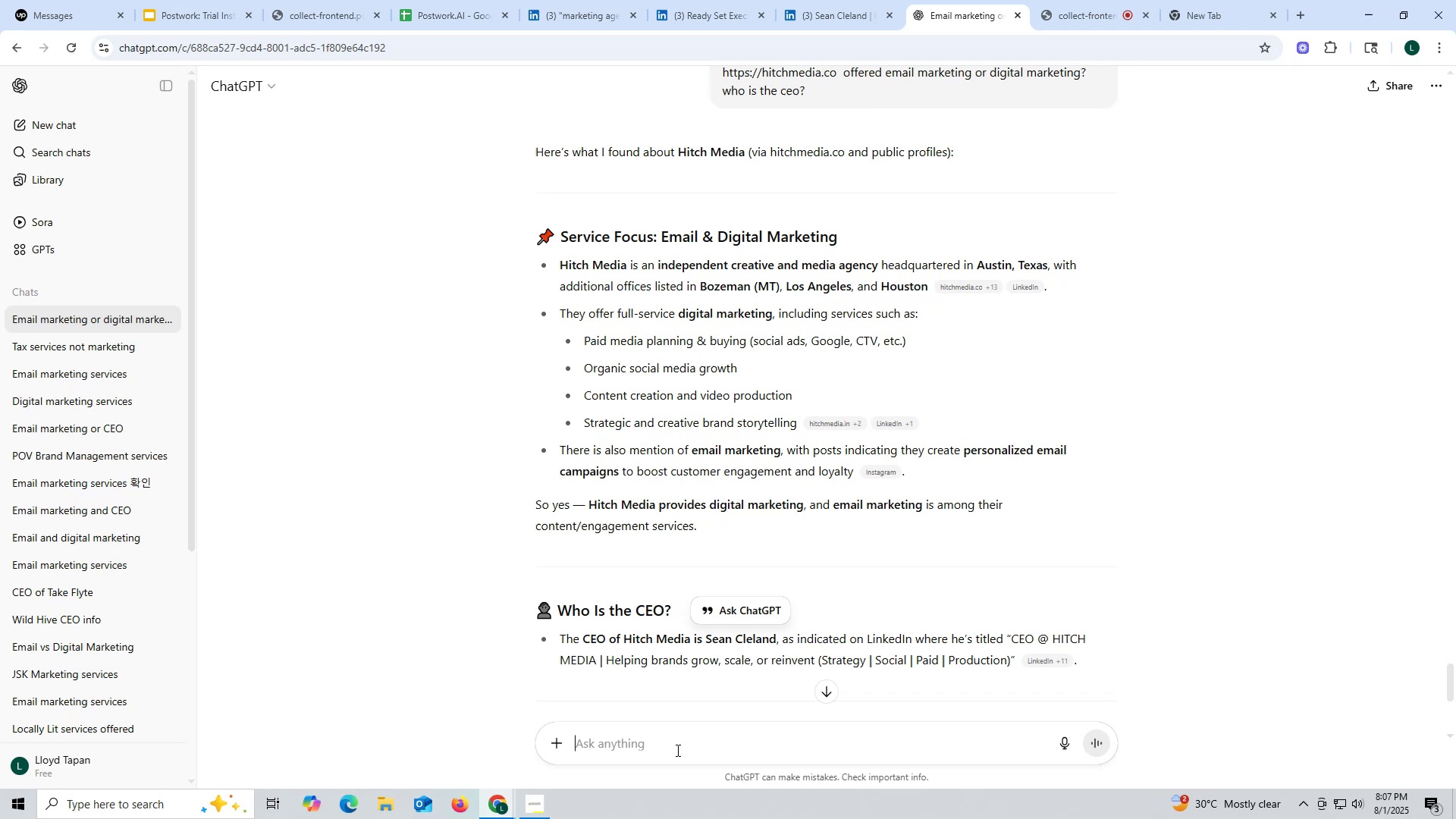 
left_click([676, 750])
 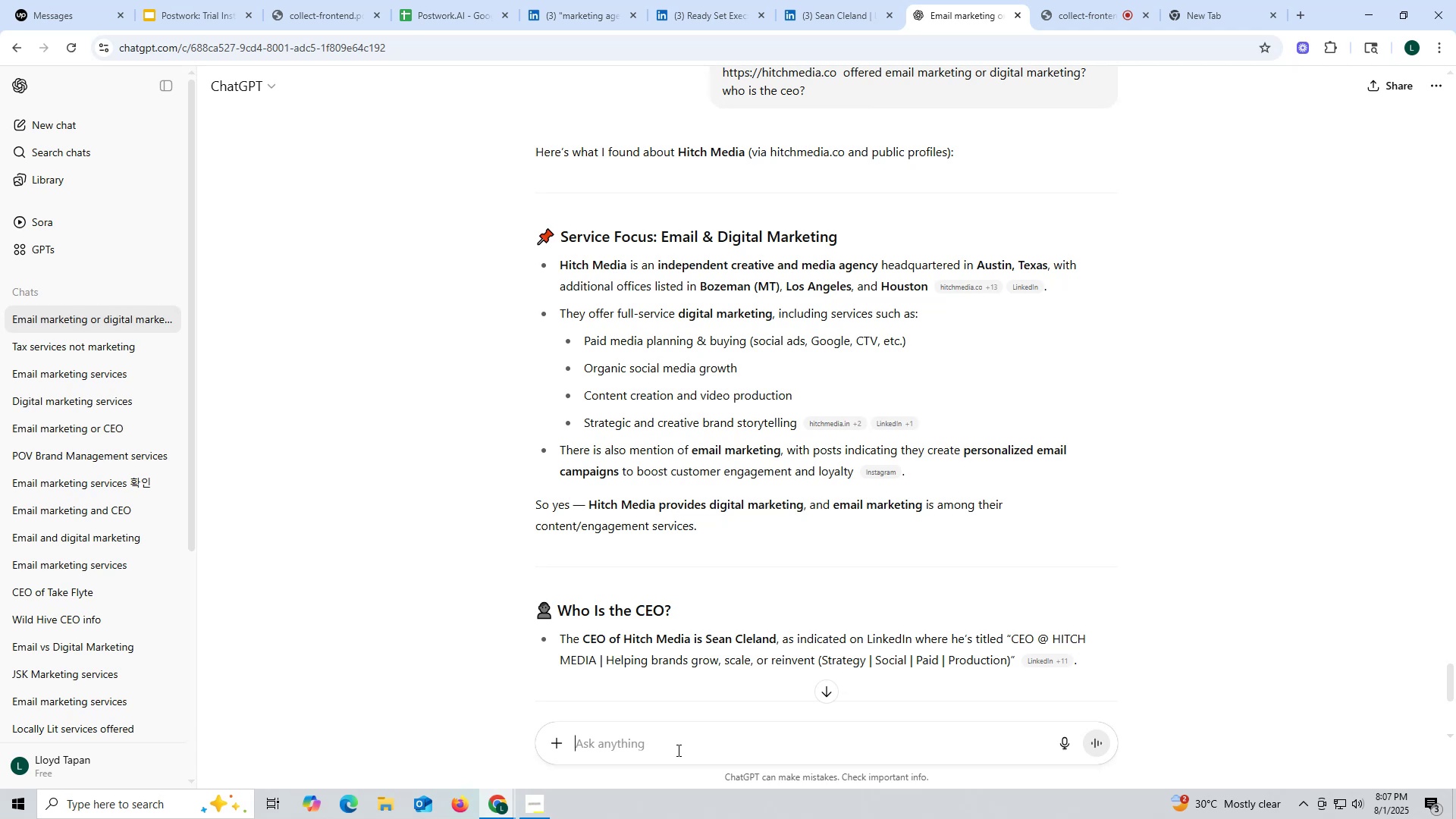 
key(Control+V)
 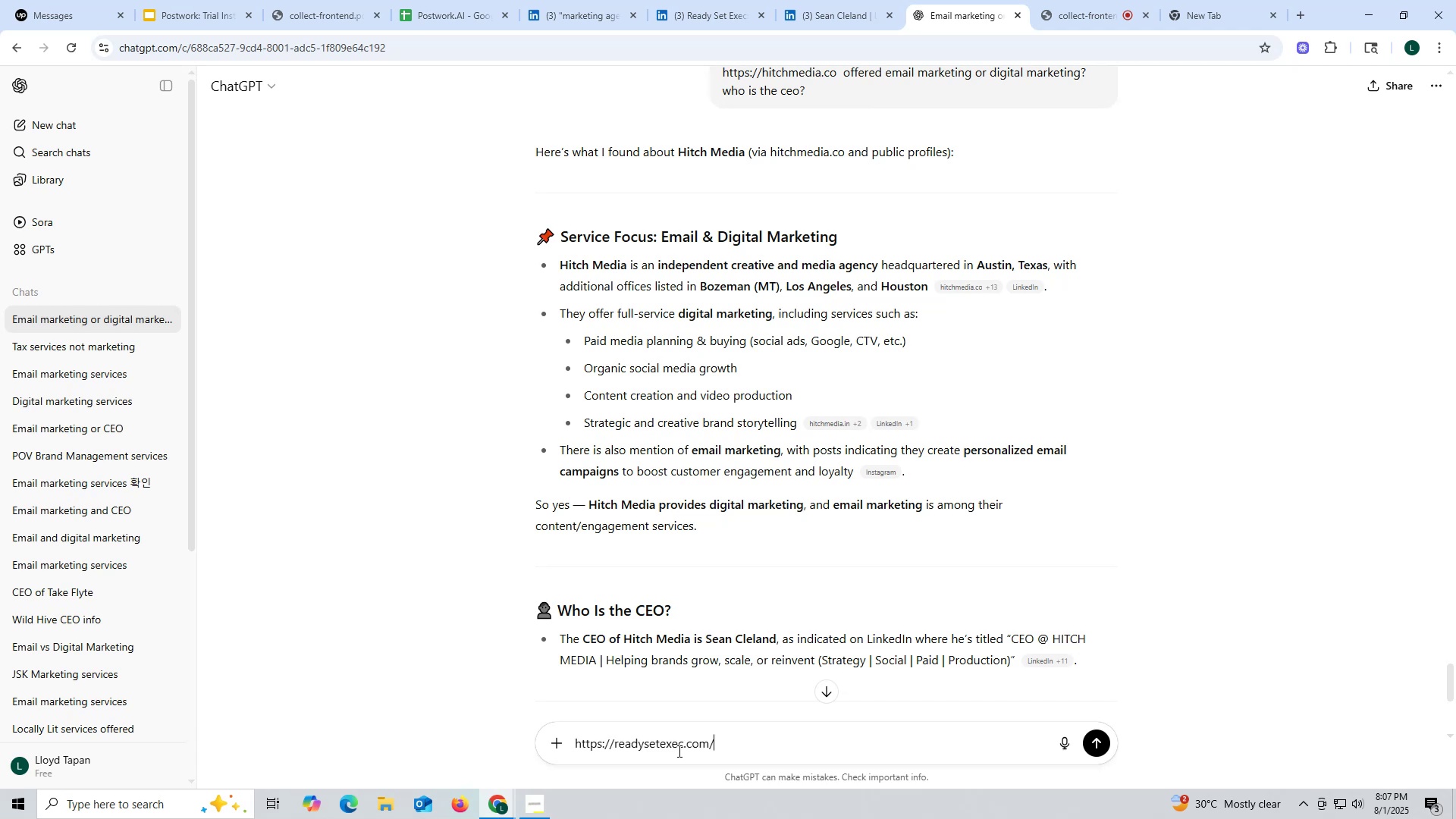 
key(Space)
 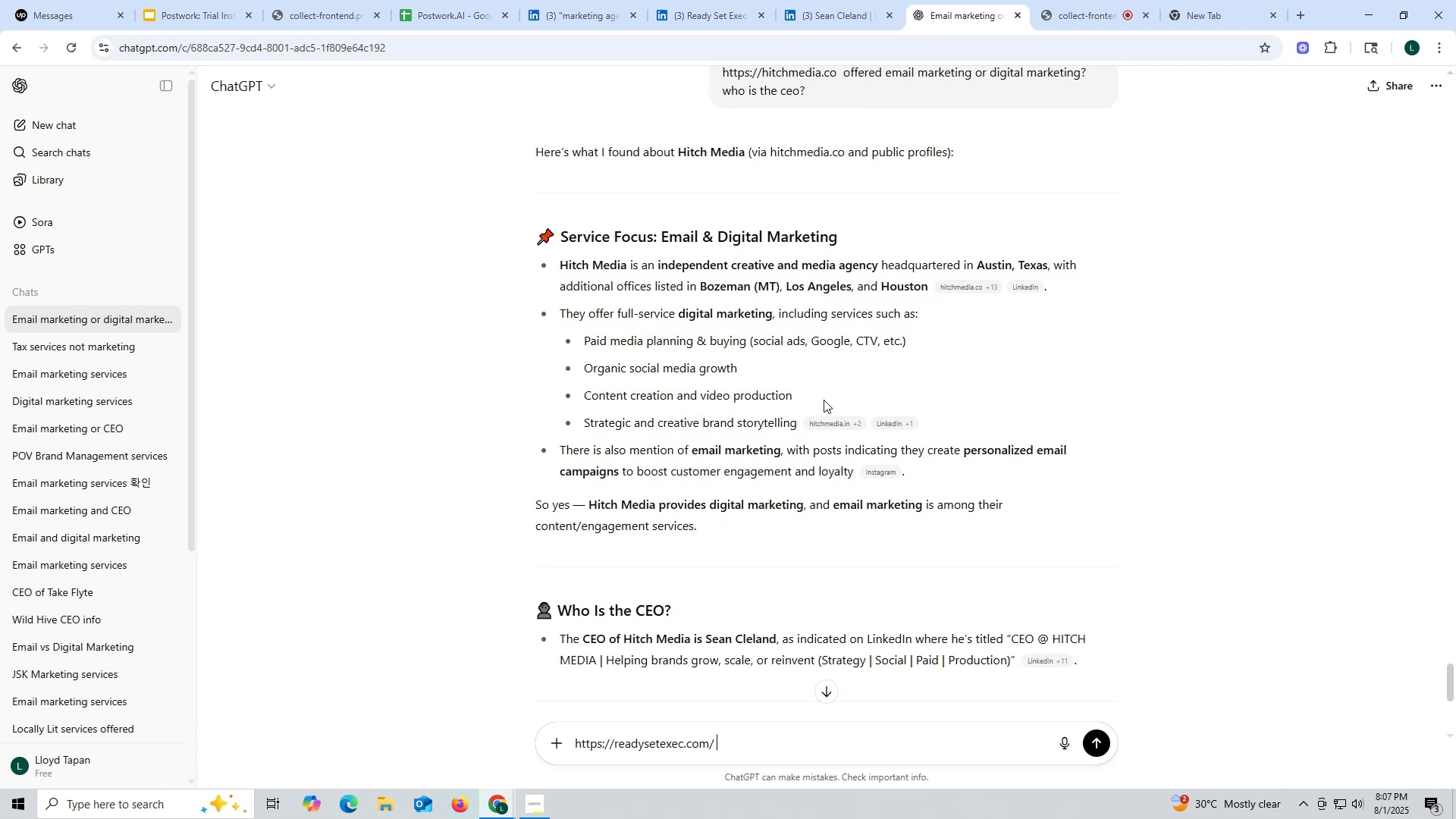 
scroll: coordinate [829, 400], scroll_direction: up, amount: 2.0
 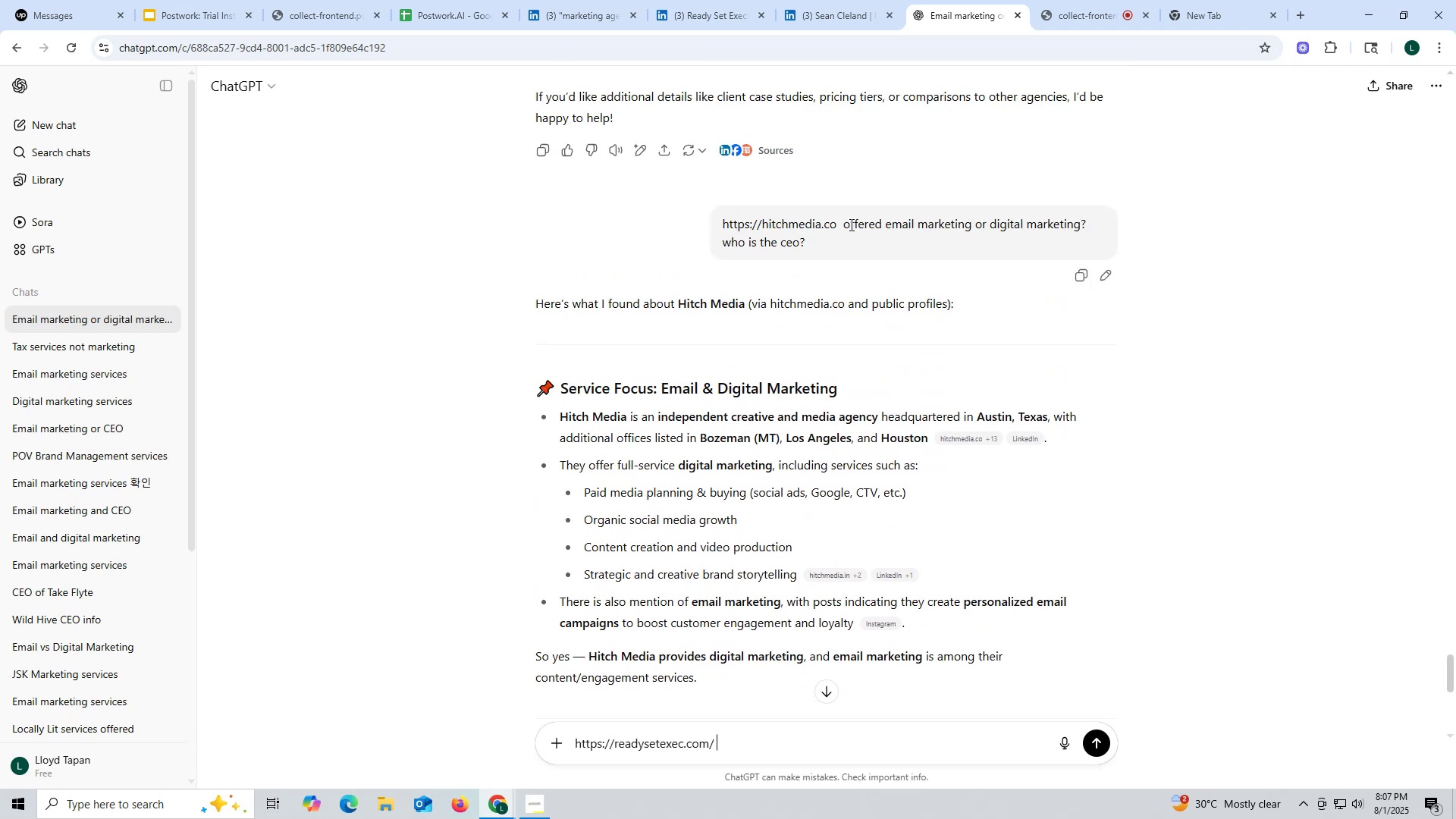 
left_click_drag(start_coordinate=[843, 221], to_coordinate=[873, 246])
 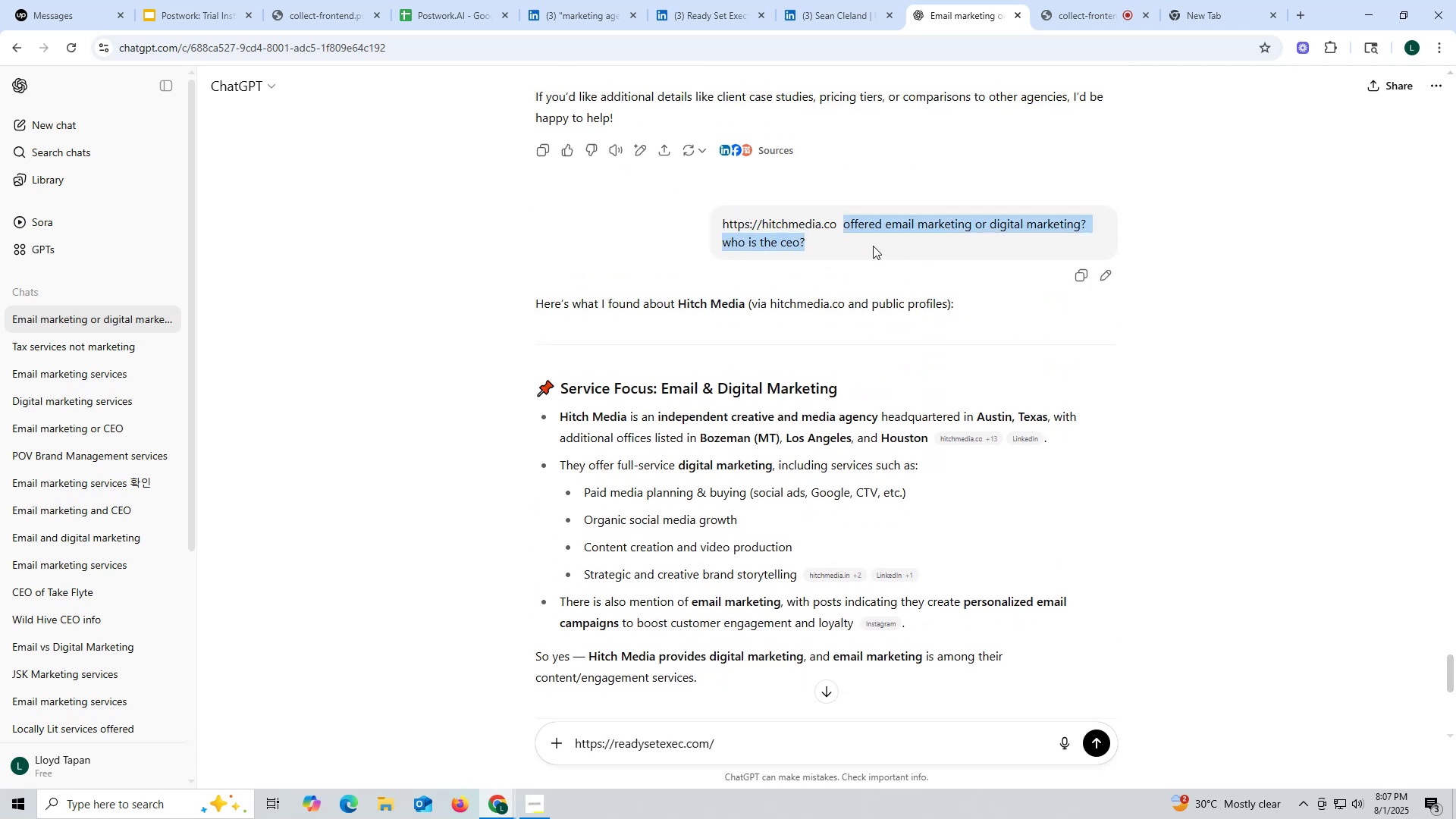 
key(Control+ControlLeft)
 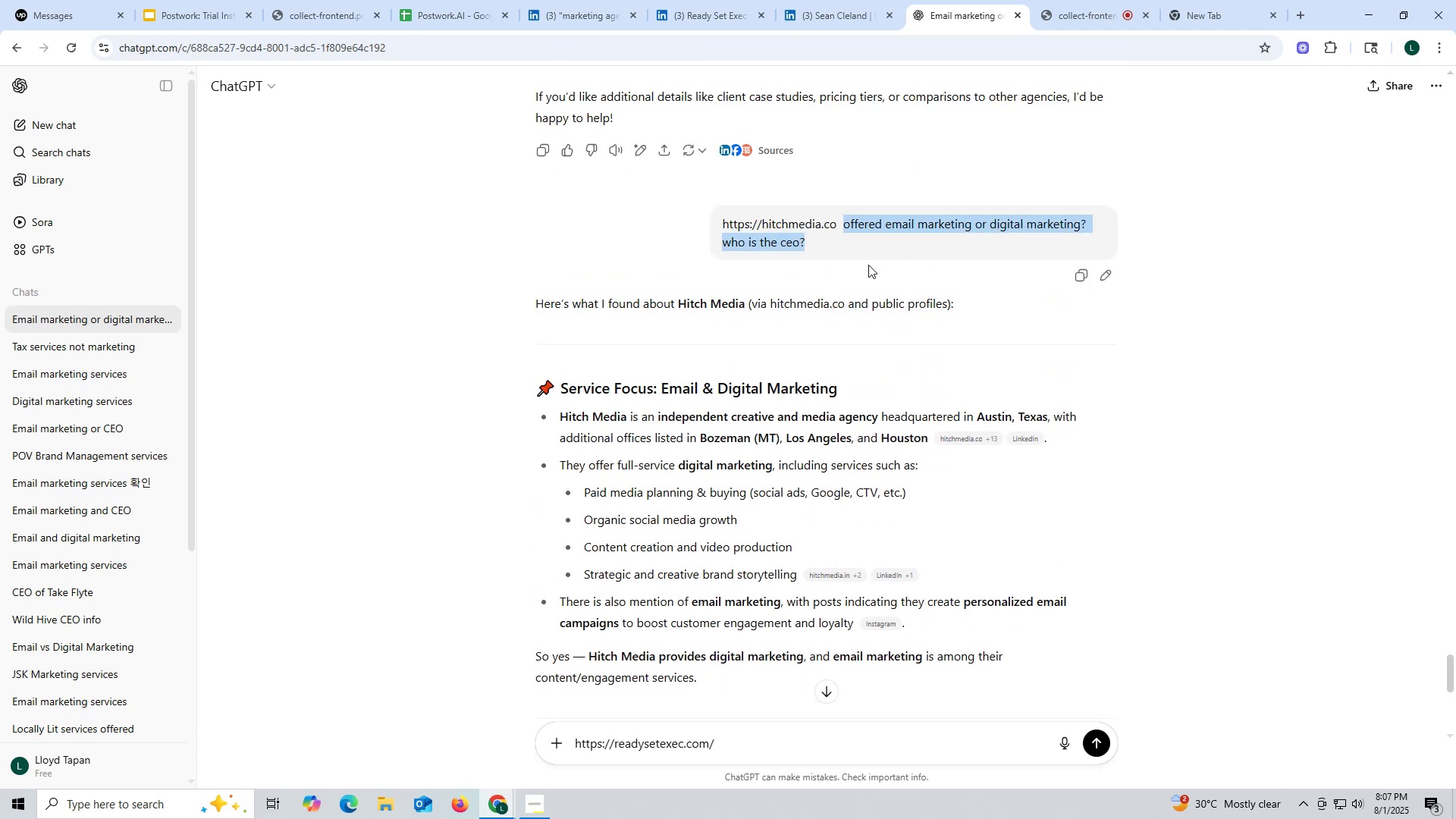 
key(Control+C)
 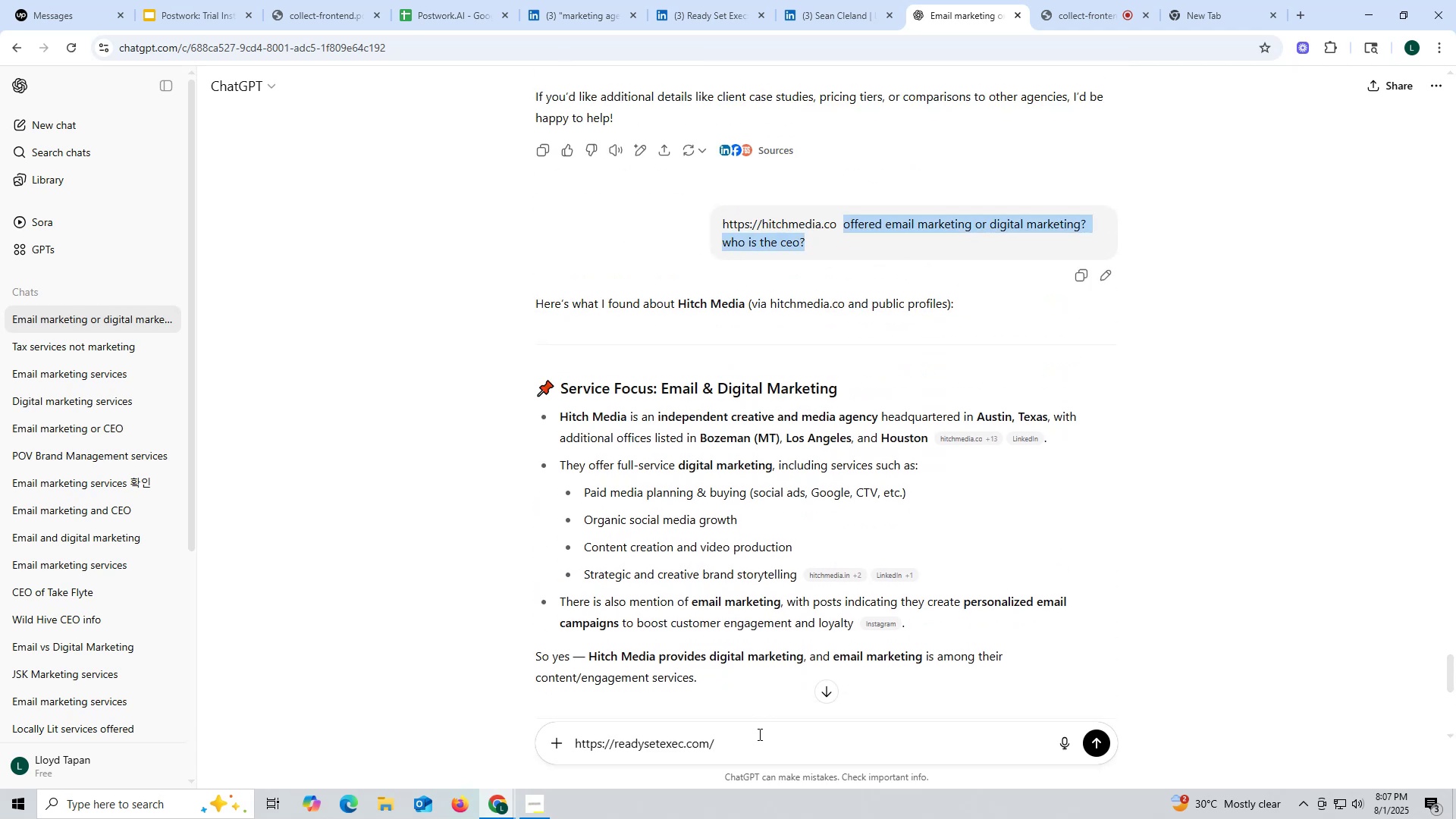 
key(Control+ControlLeft)
 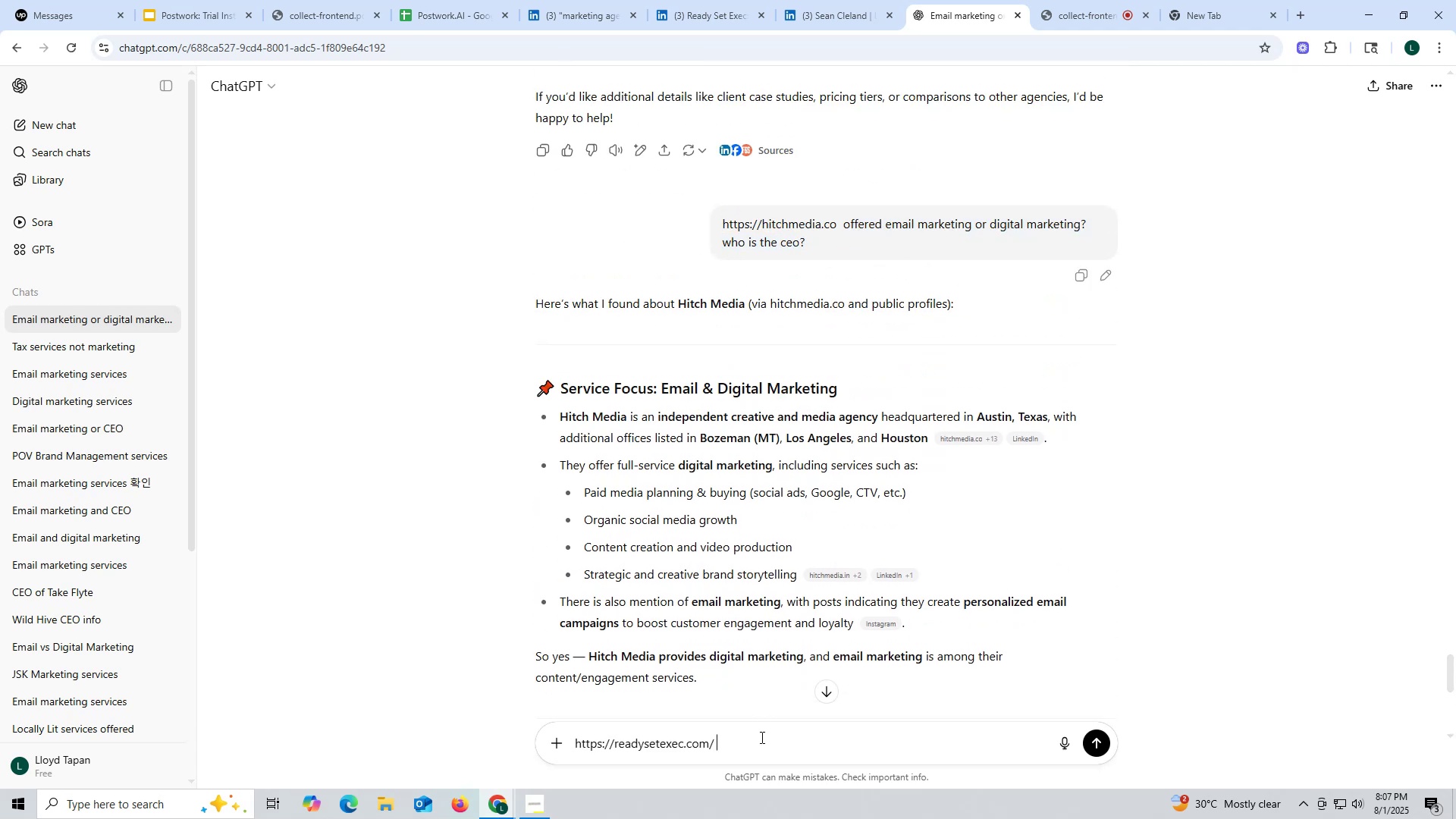 
left_click([761, 737])
 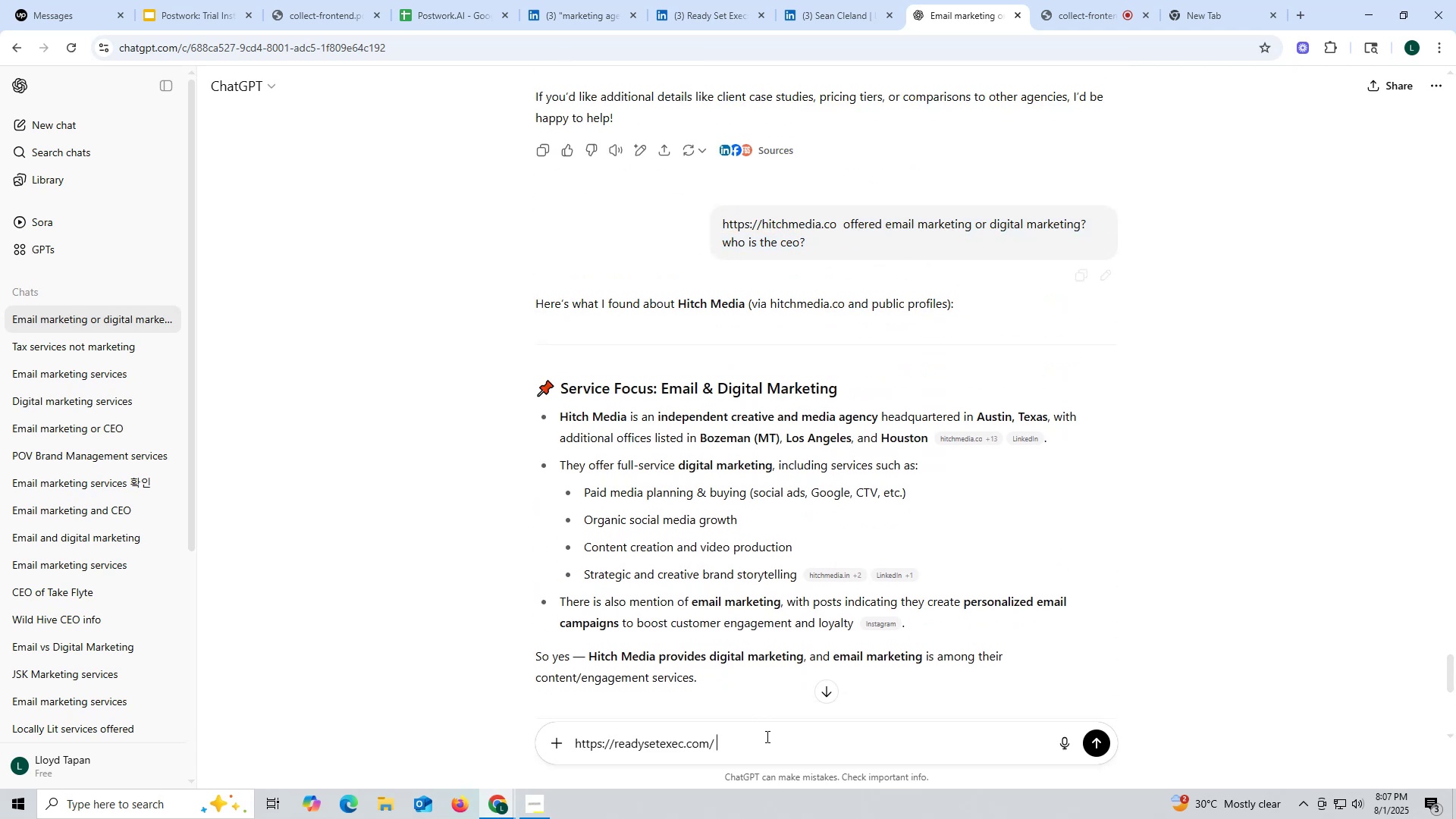 
key(Control+V)
 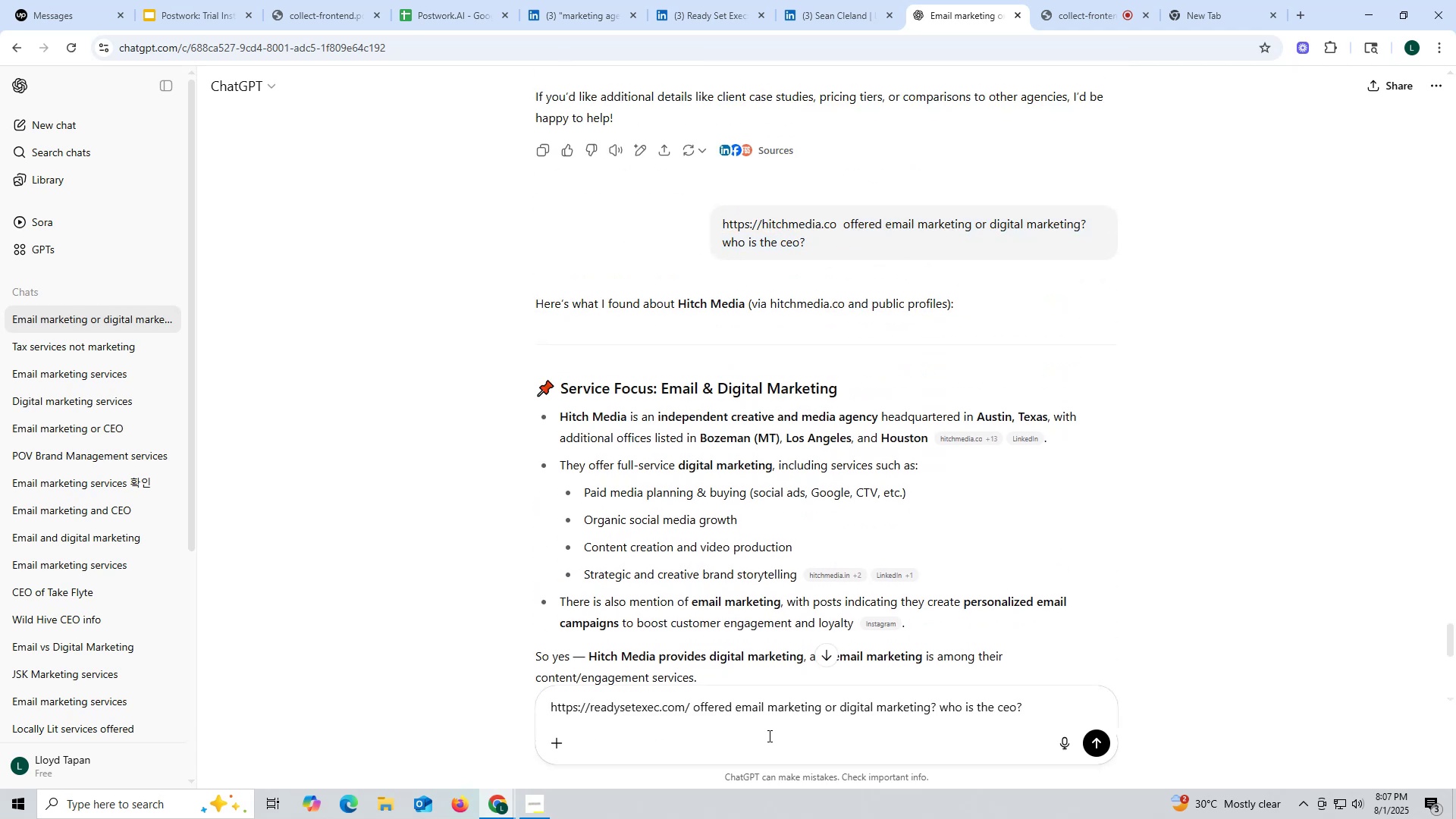 
key(Enter)
 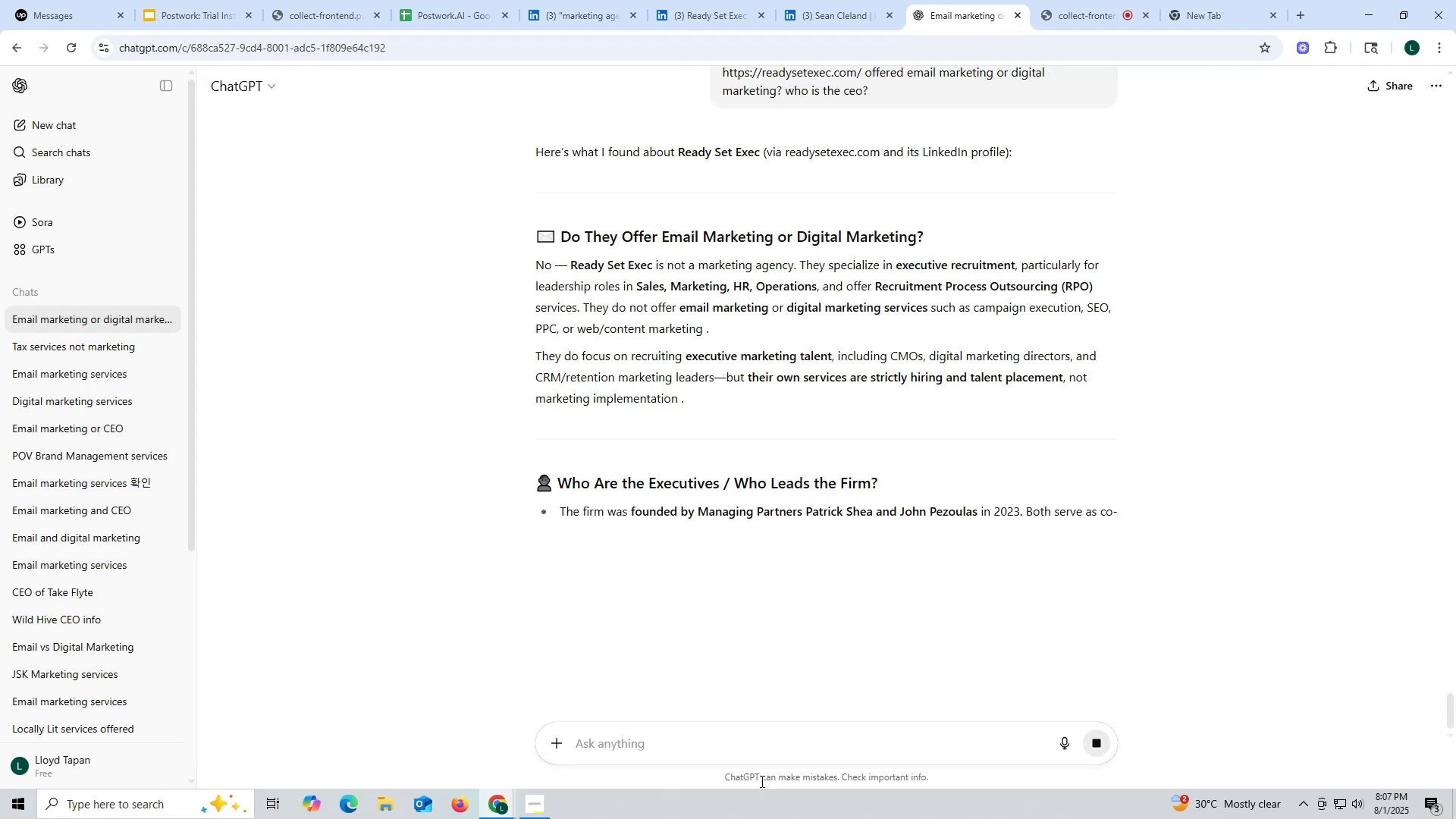 
wait(12.24)
 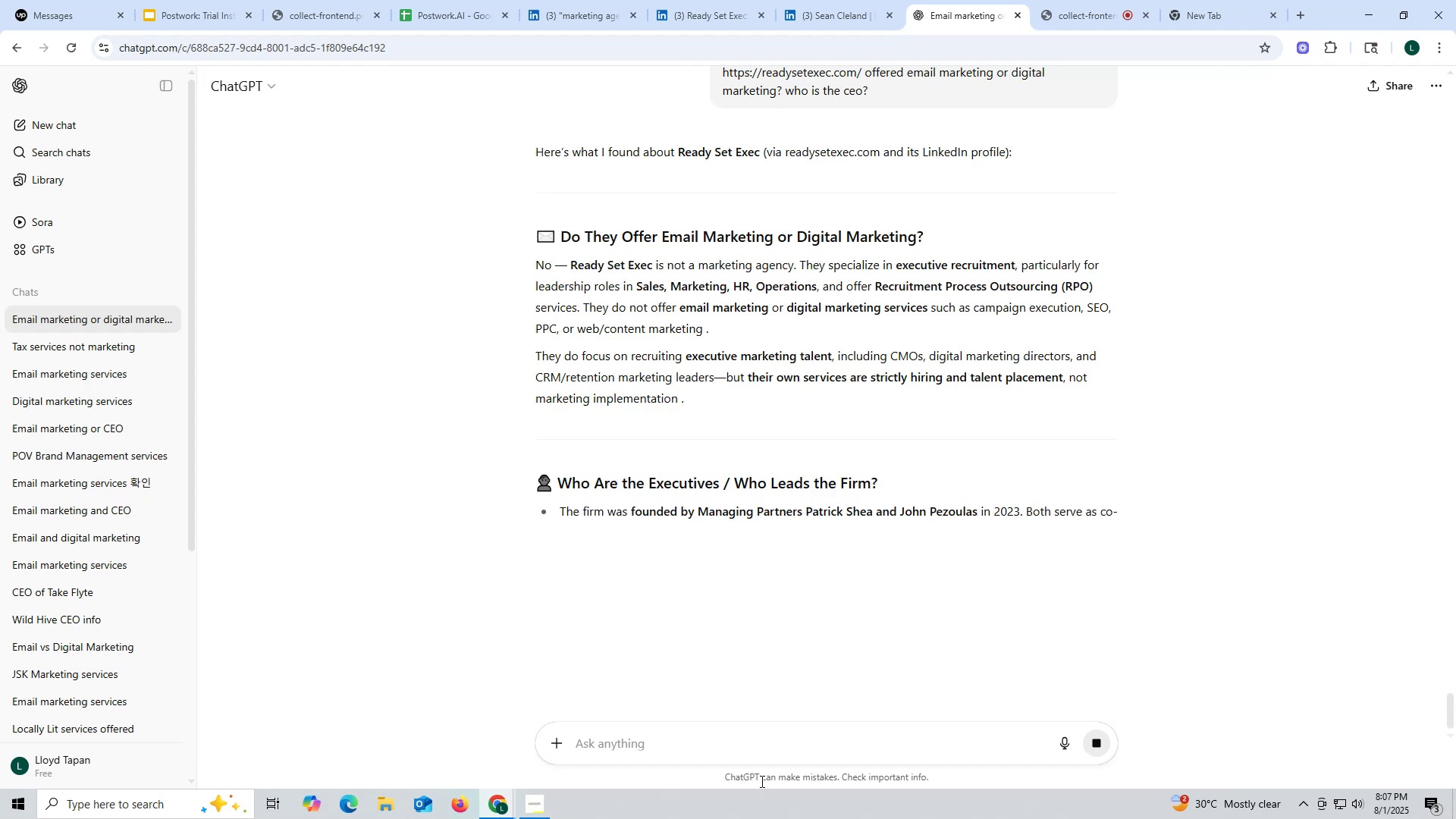 
left_click([709, 13])
 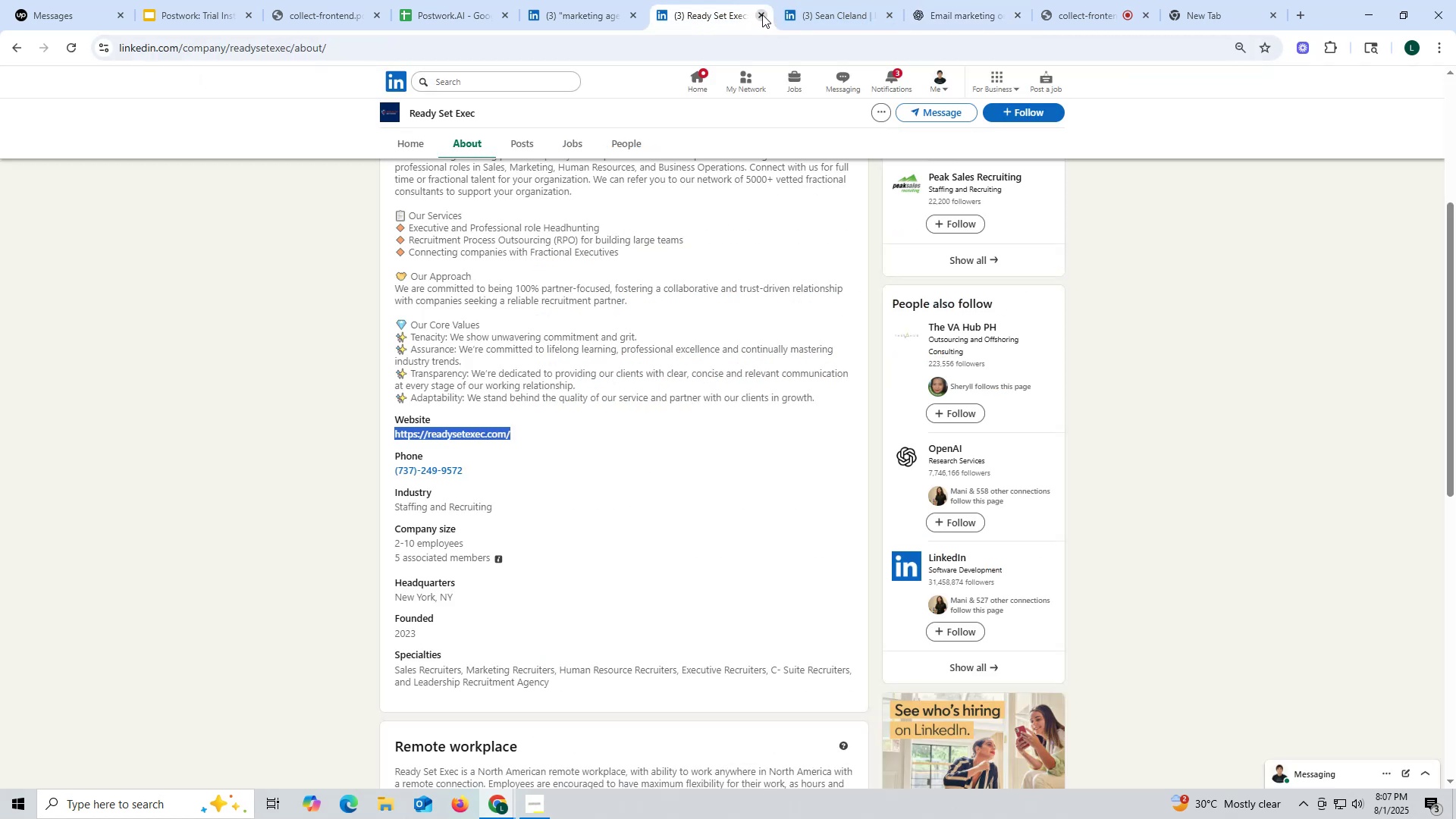 
left_click([762, 14])
 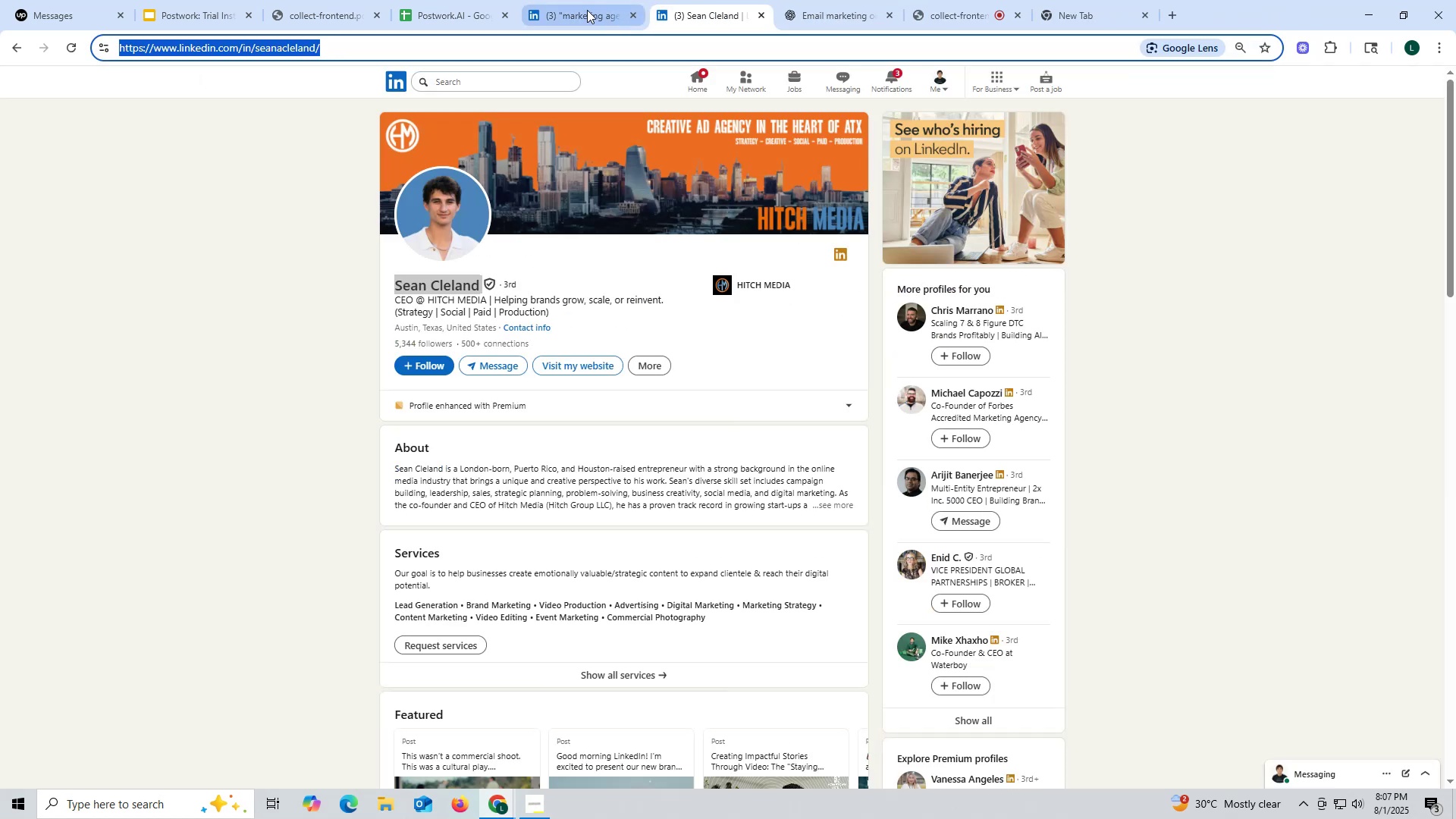 
left_click([586, 9])
 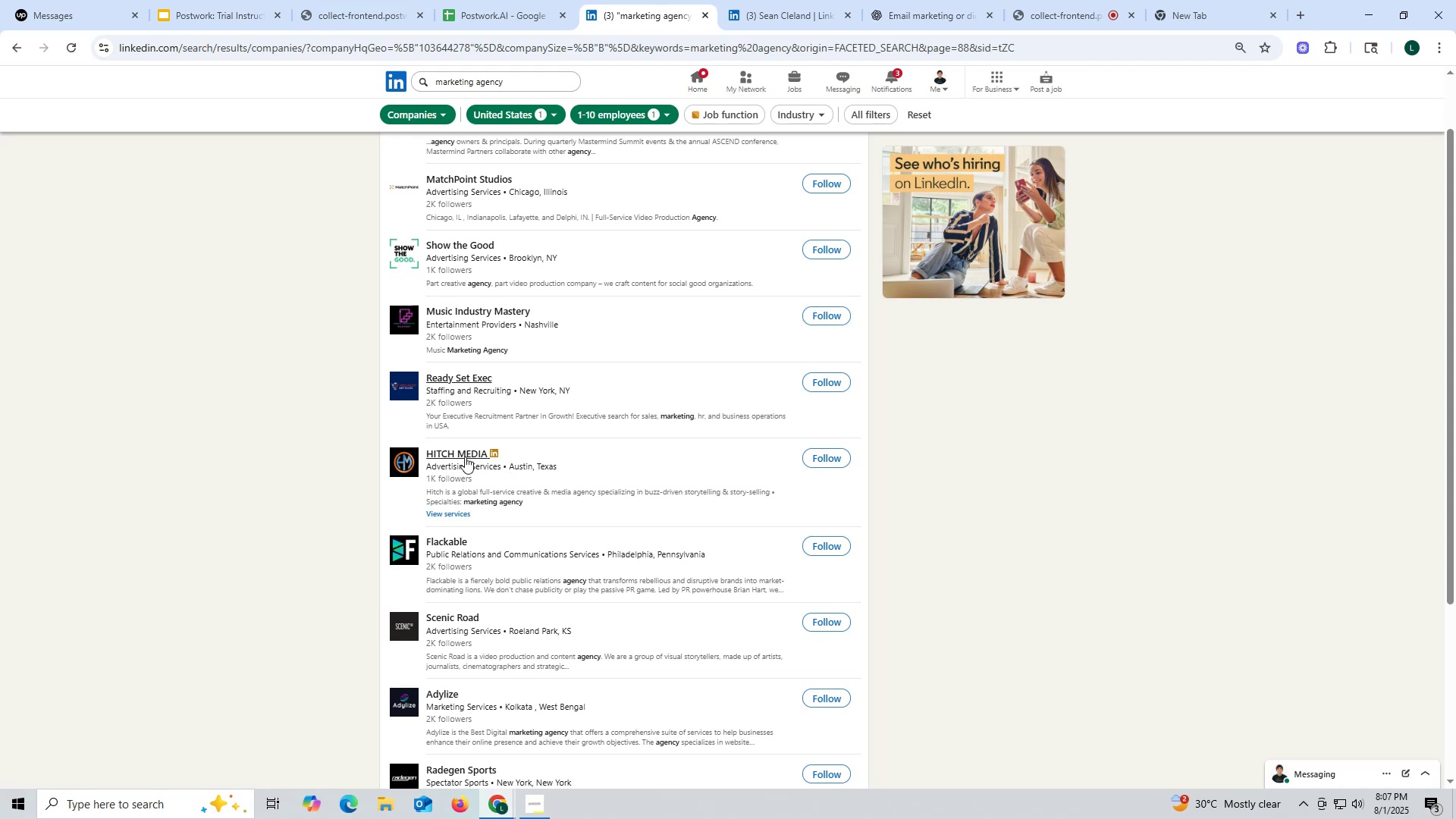 
scroll: coordinate [473, 428], scroll_direction: up, amount: 1.0
 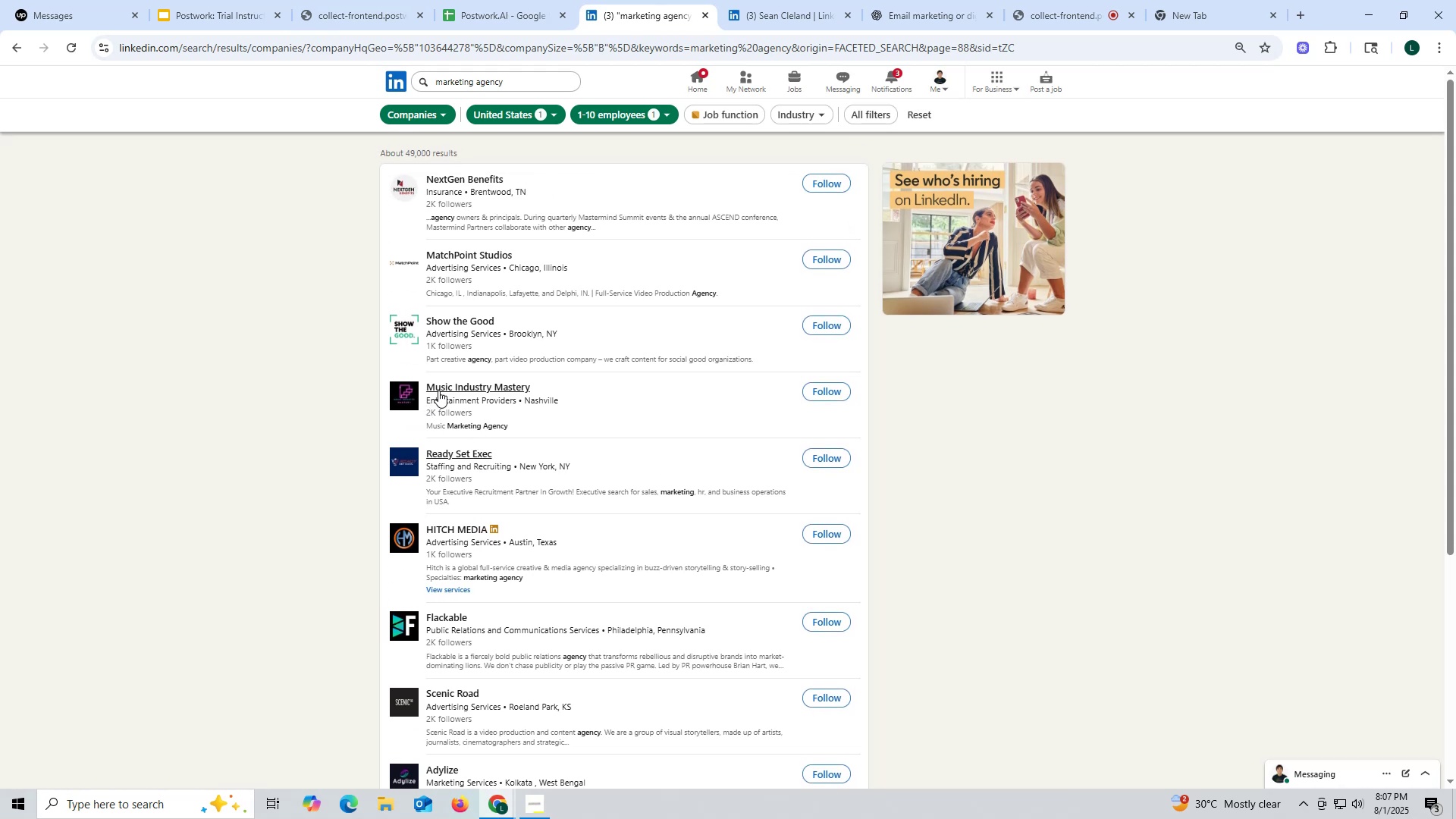 
right_click([440, 388])
 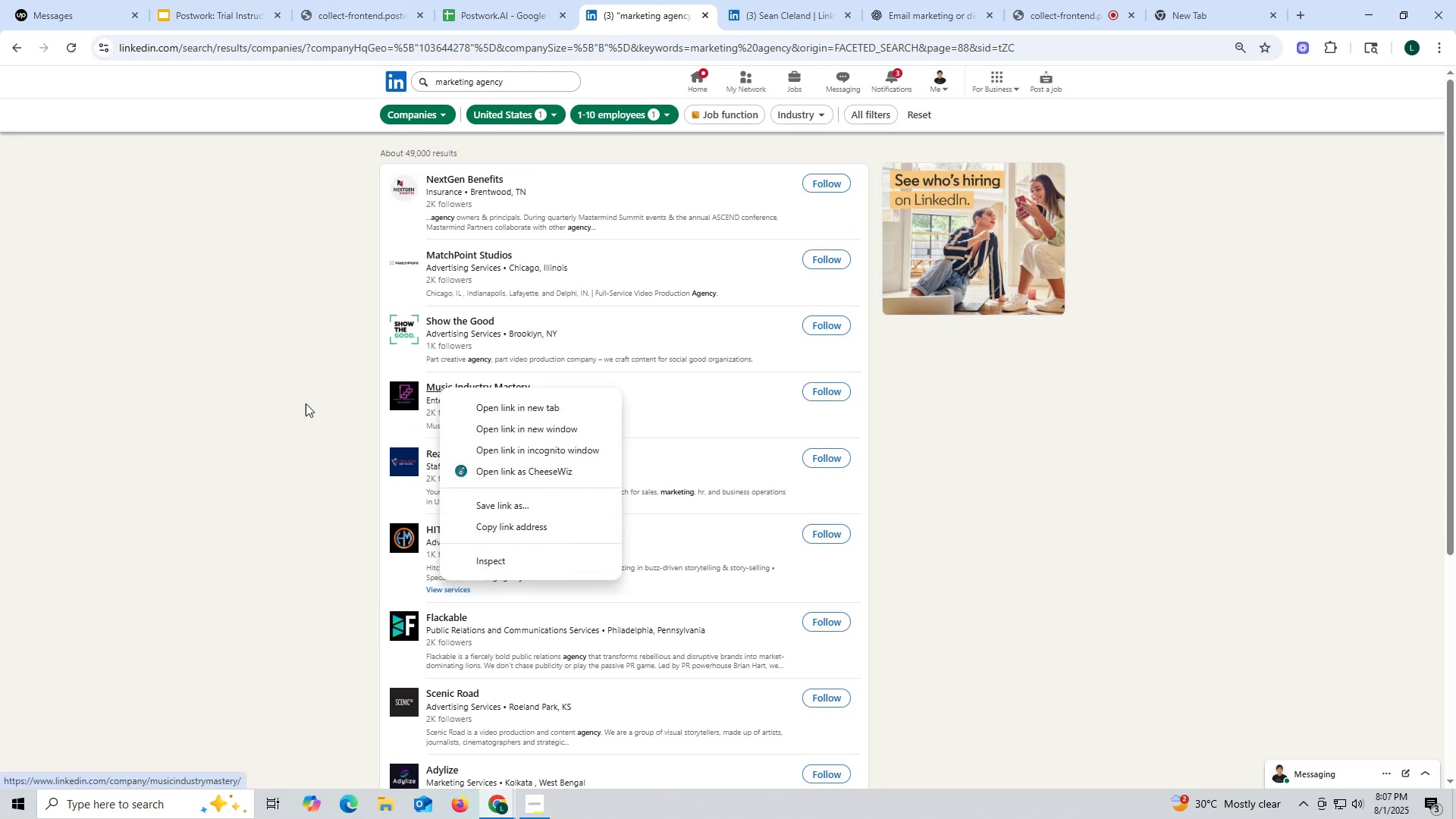 
left_click([295, 400])
 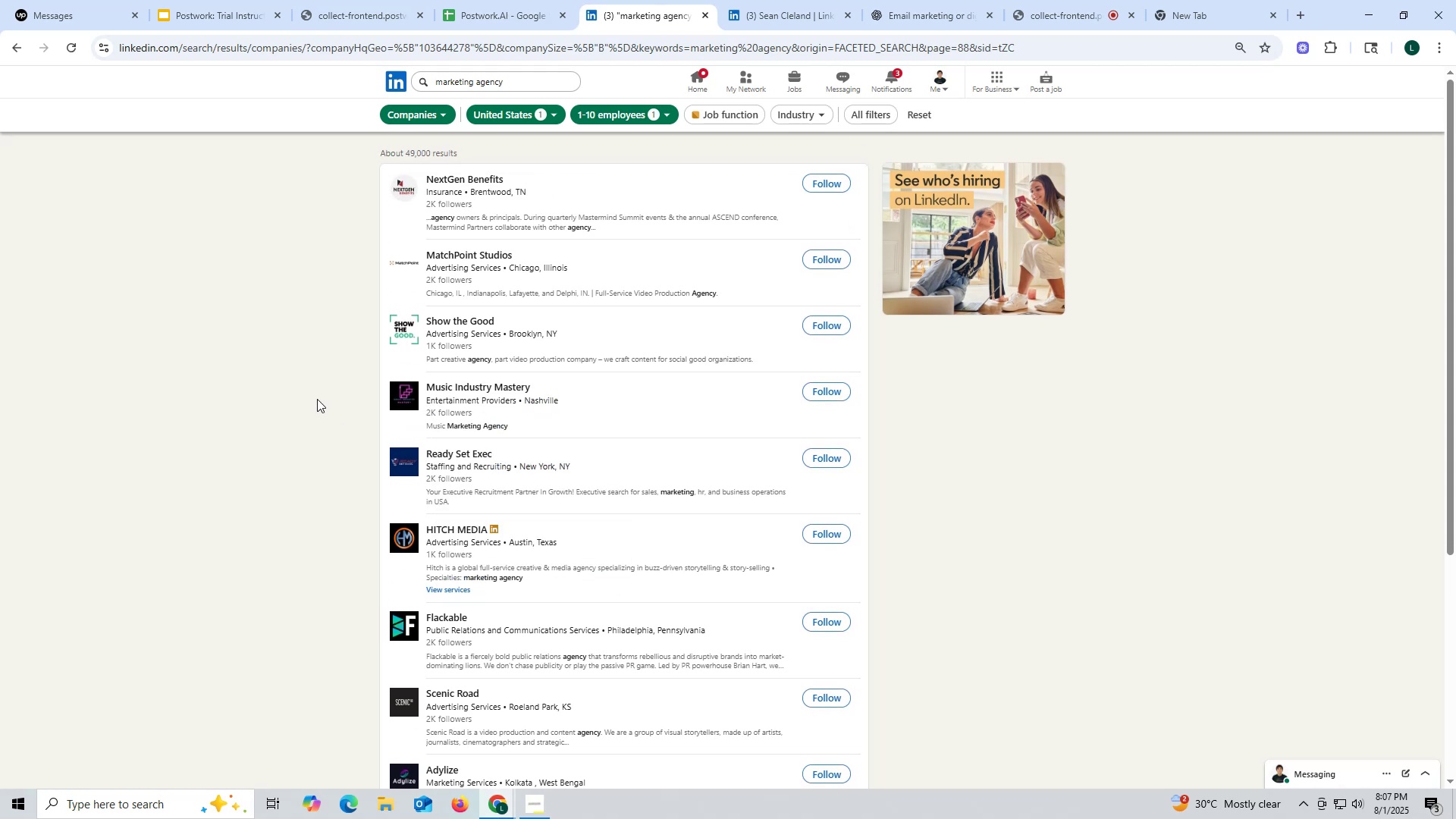 
scroll: coordinate [457, 407], scroll_direction: up, amount: 2.0
 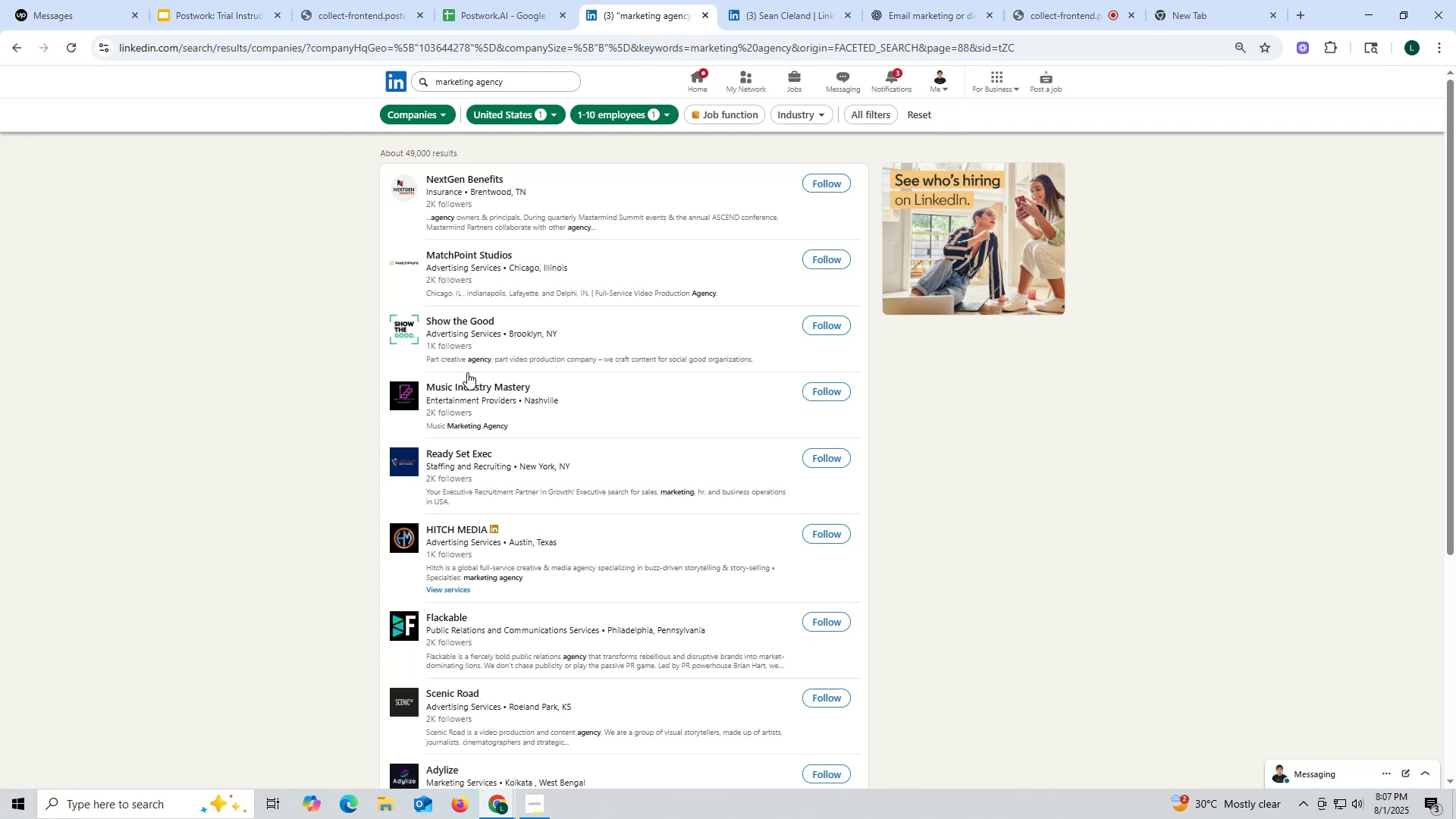 
wait(5.48)
 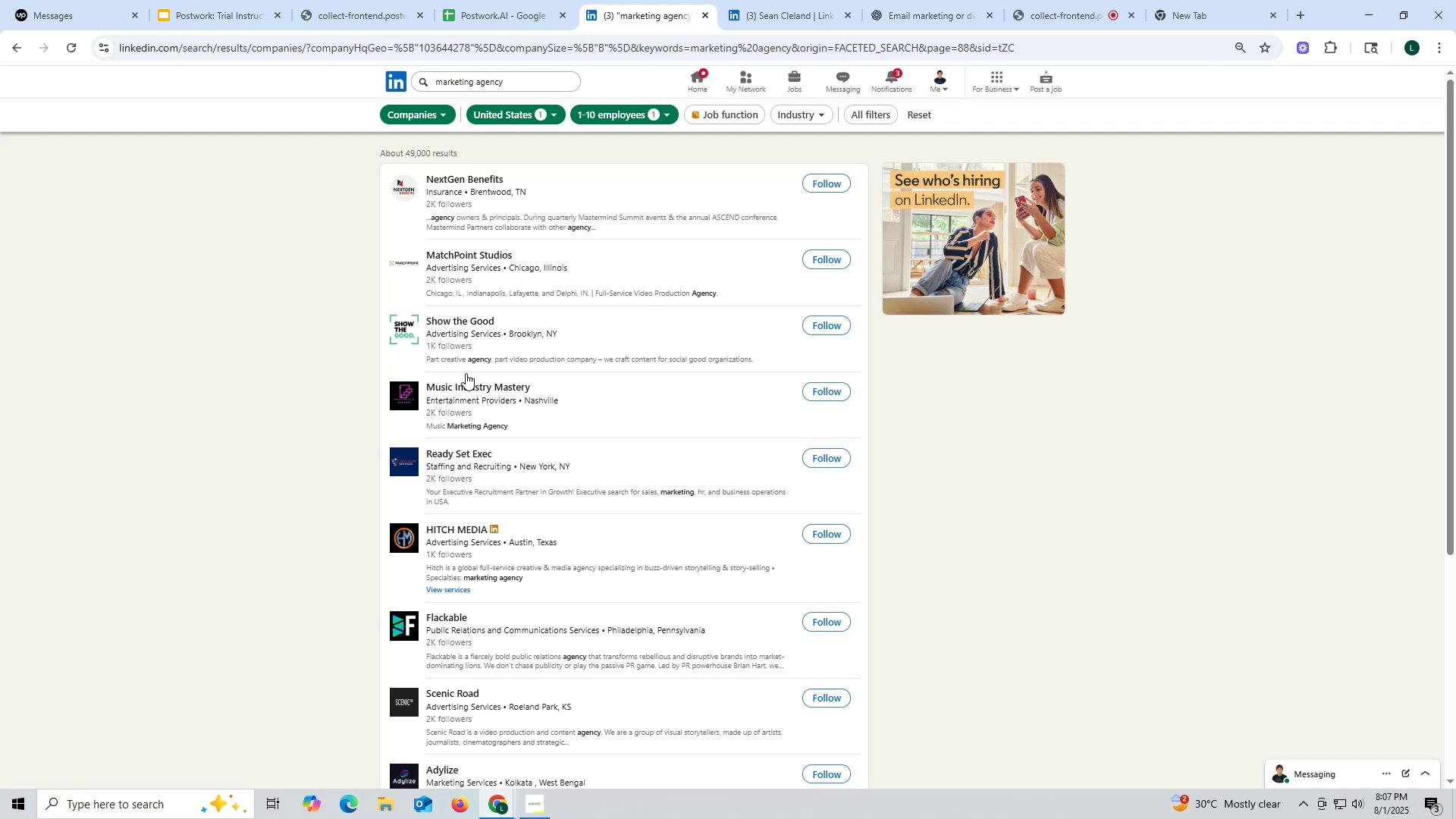 
scroll: coordinate [478, 399], scroll_direction: down, amount: 6.0
 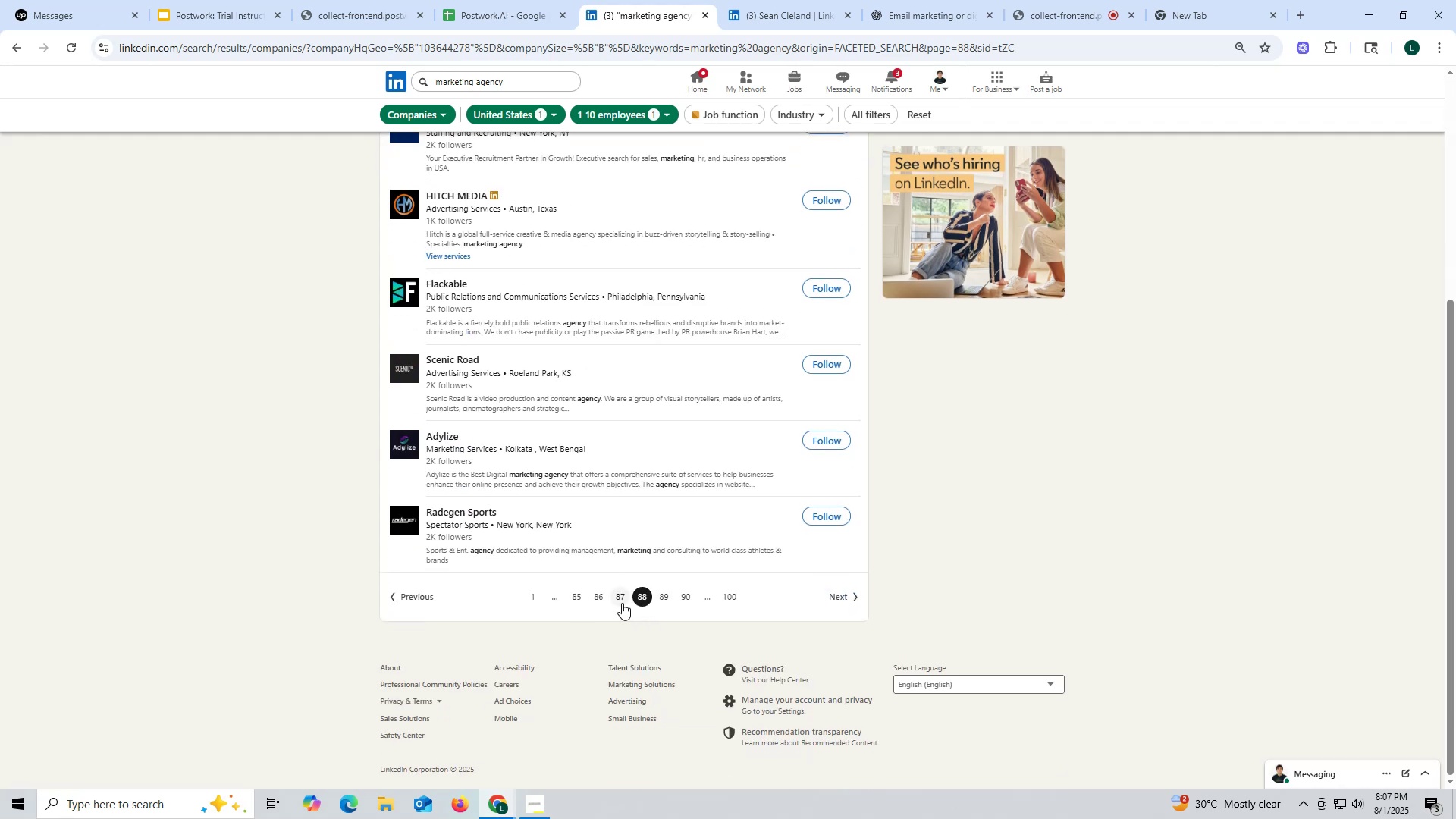 
left_click([618, 599])
 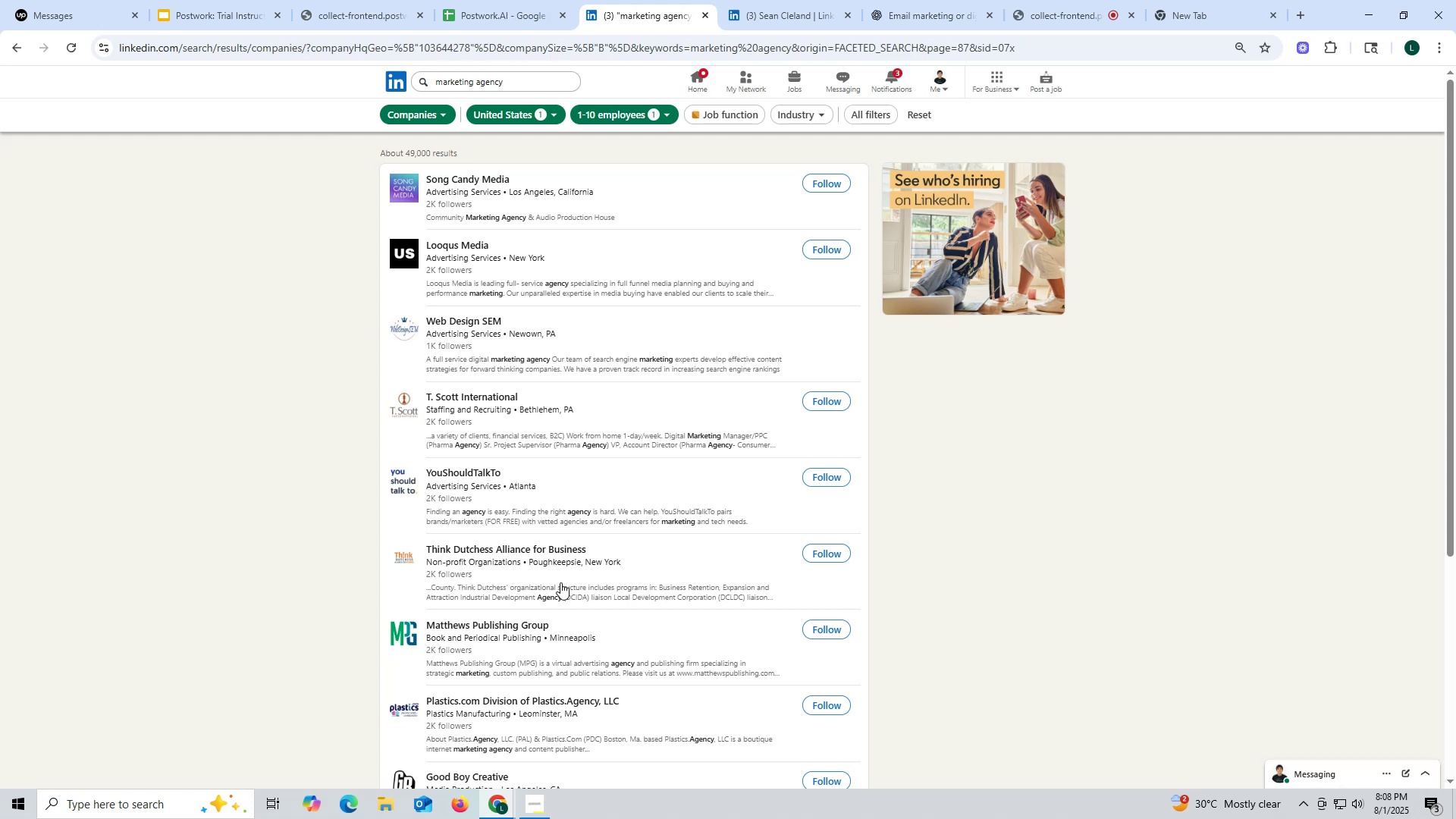 
wait(24.18)
 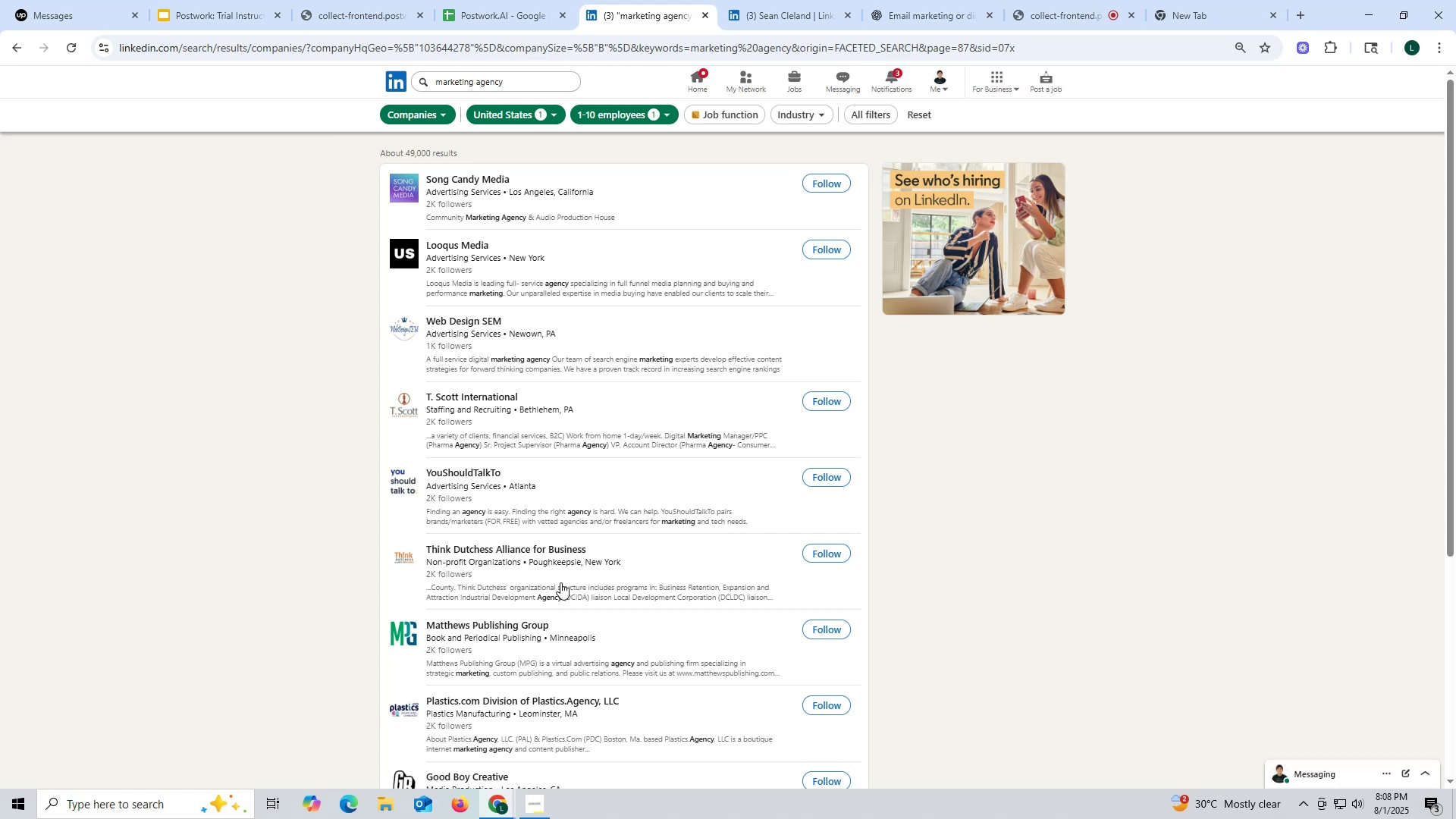 
scroll: coordinate [517, 435], scroll_direction: down, amount: 4.0
 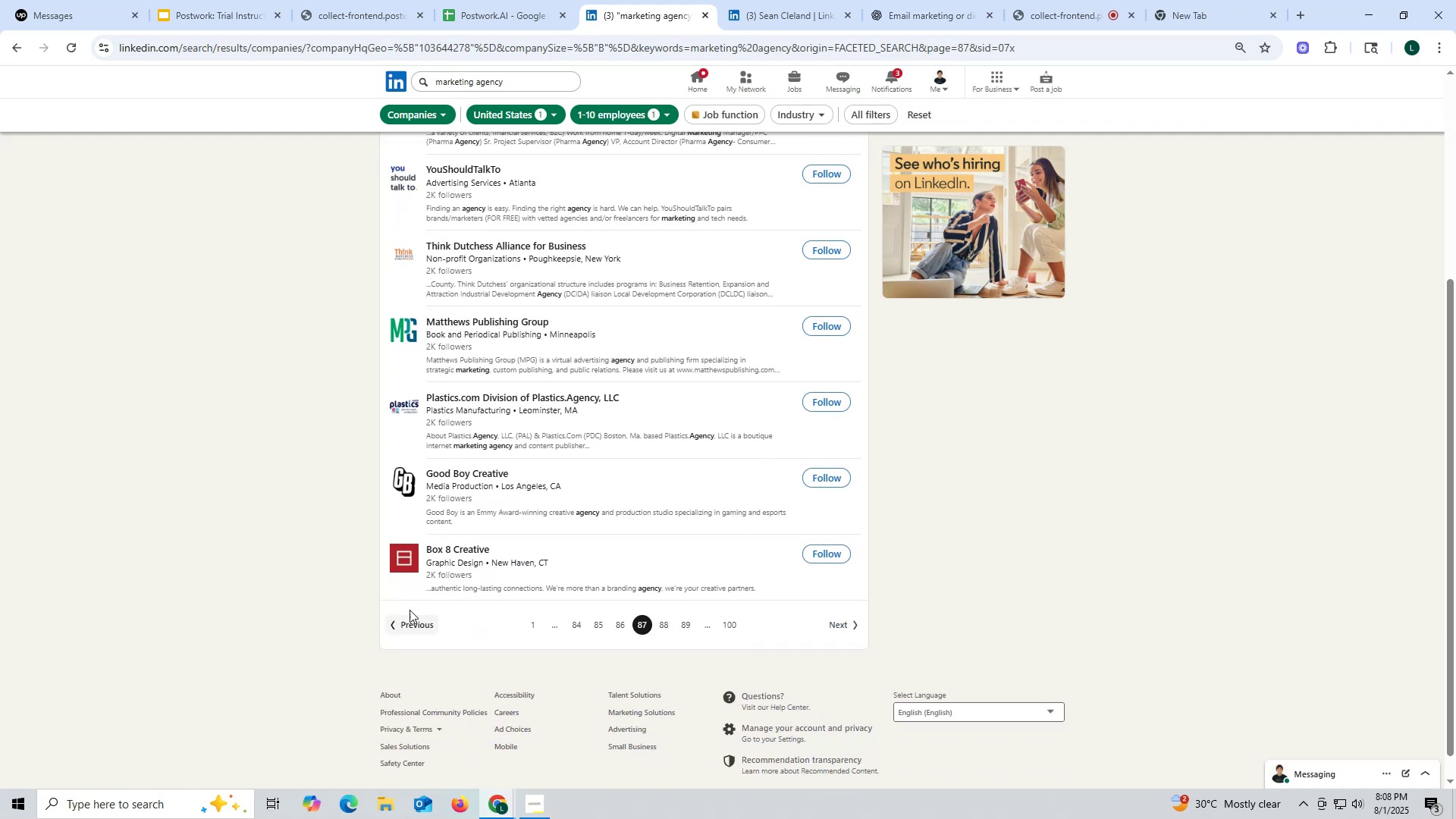 
wait(12.22)
 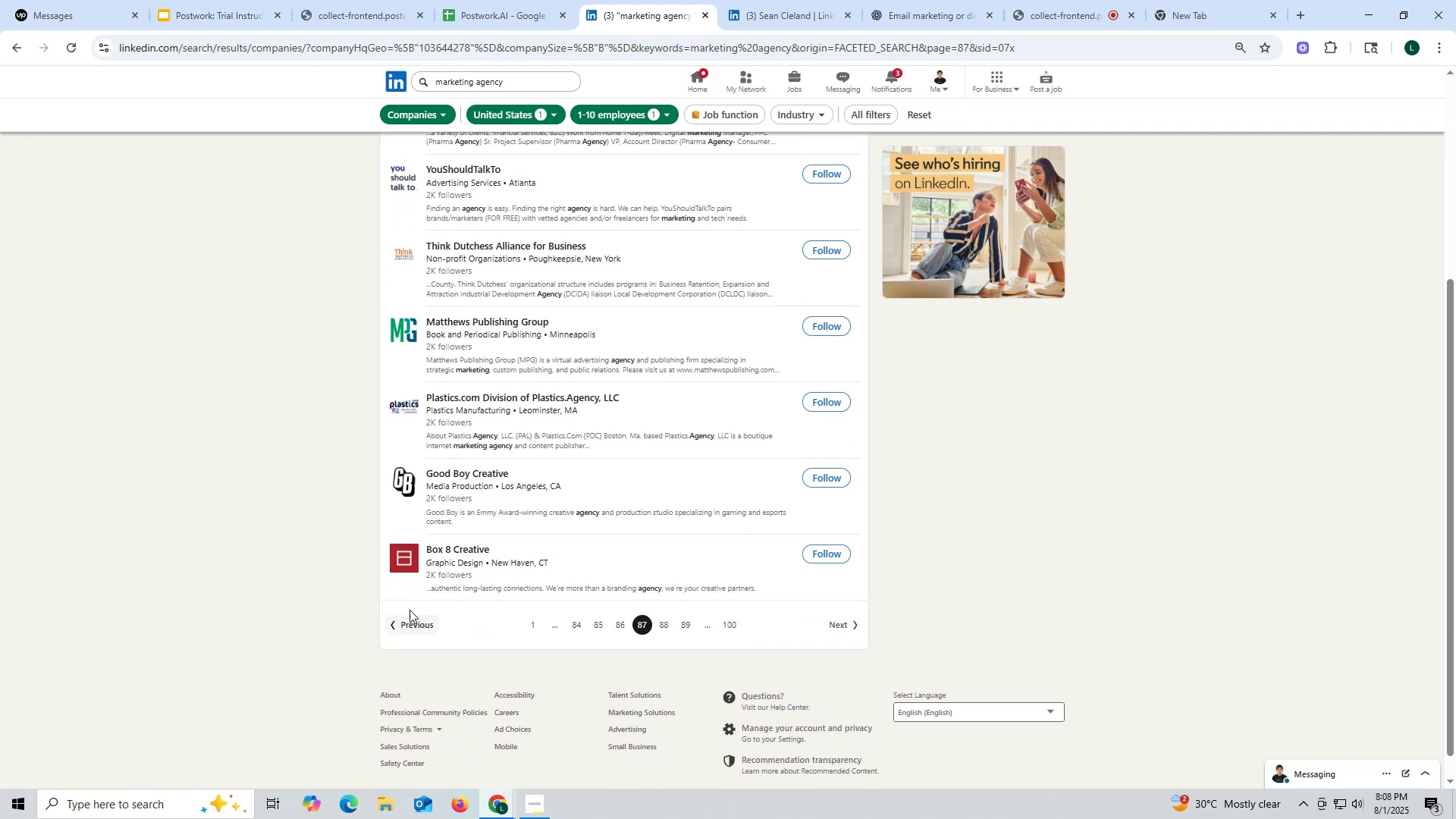 
scroll: coordinate [435, 500], scroll_direction: up, amount: 1.0
 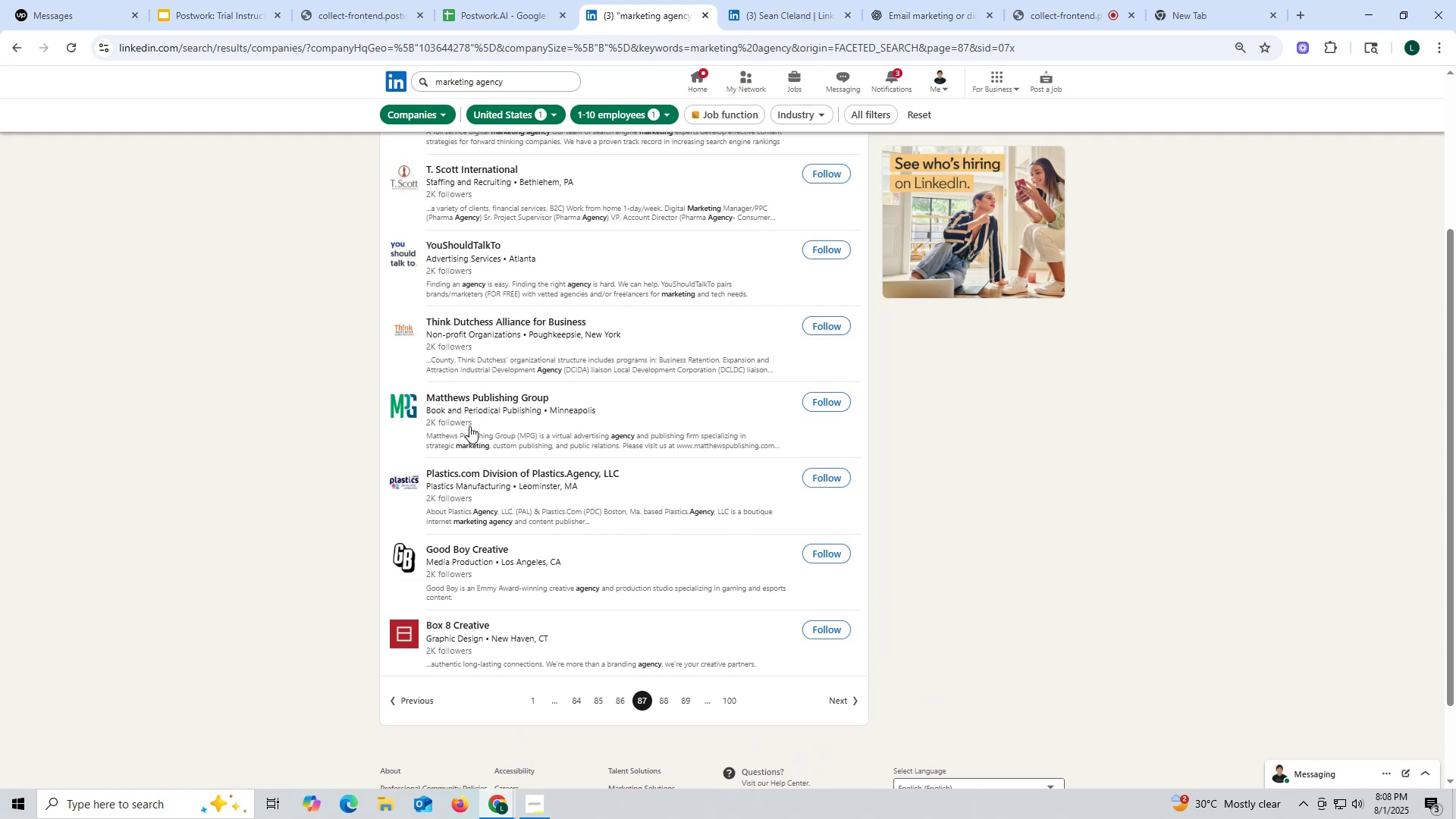 
wait(12.18)
 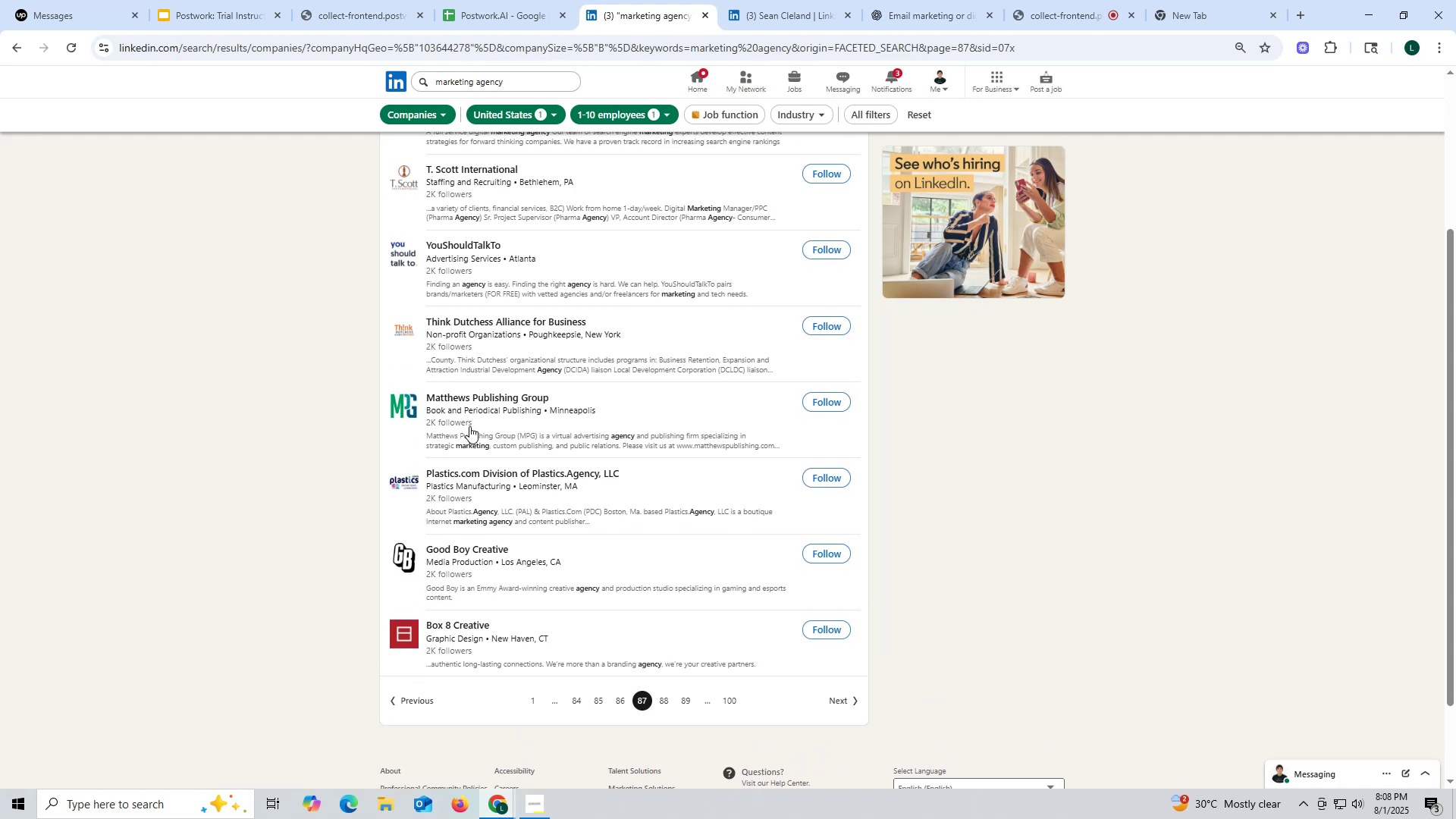 
right_click([453, 475])
 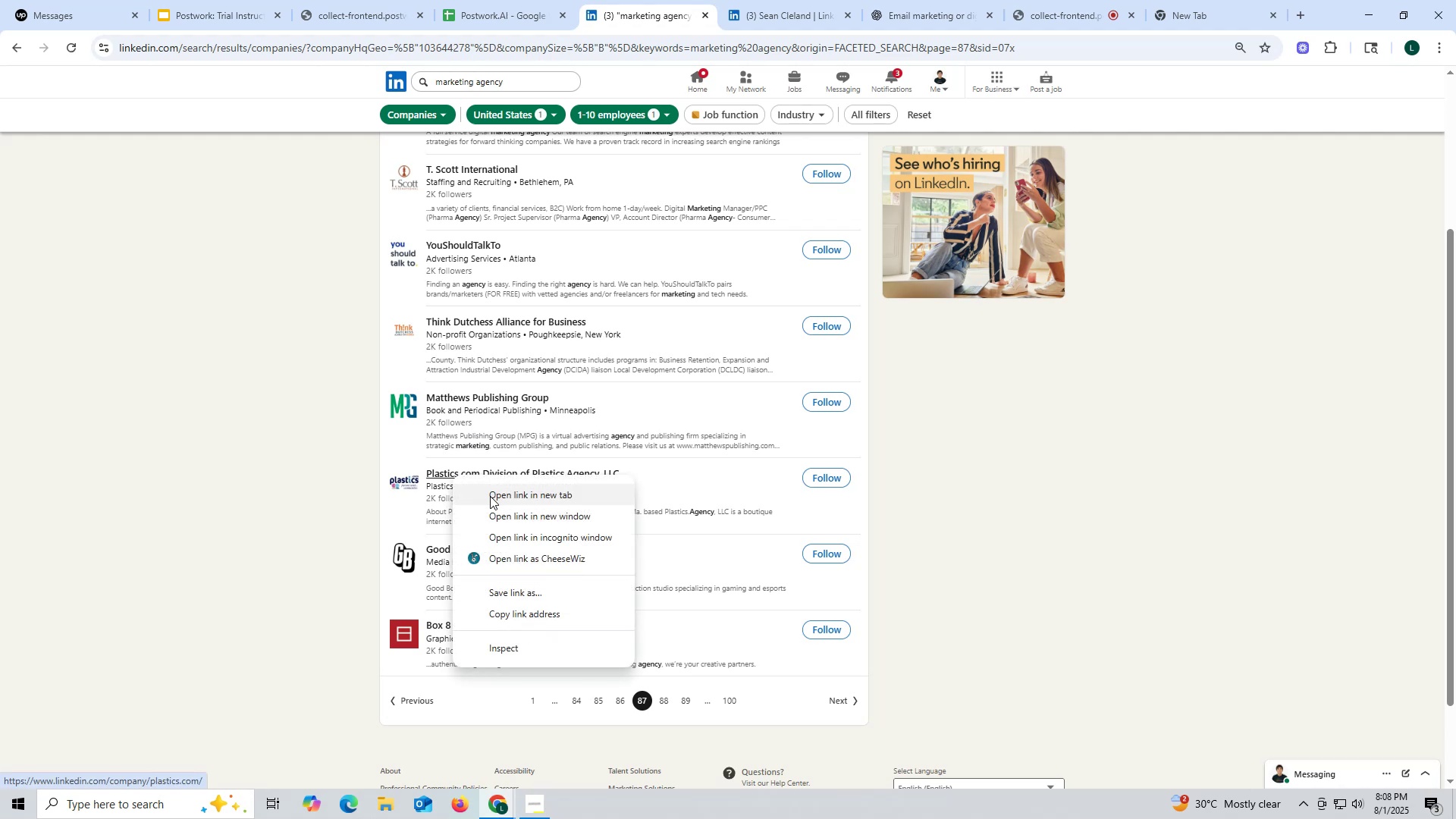 
left_click([490, 496])
 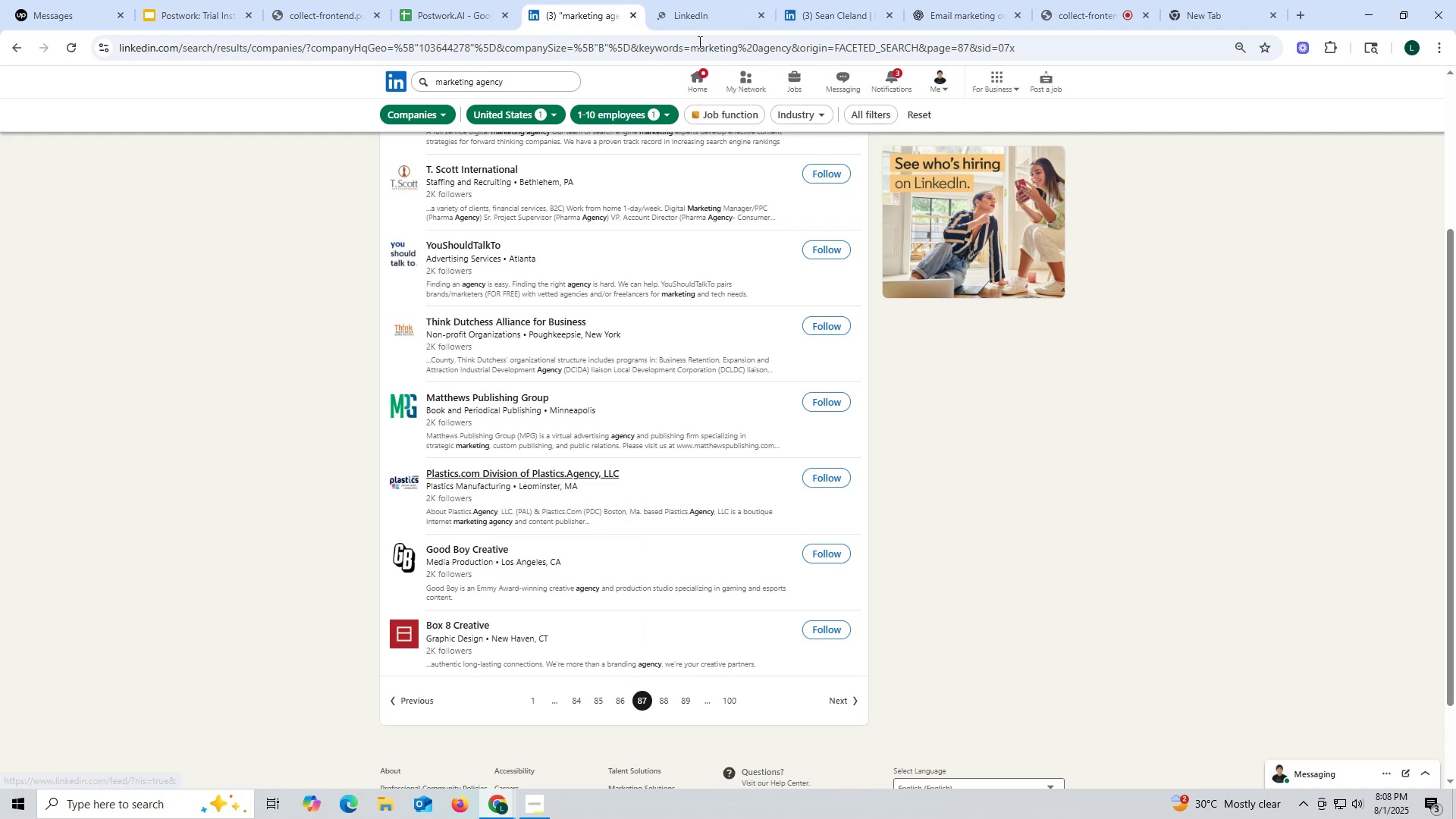 
left_click([702, 8])
 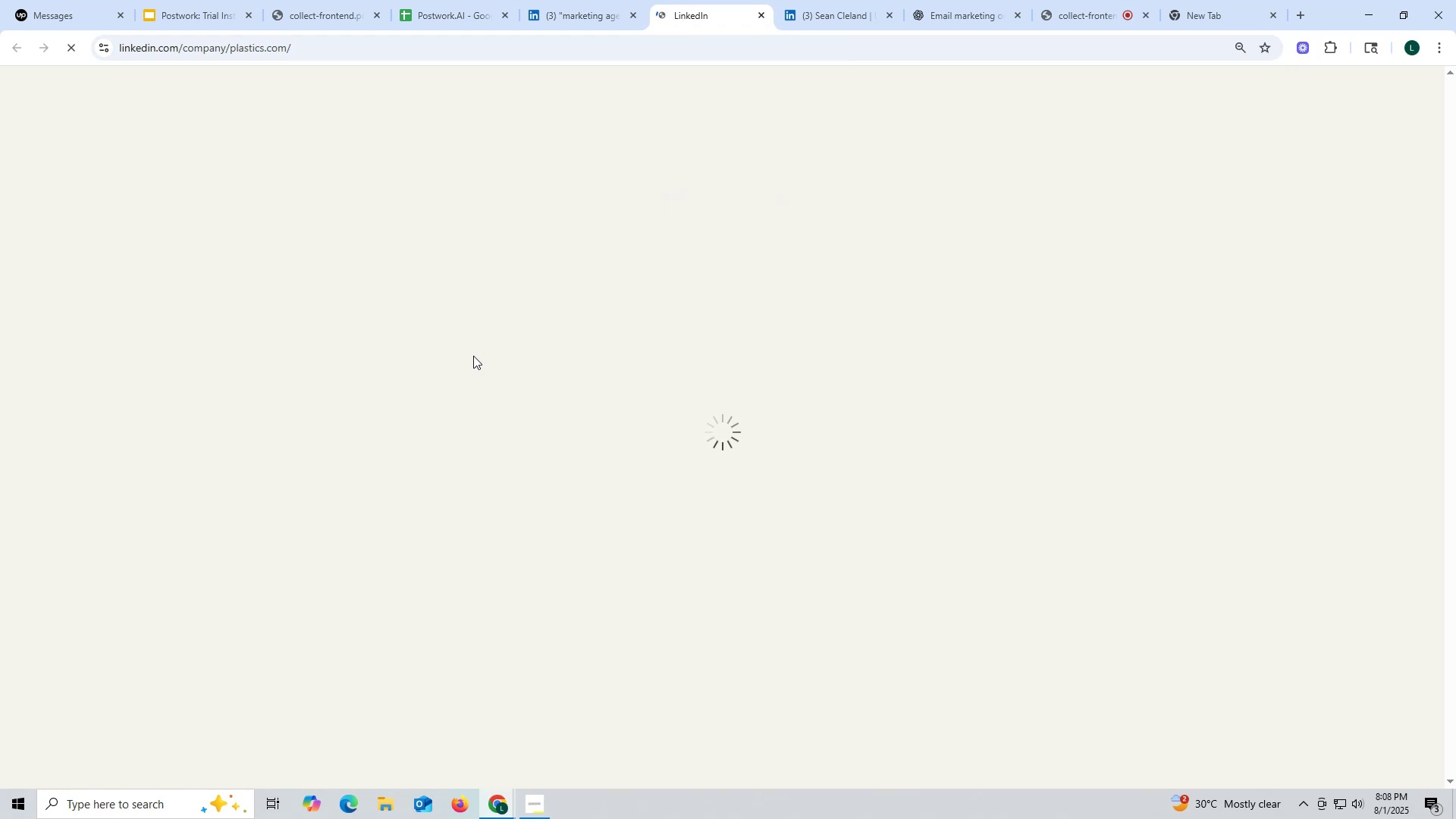 
wait(9.58)
 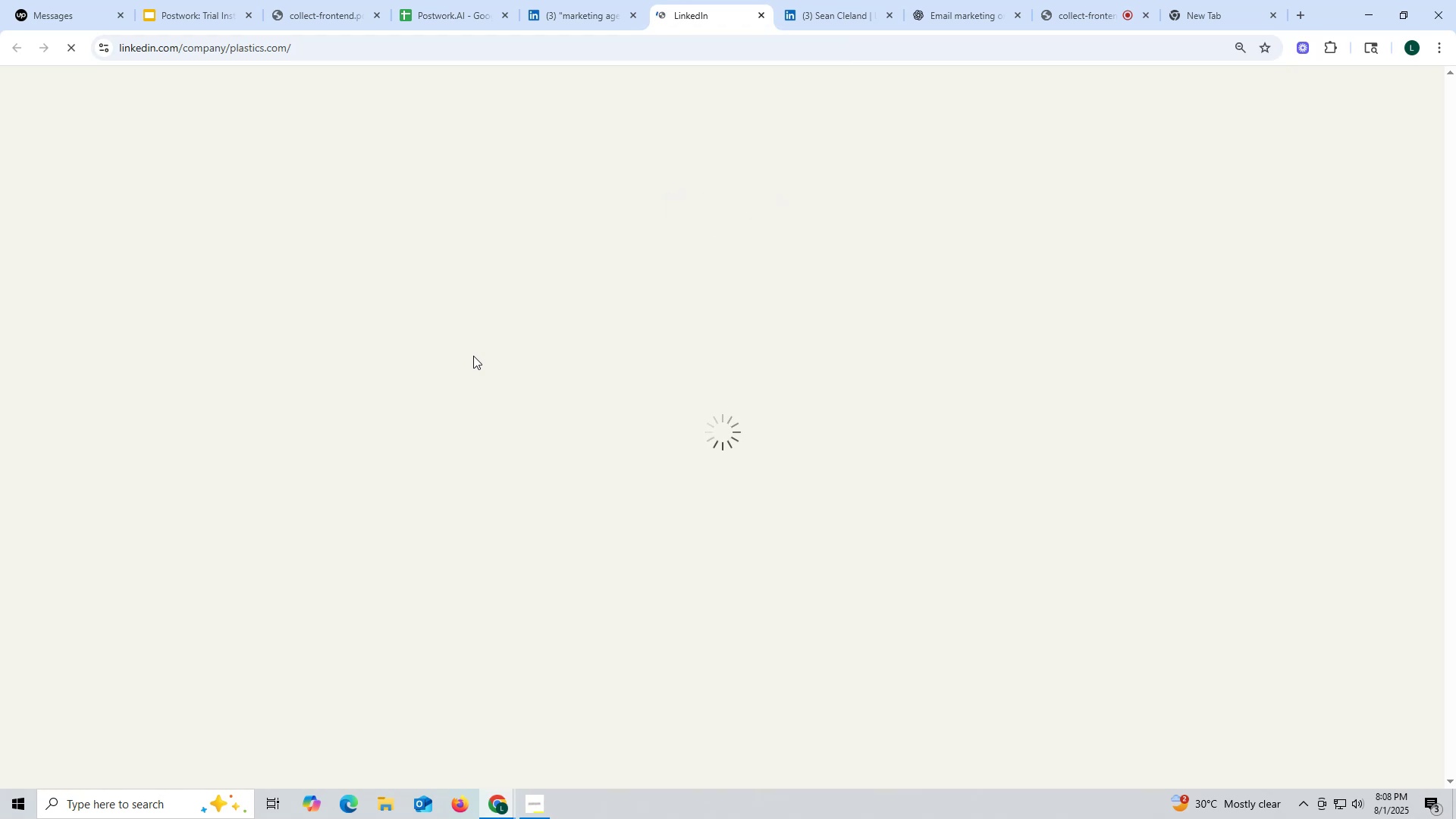 
left_click([492, 331])
 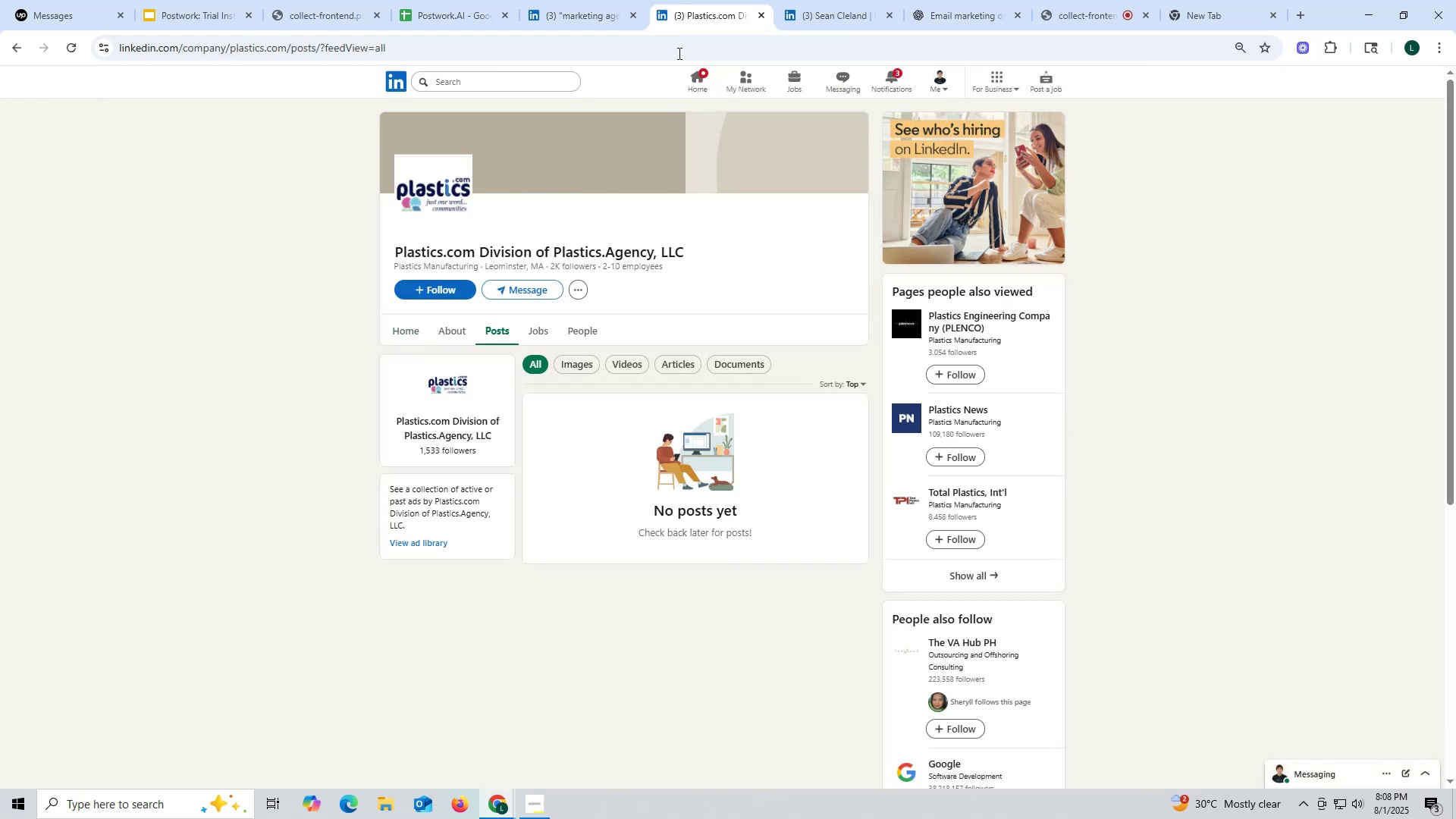 
left_click_drag(start_coordinate=[758, 14], to_coordinate=[757, 17])
 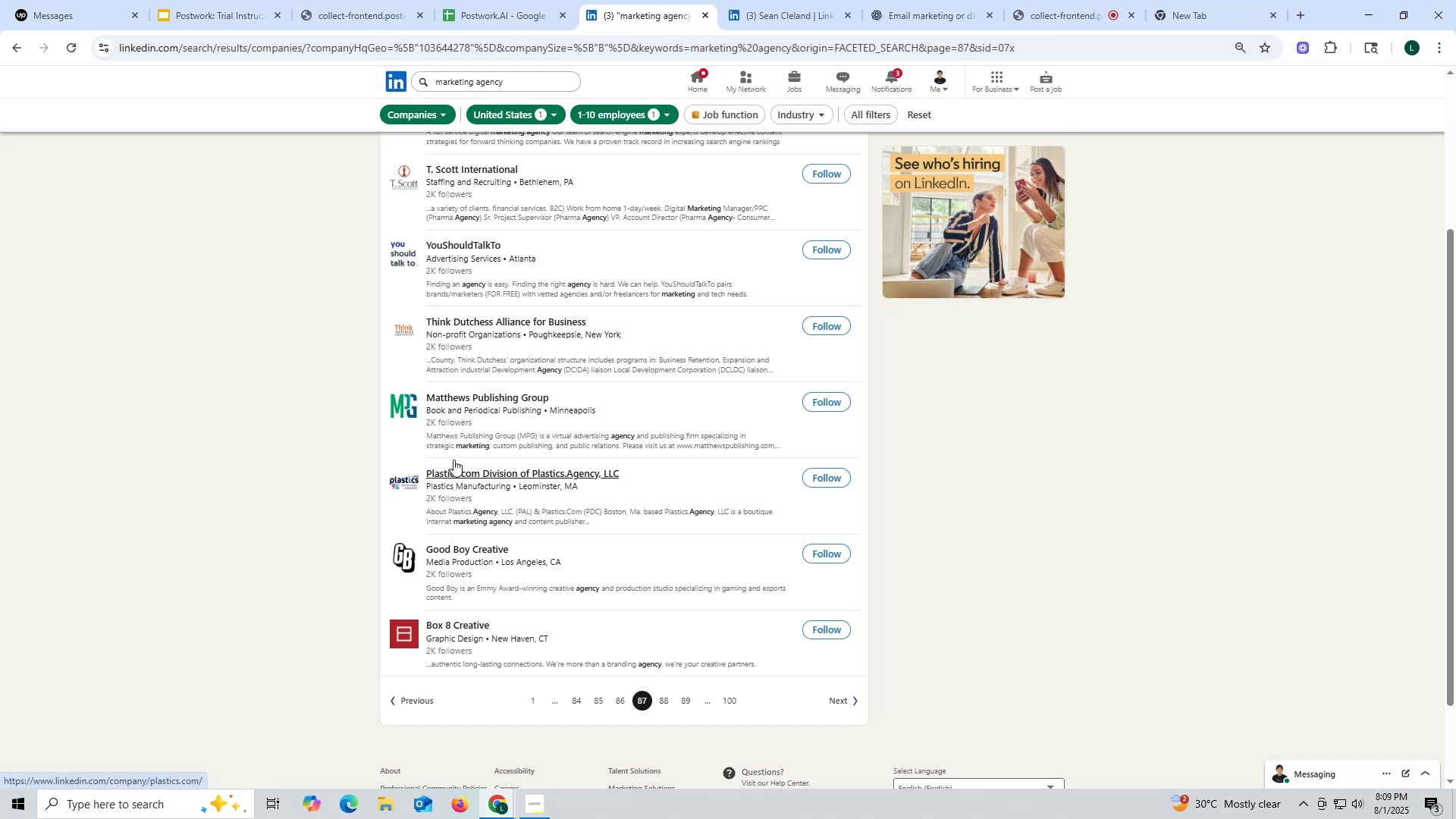 
wait(5.38)
 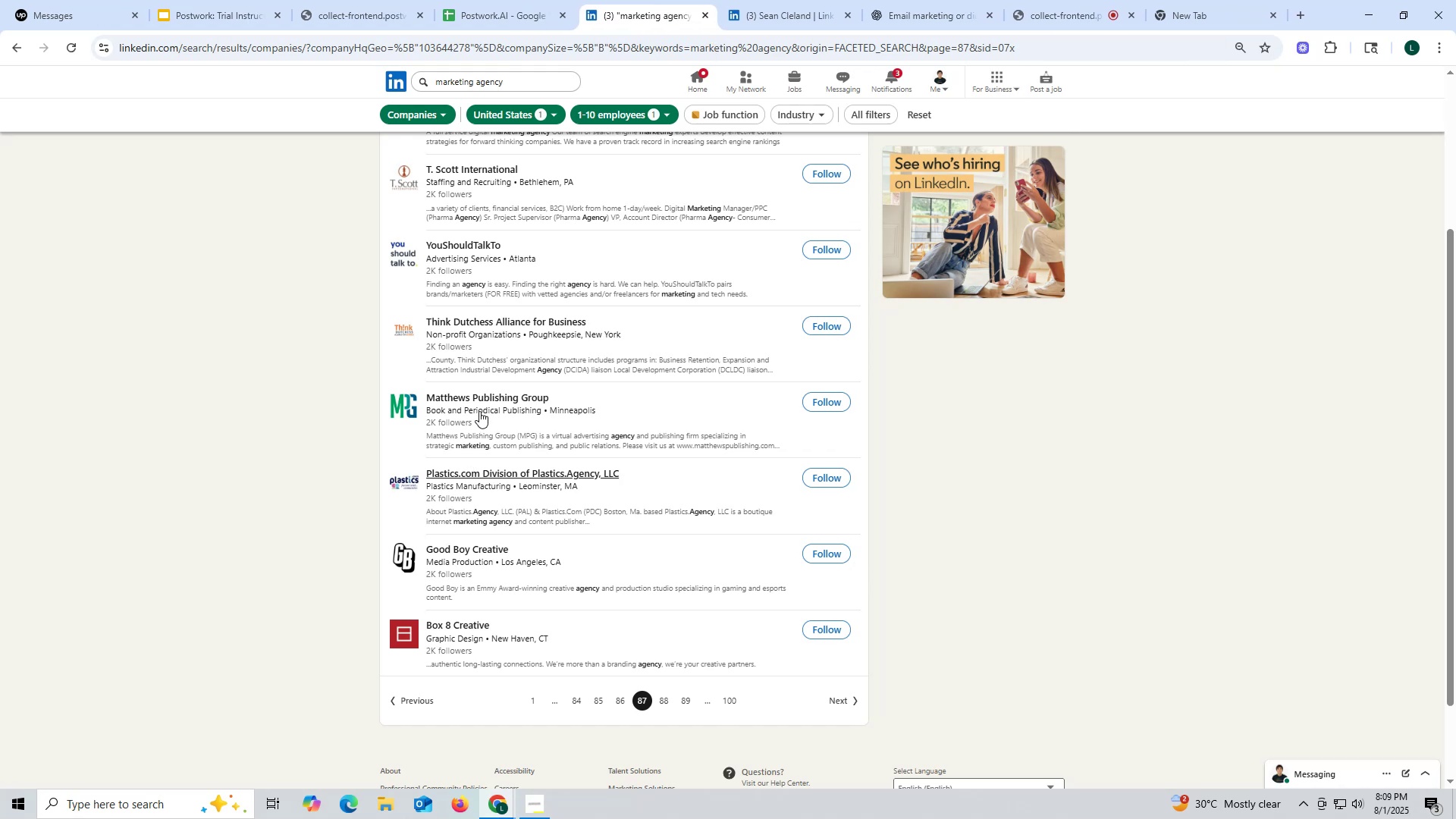 
scroll: coordinate [453, 457], scroll_direction: up, amount: 1.0
 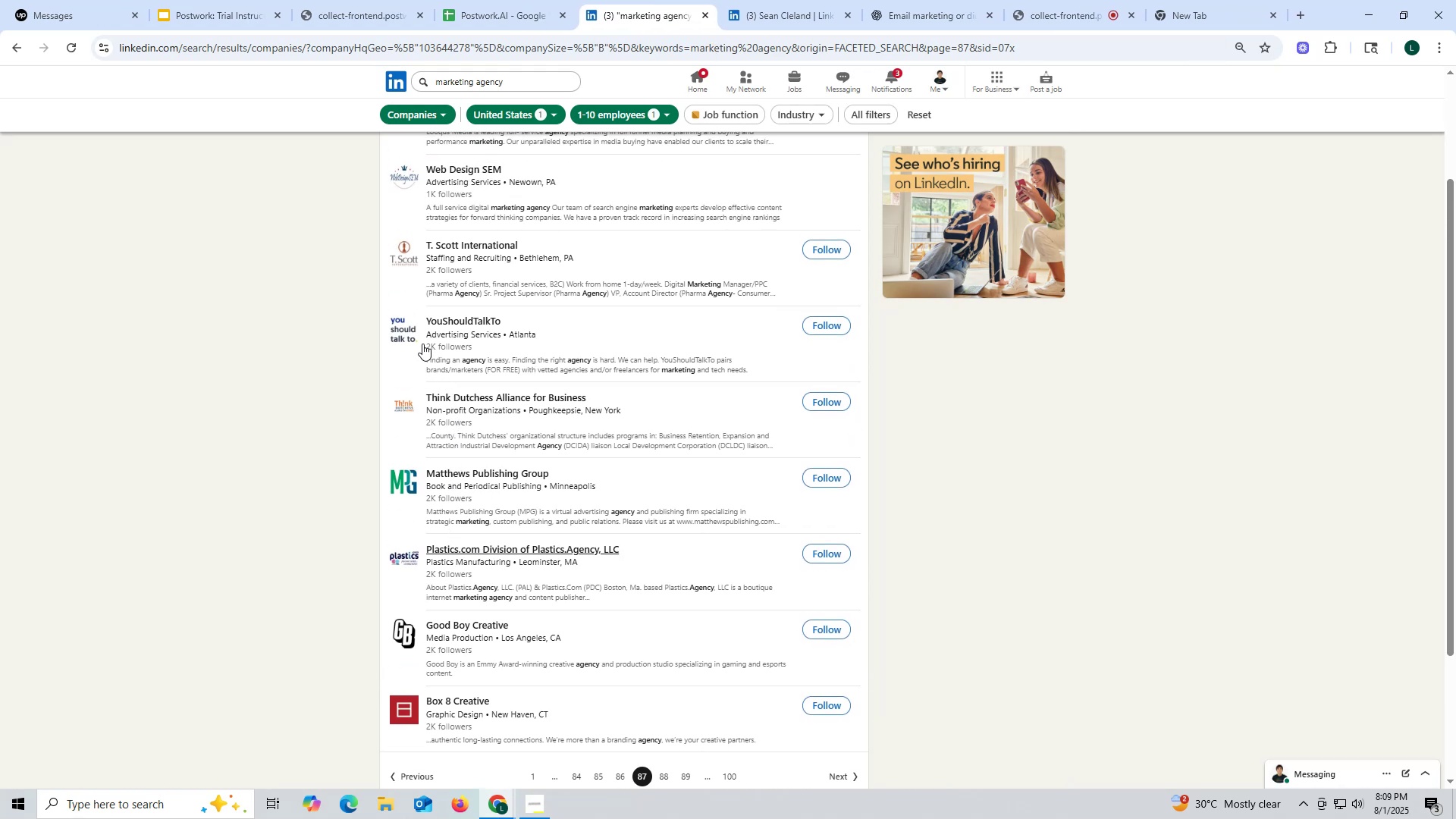 
wait(9.3)
 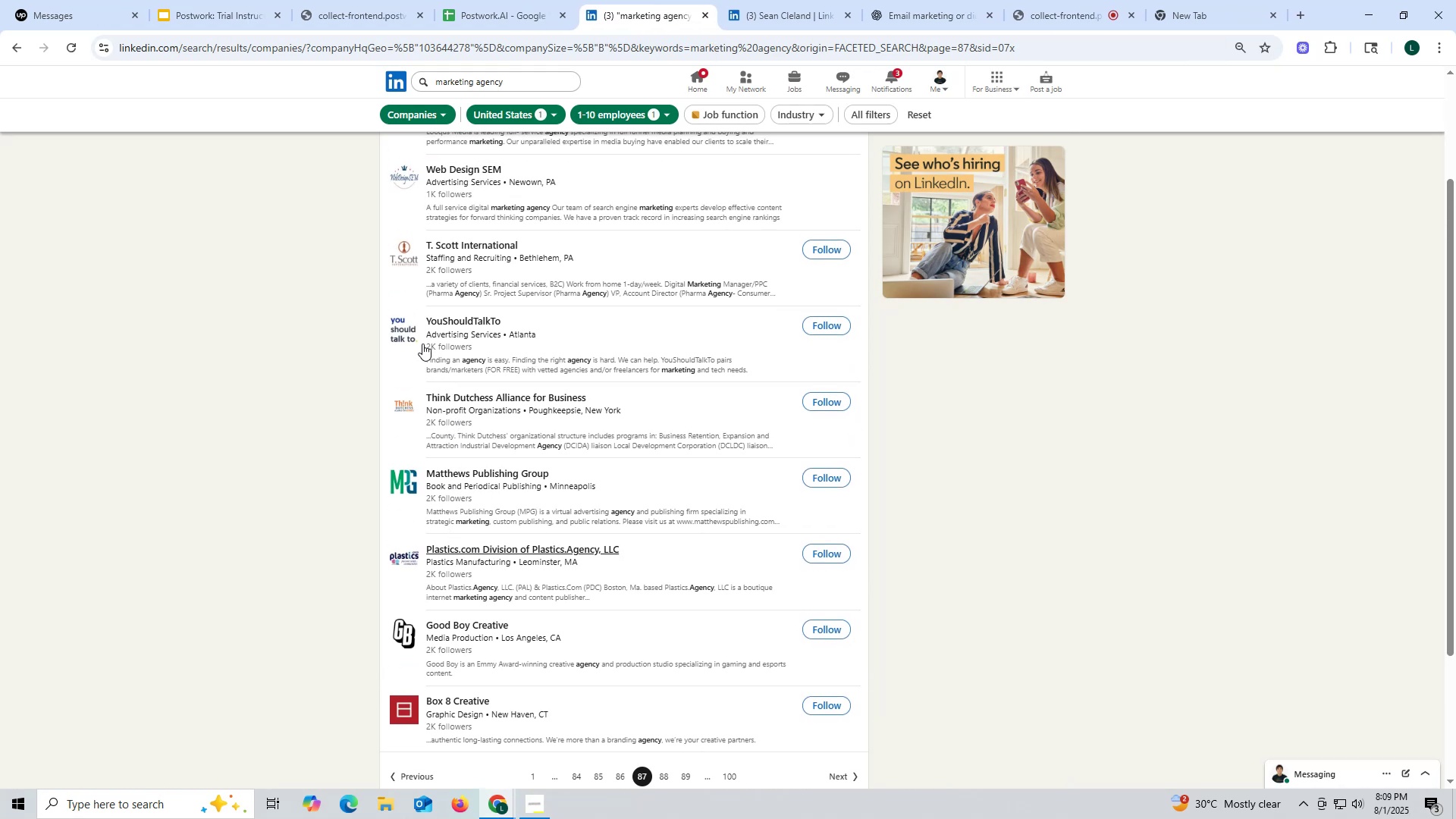 
right_click([448, 318])
 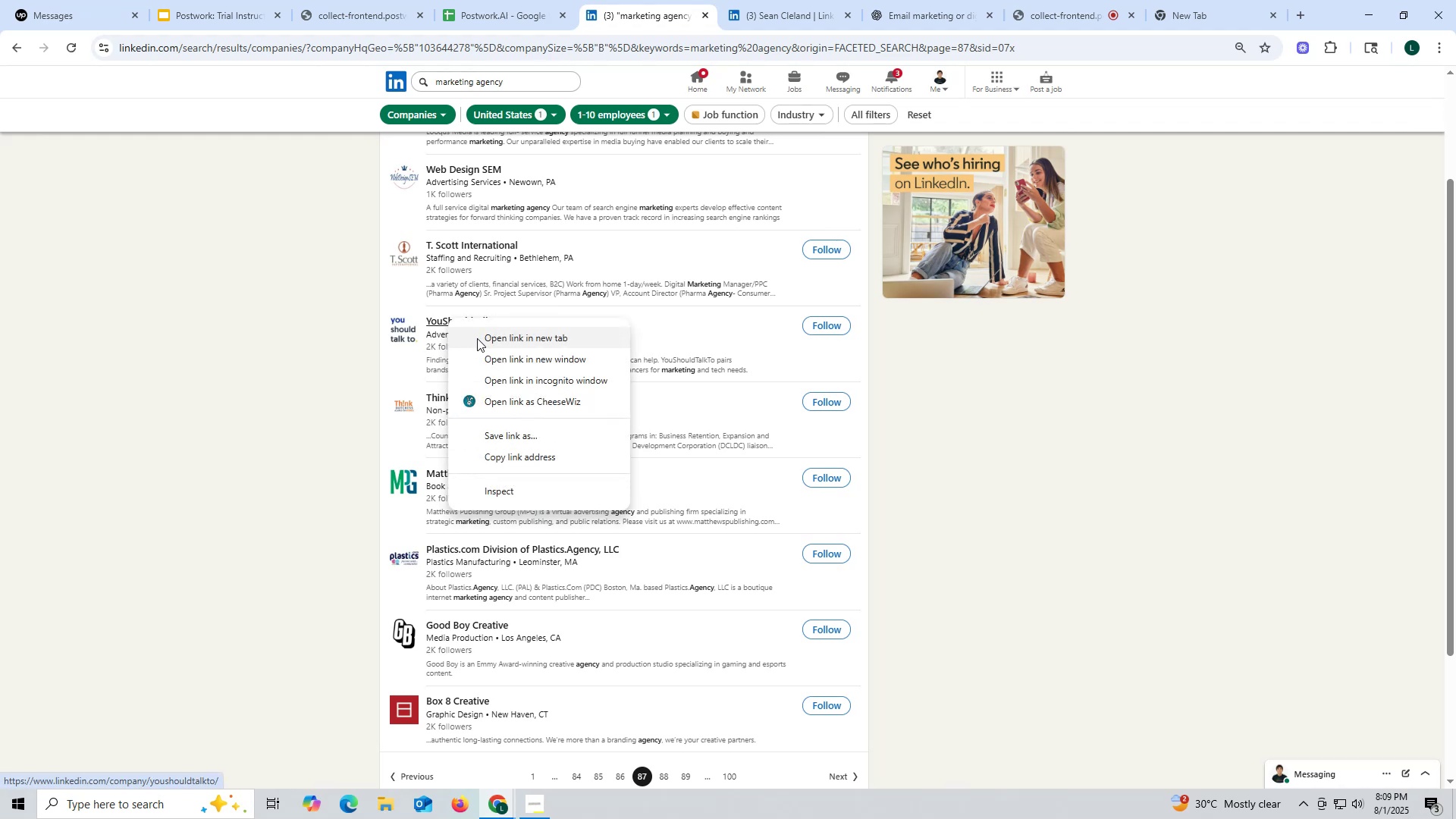 
left_click([477, 338])
 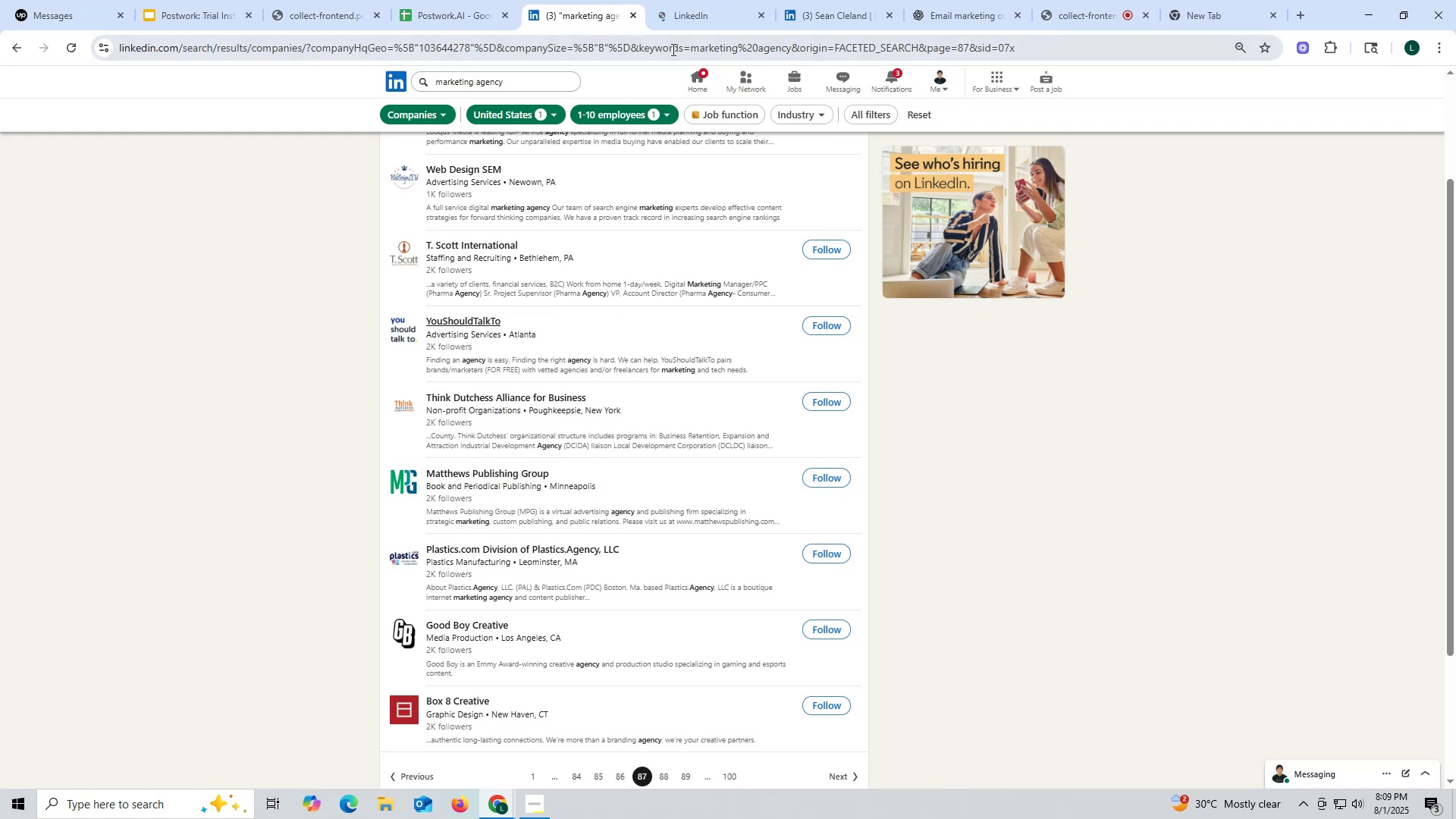 
left_click([695, 11])
 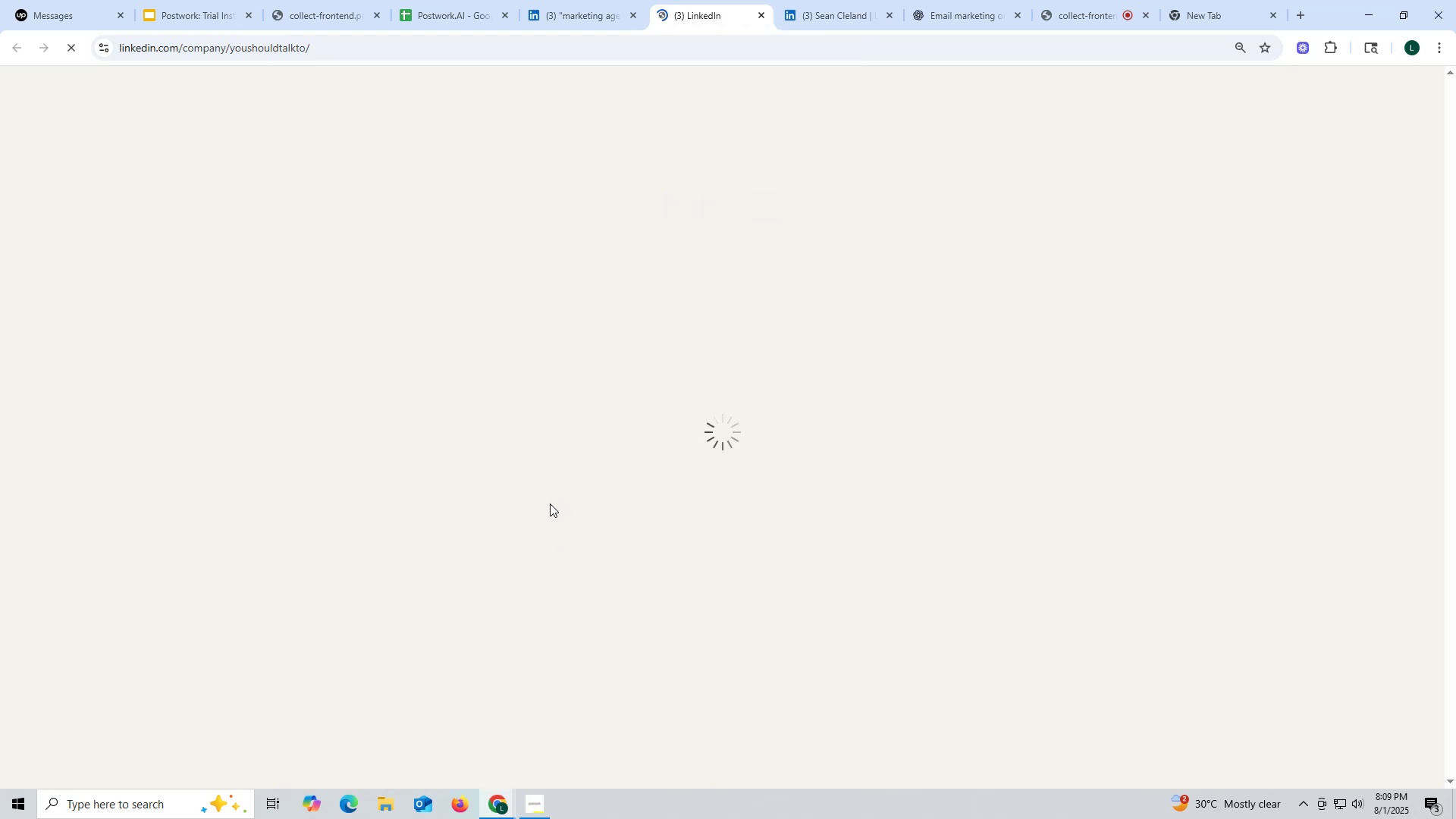 
wait(11.83)
 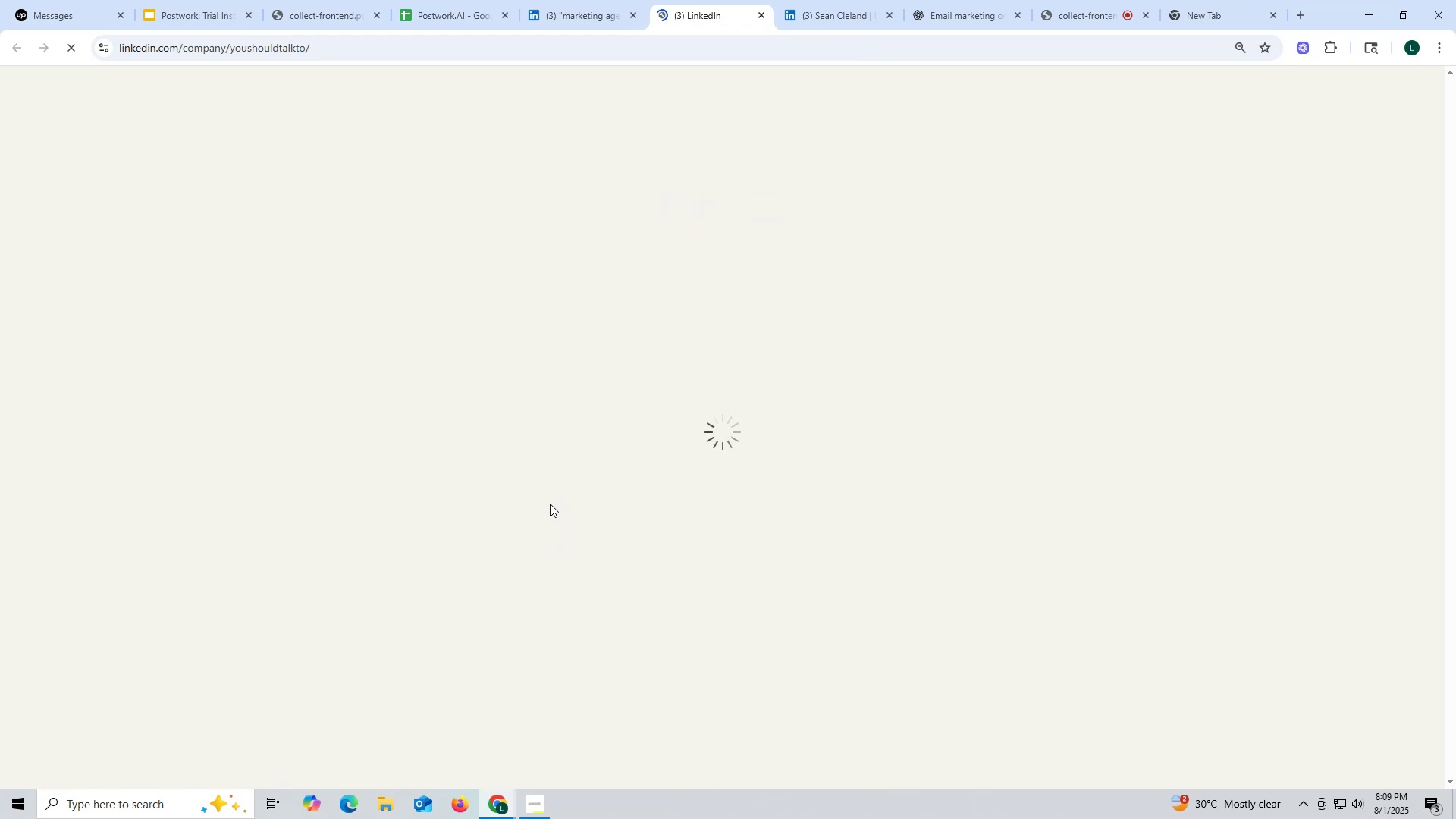 
left_click([492, 363])
 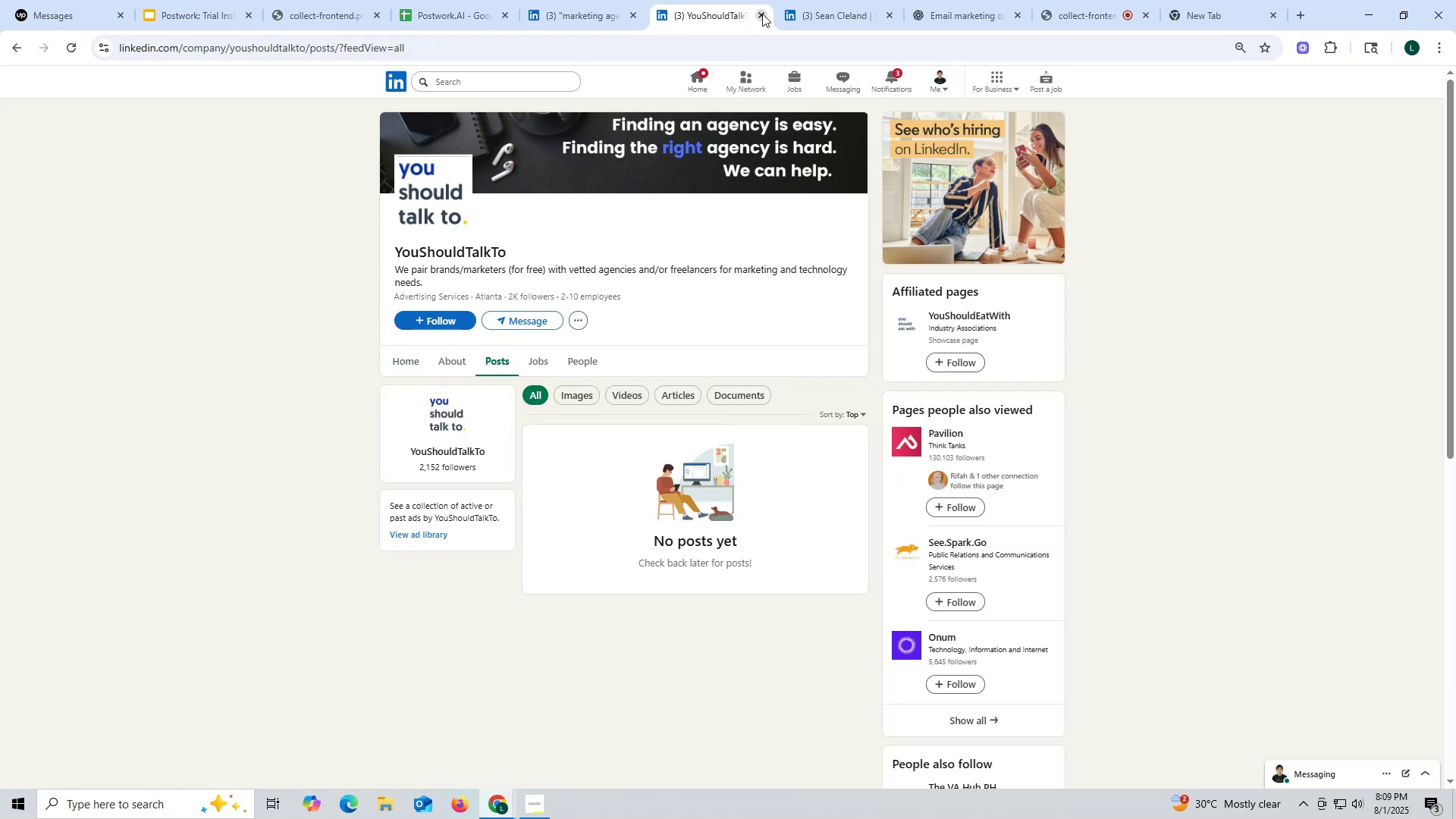 
wait(5.58)
 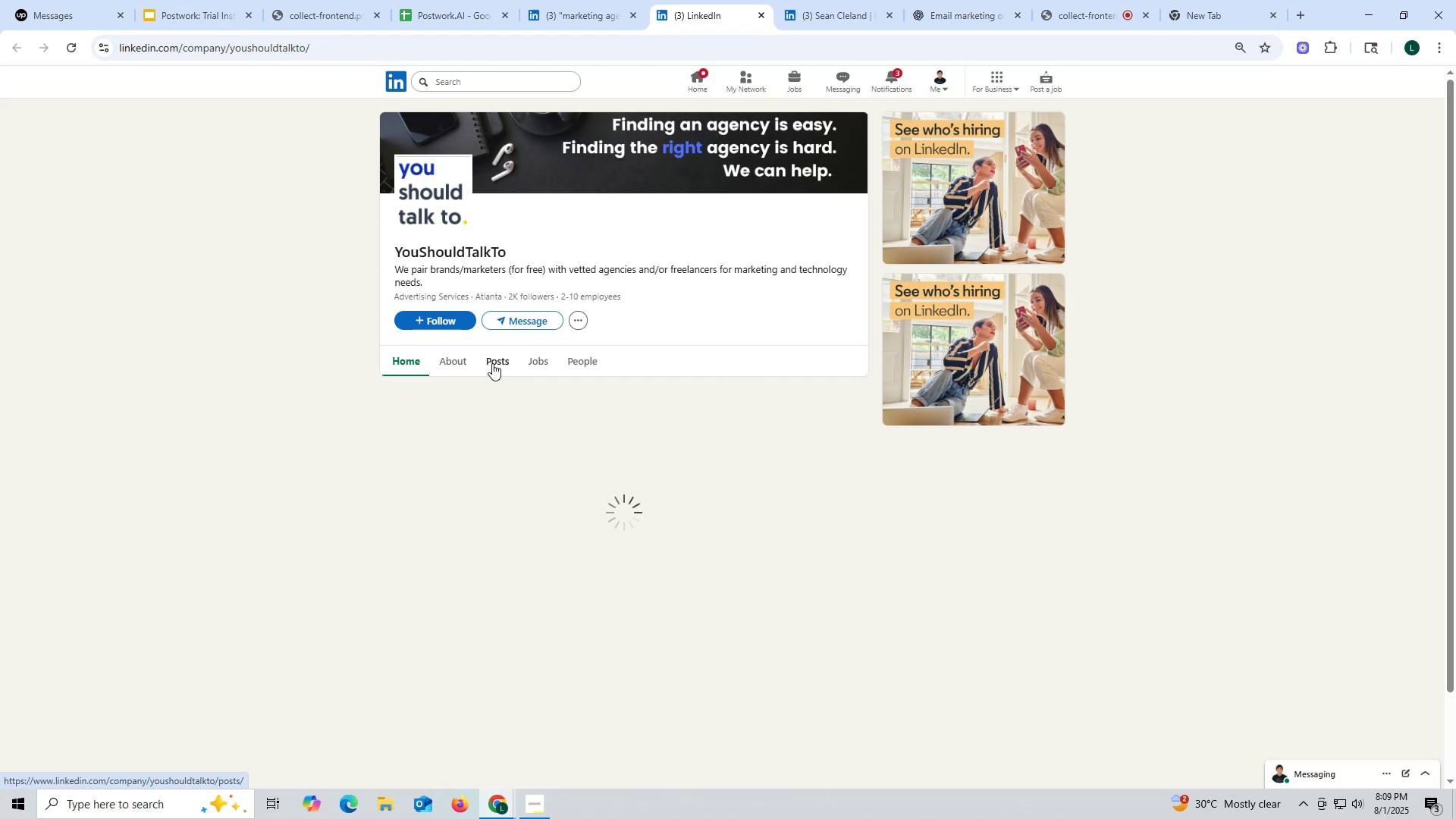 
scroll: coordinate [518, 483], scroll_direction: up, amount: 1.0
 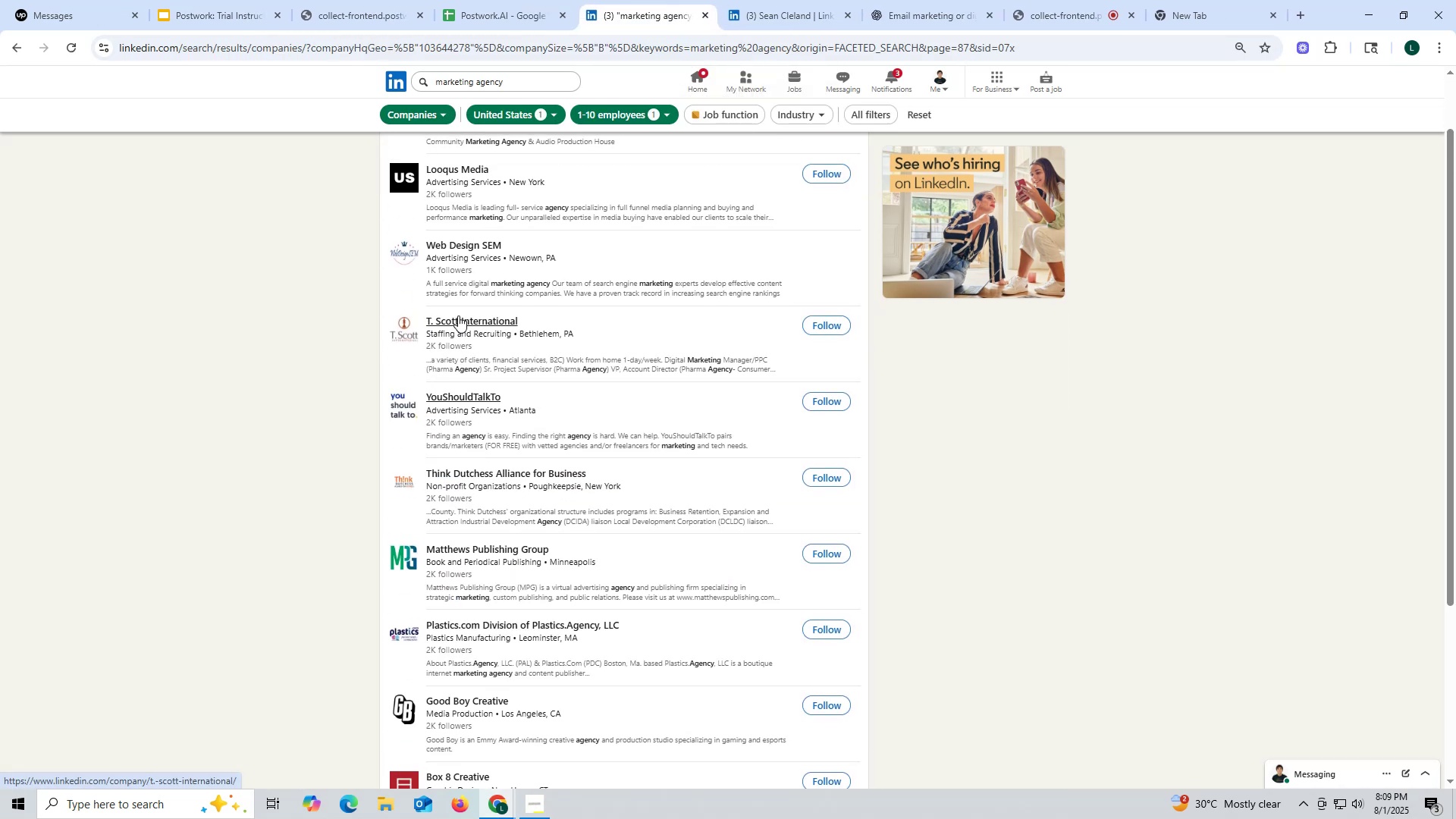 
wait(7.23)
 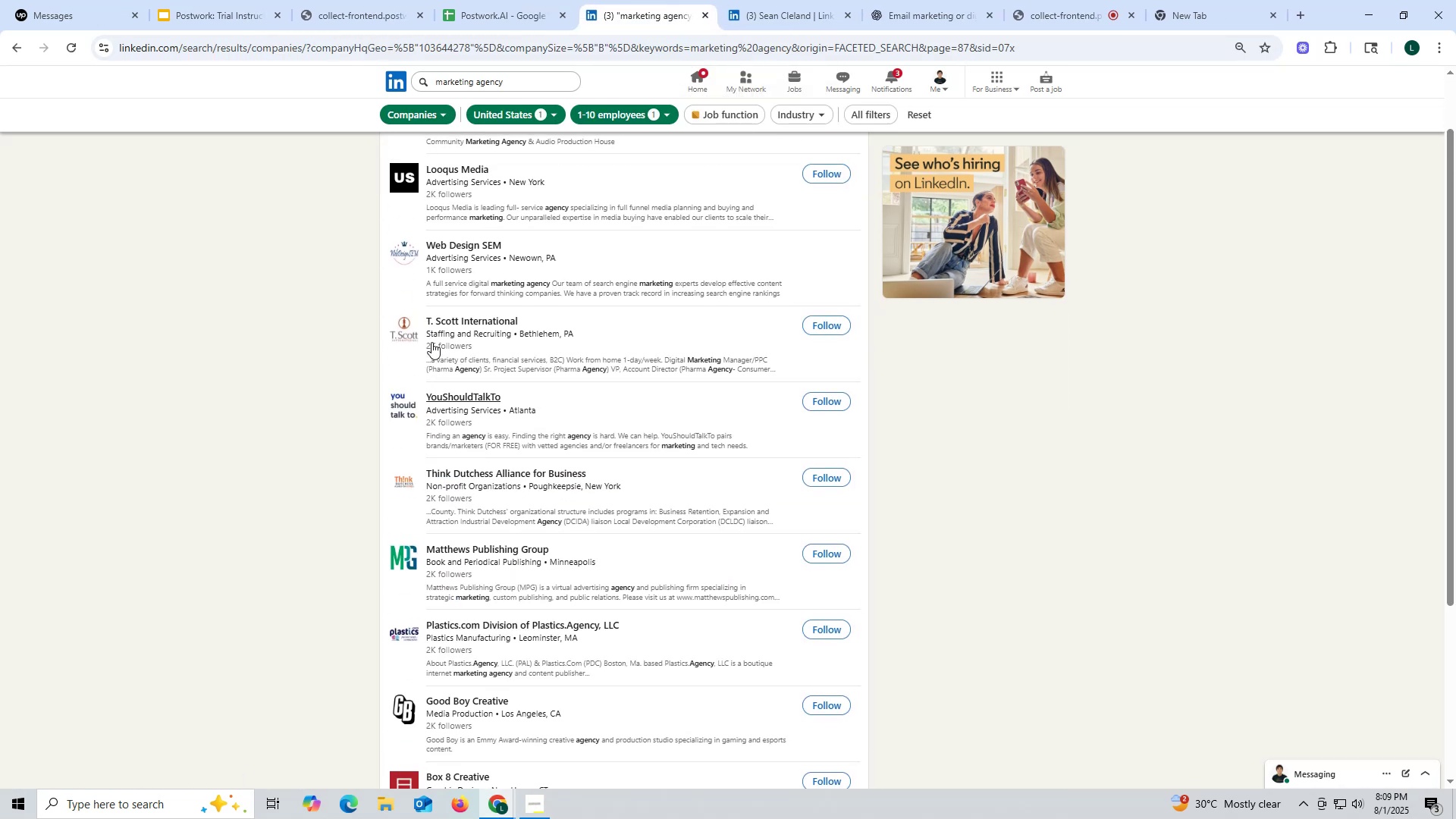 
scroll: coordinate [413, 423], scroll_direction: up, amount: 1.0
 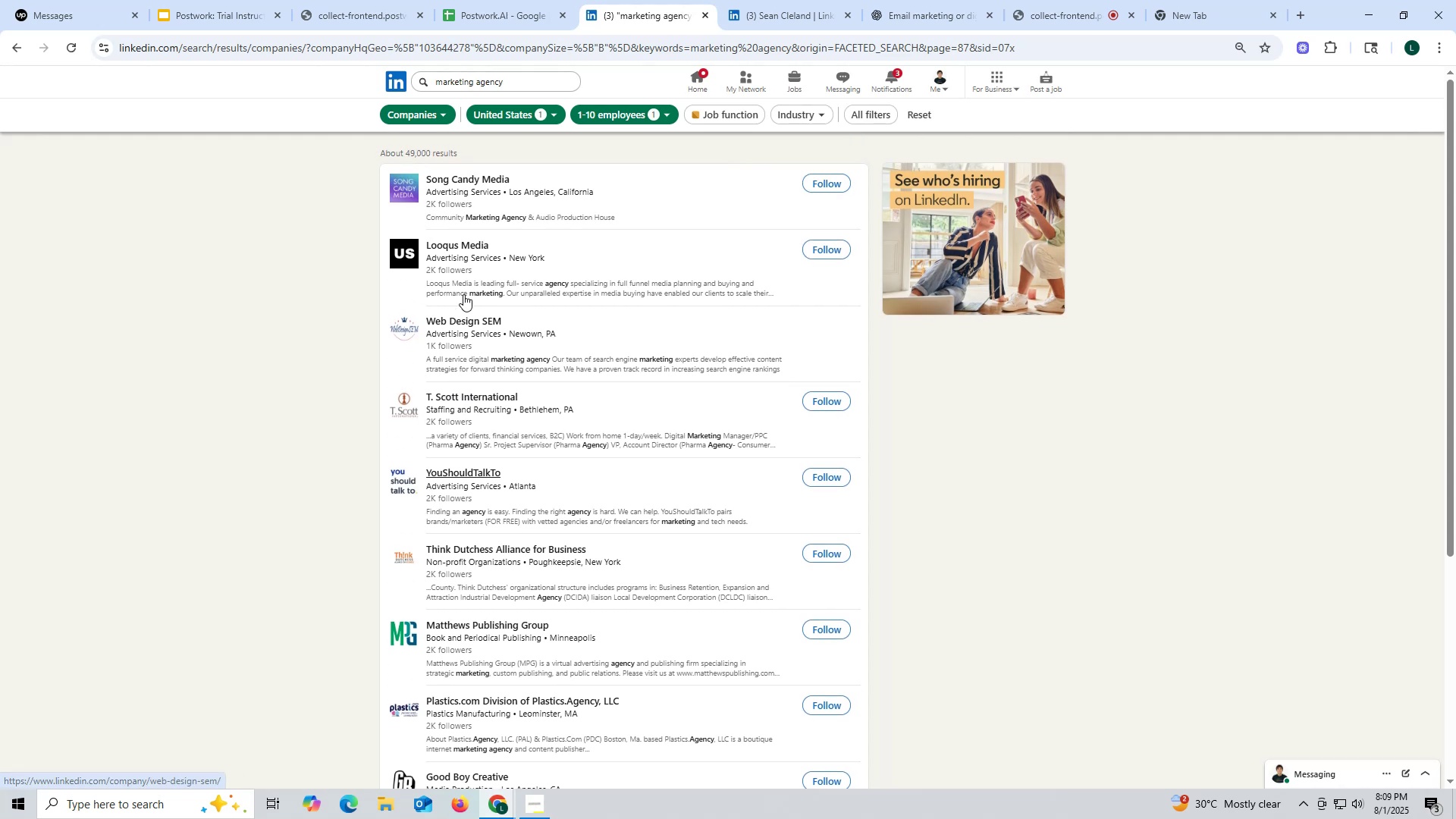 
right_click([451, 318])
 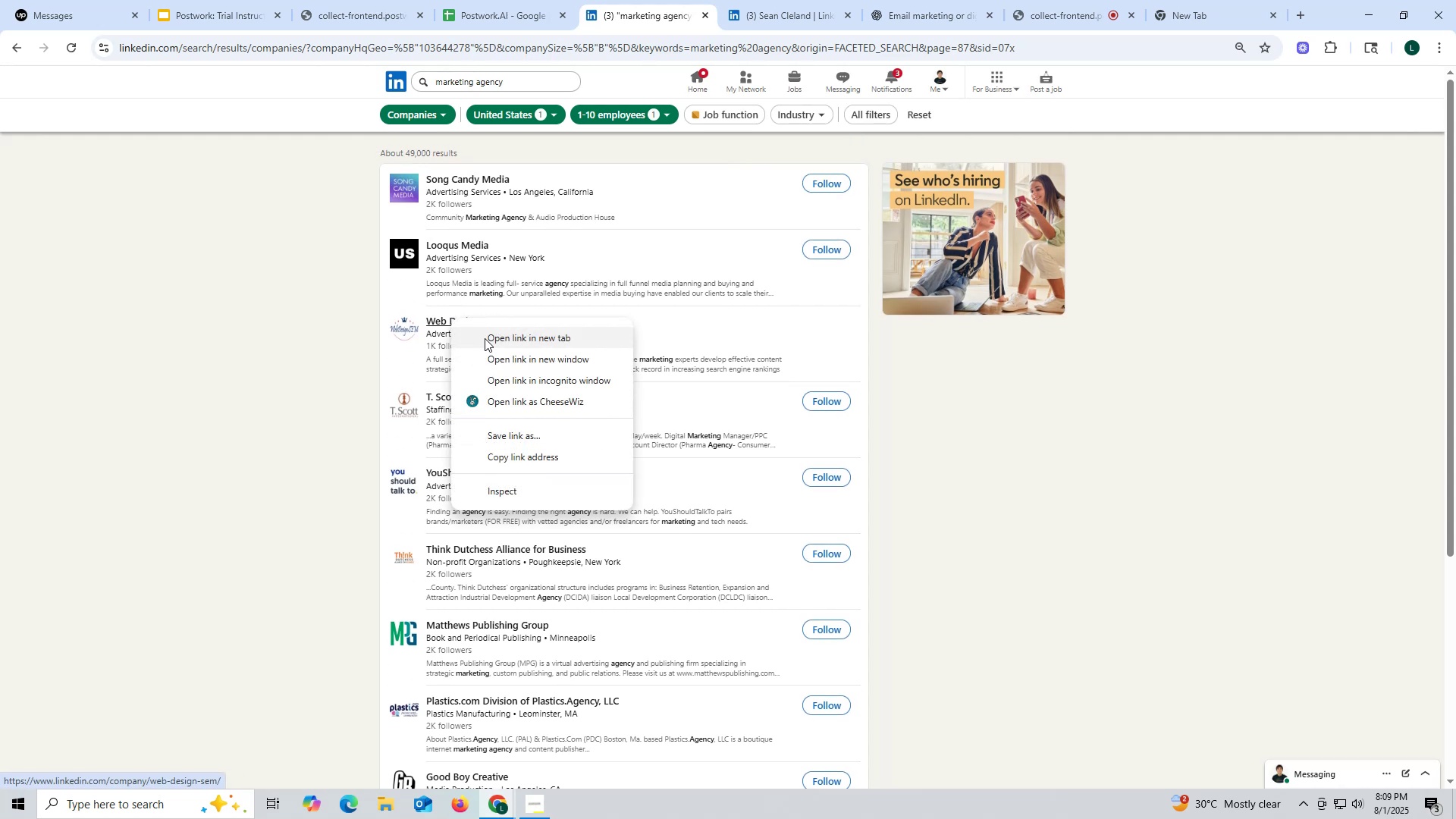 
left_click([485, 338])
 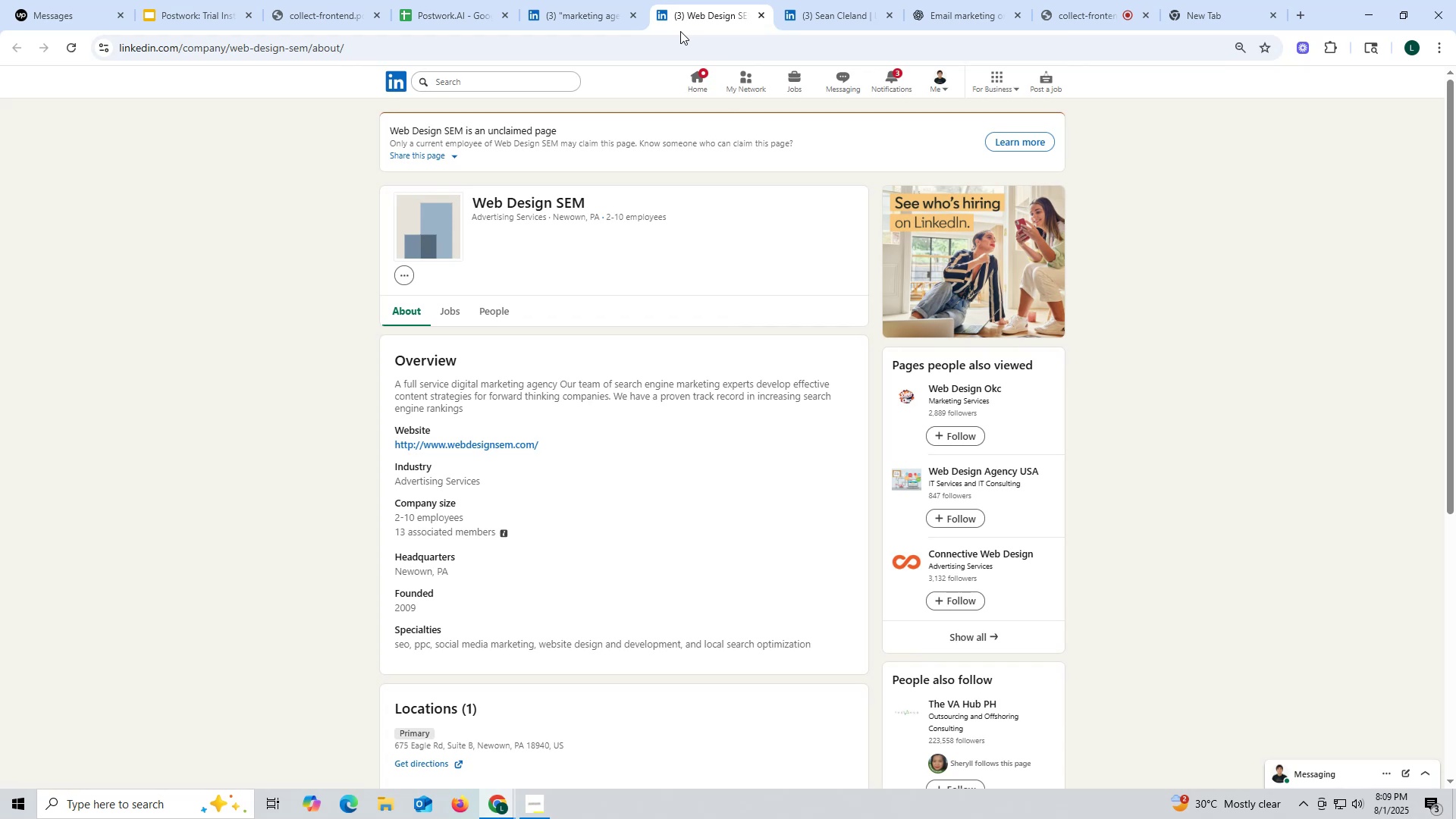 
wait(18.03)
 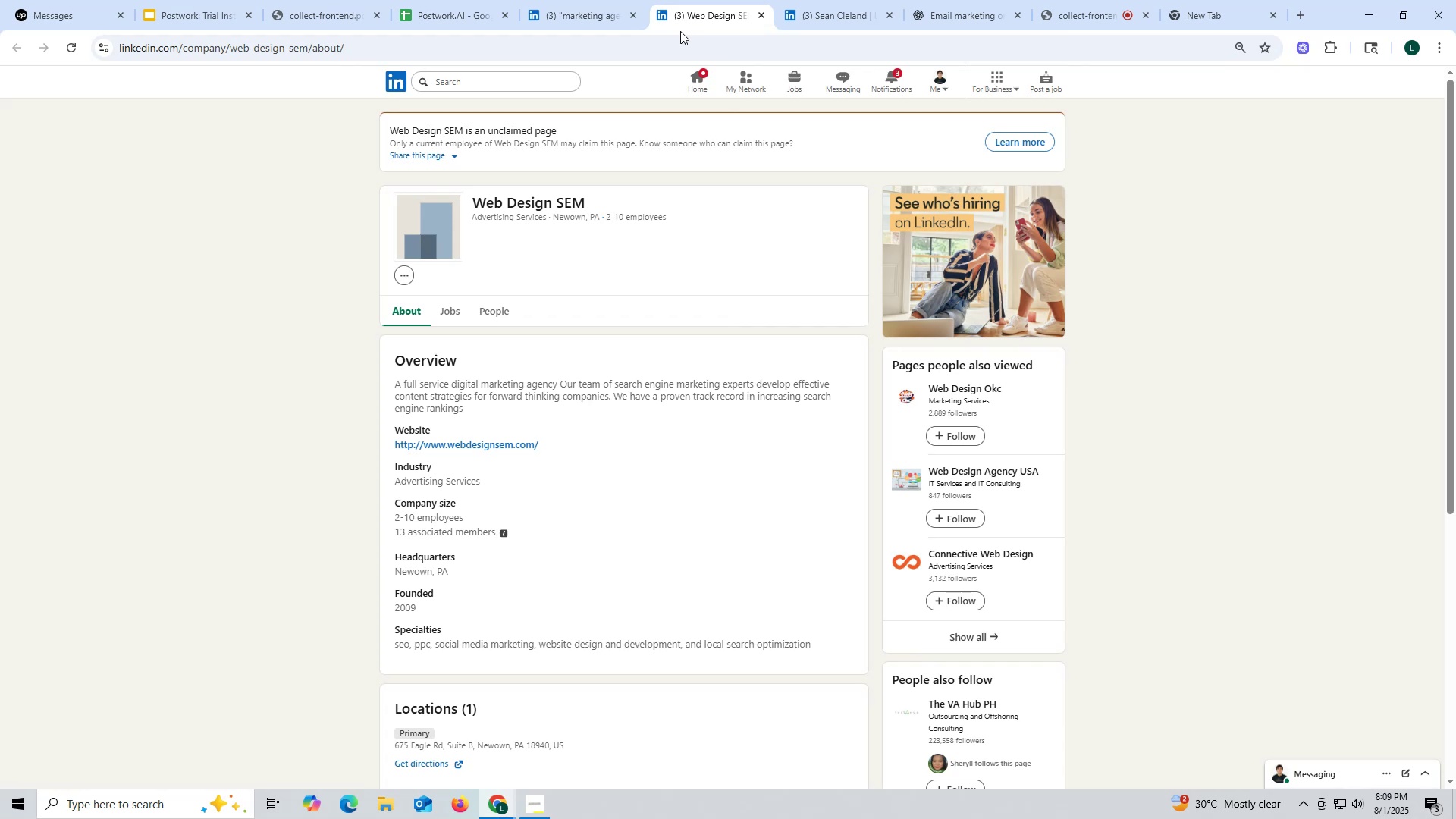 
left_click([759, 10])
 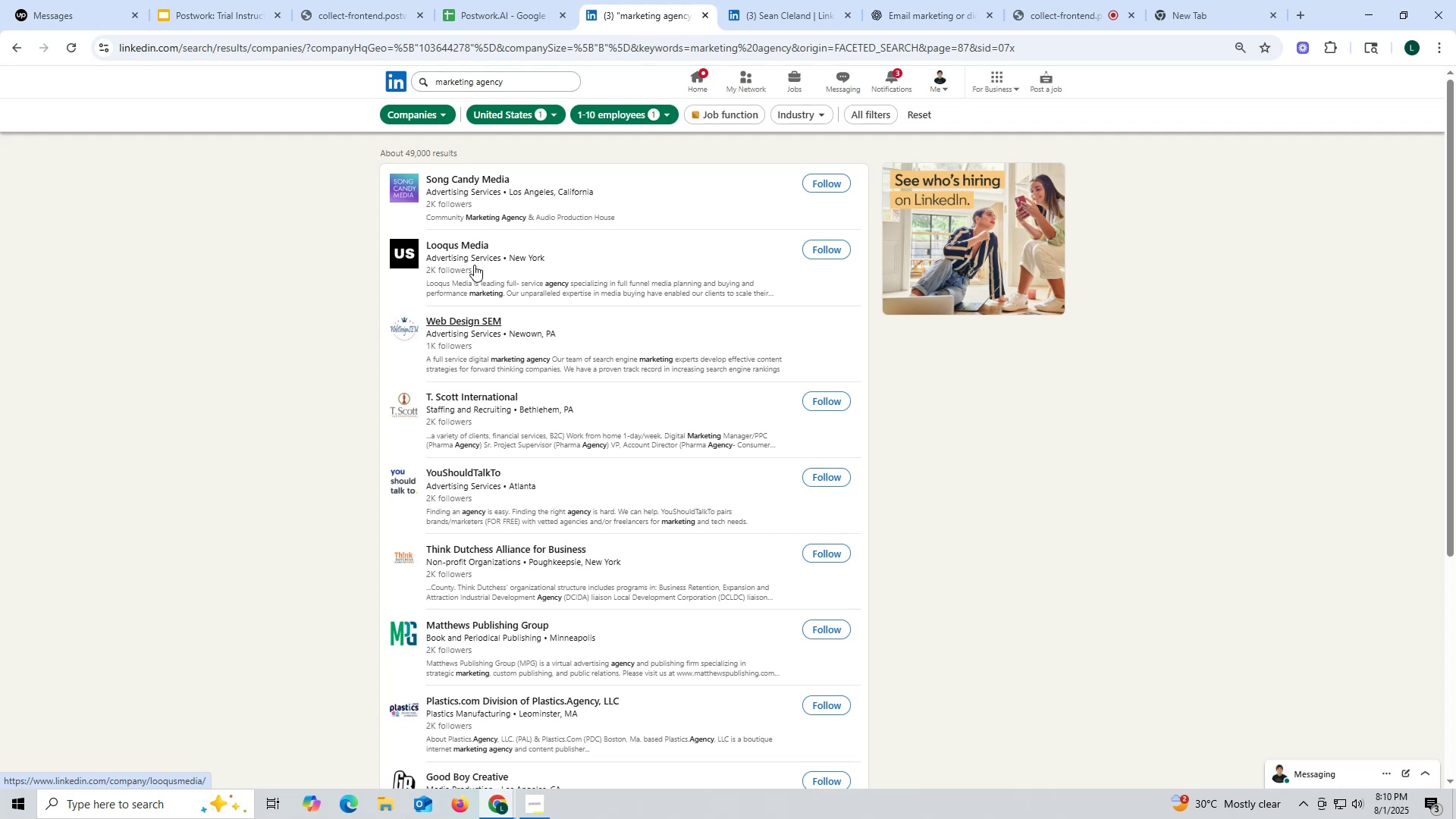 
wait(20.13)
 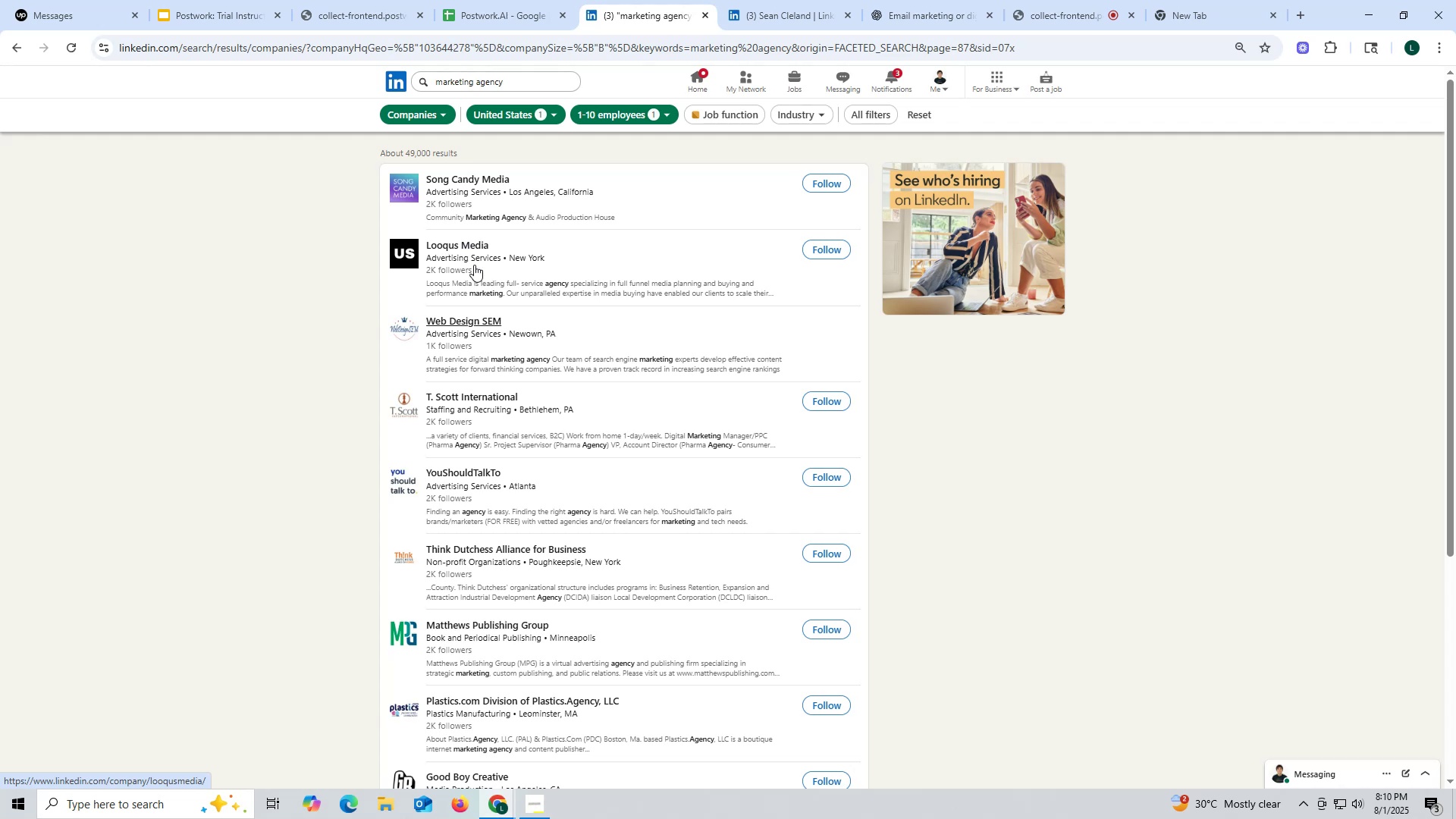 
scroll: coordinate [642, 605], scroll_direction: down, amount: 7.0
 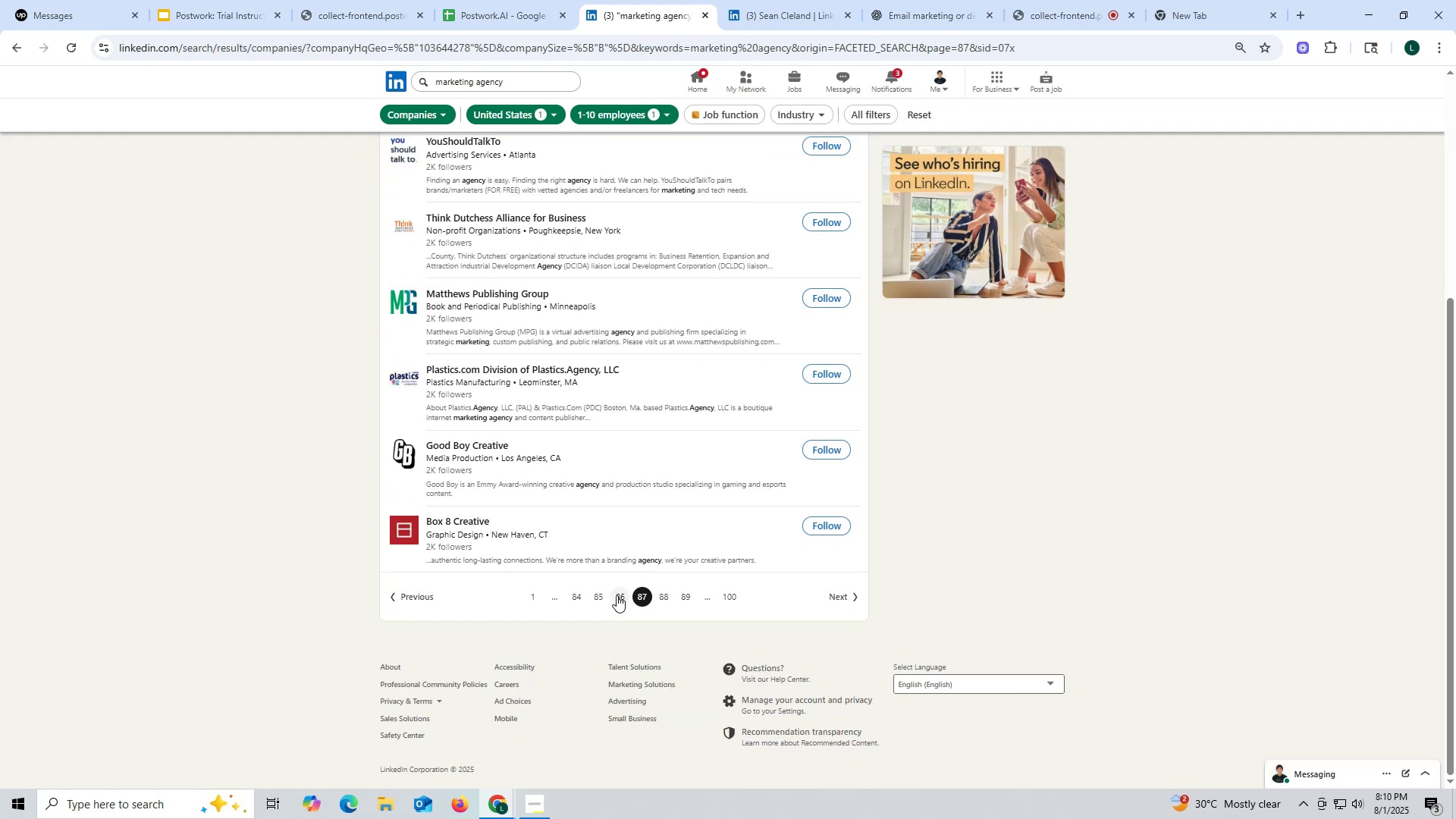 
left_click([616, 595])
 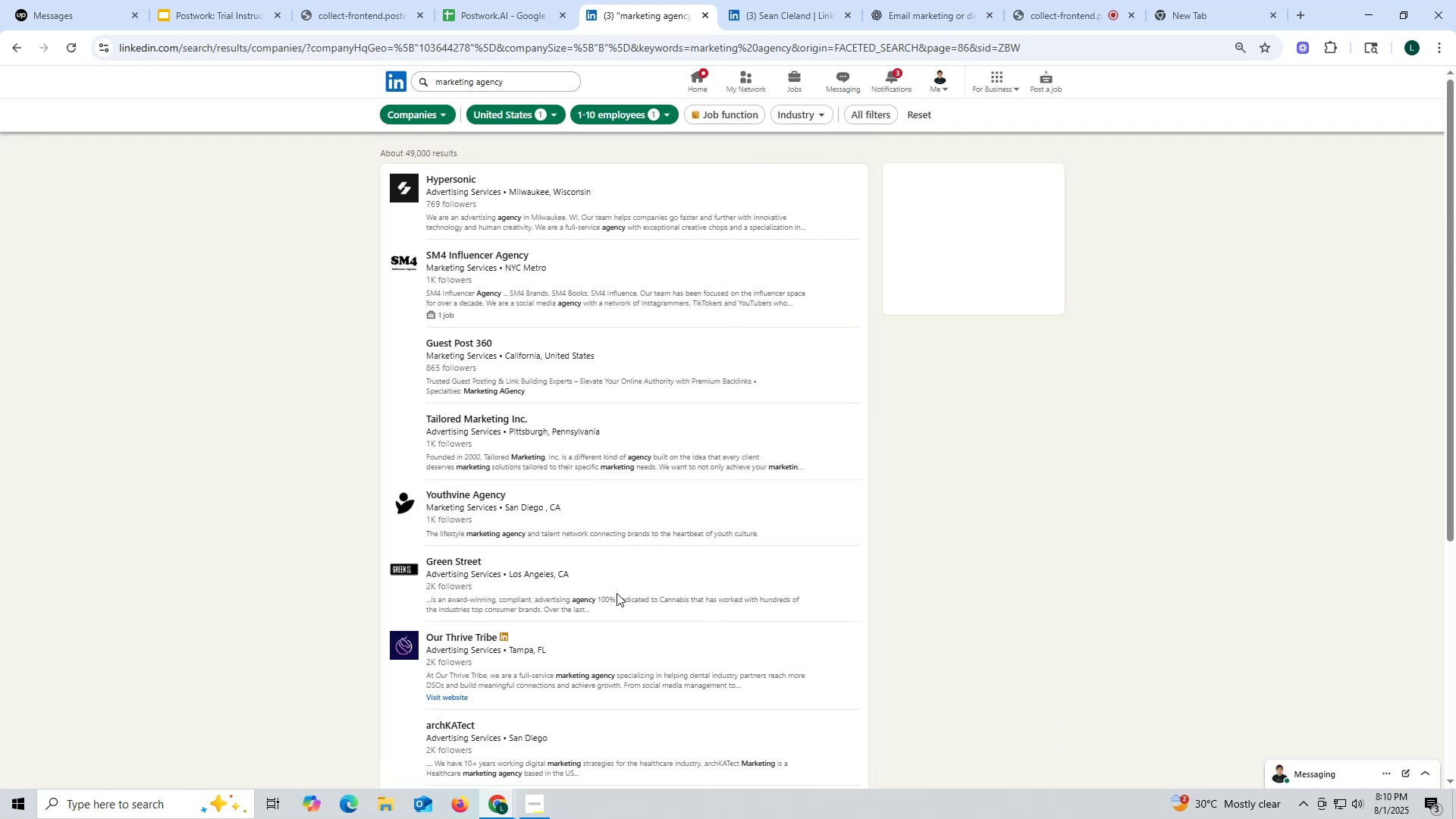 
scroll: coordinate [619, 587], scroll_direction: down, amount: 3.0
 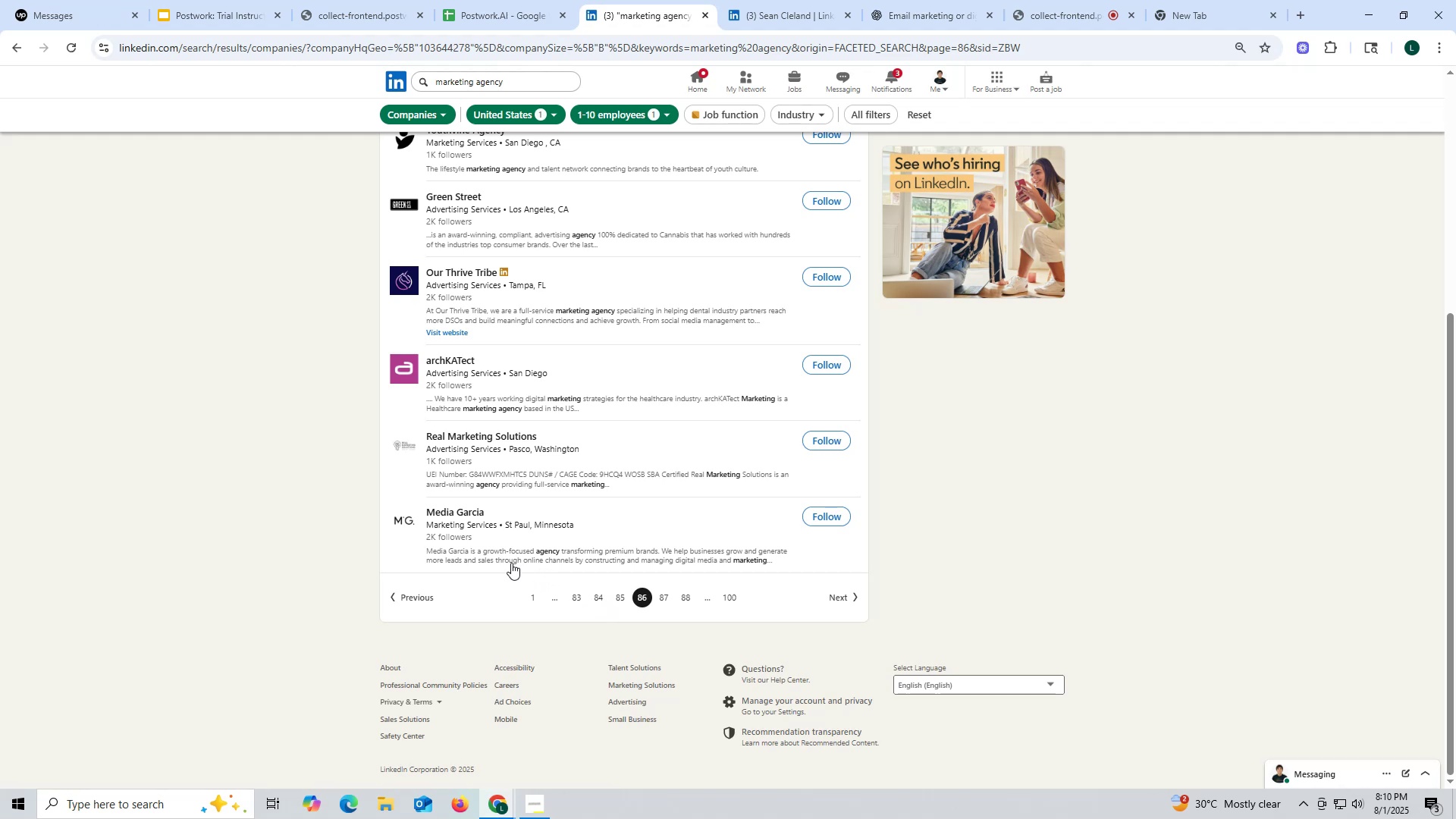 
right_click([456, 508])
 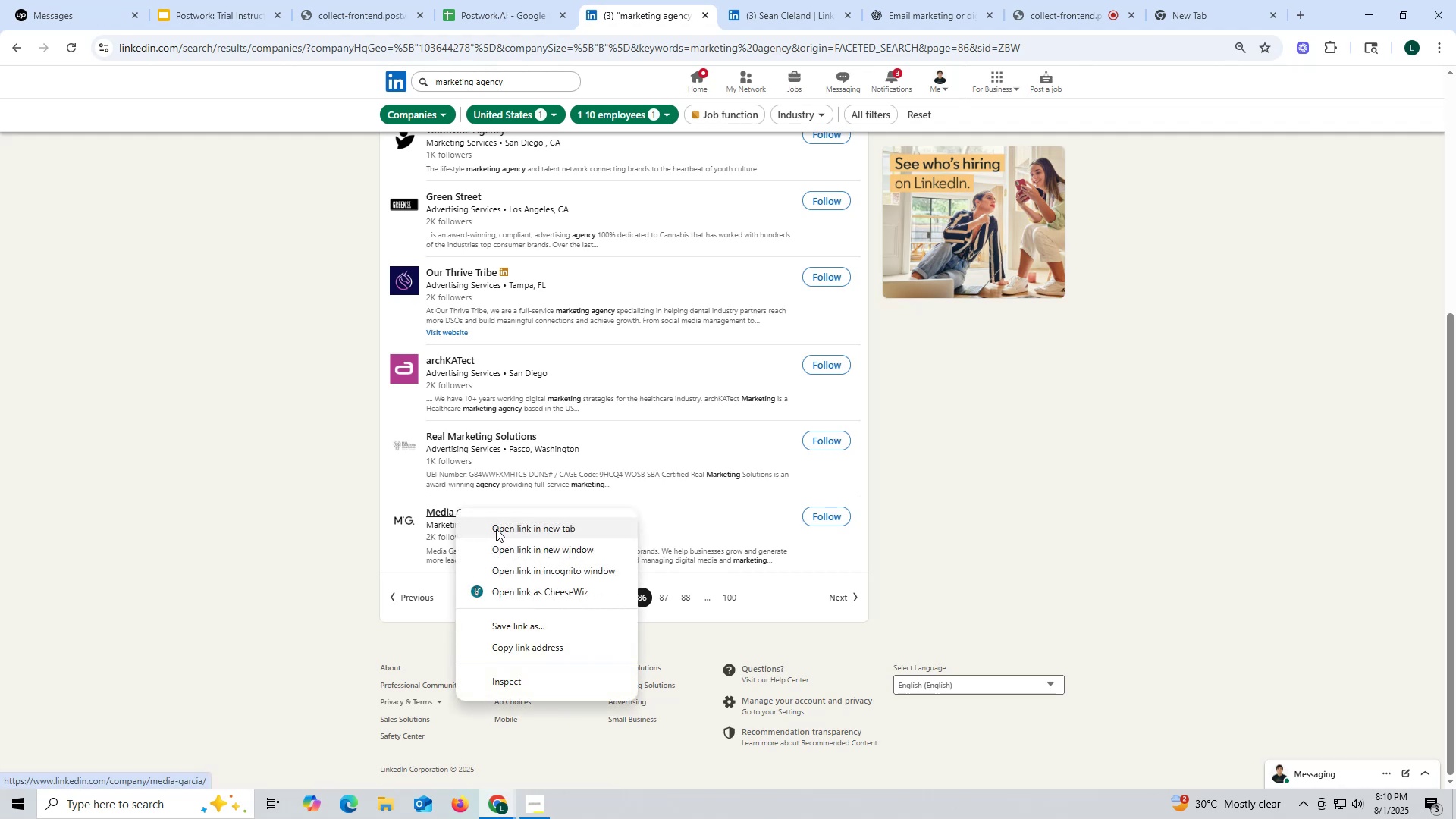 
left_click([496, 529])
 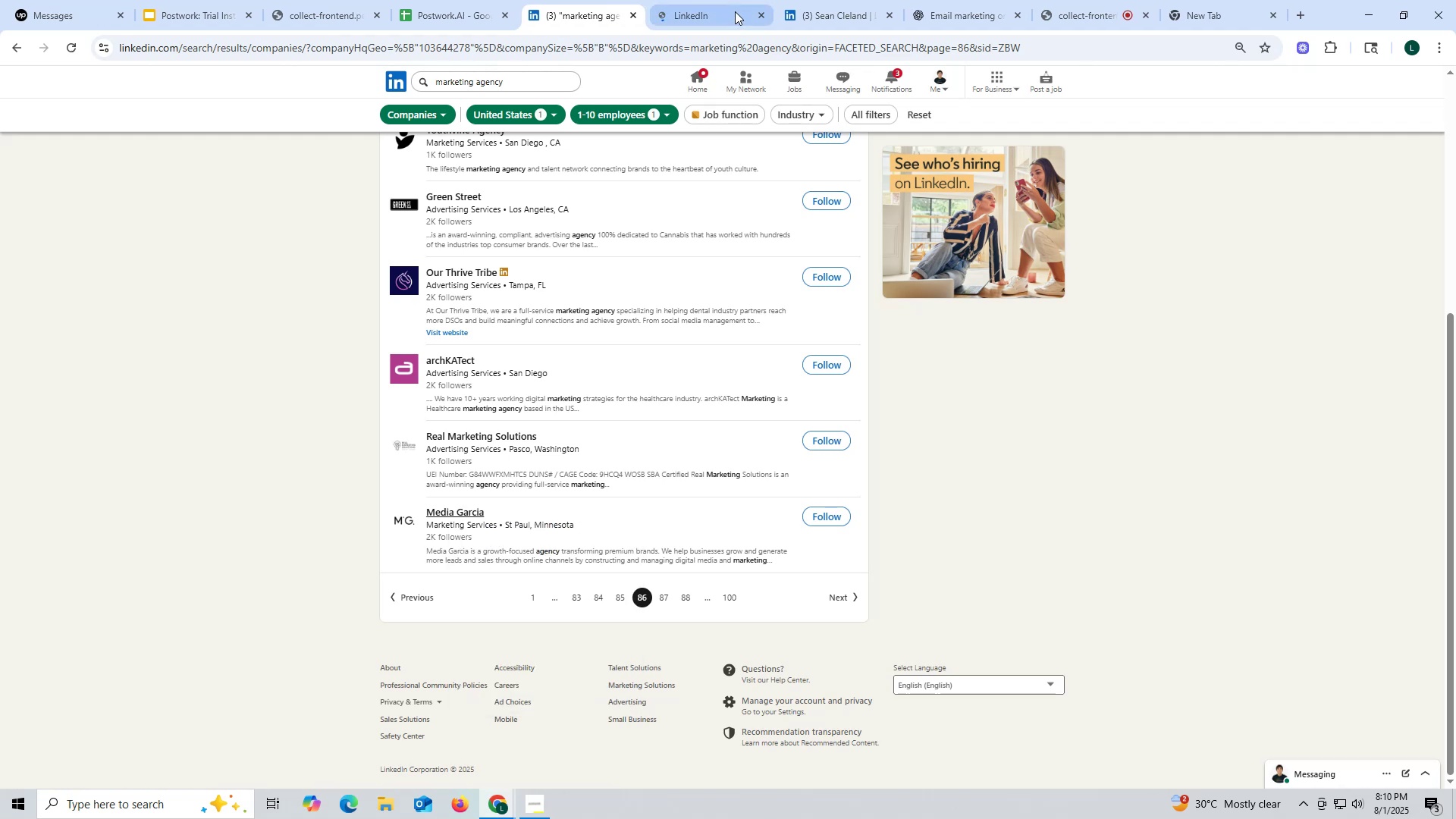 
left_click([708, 6])
 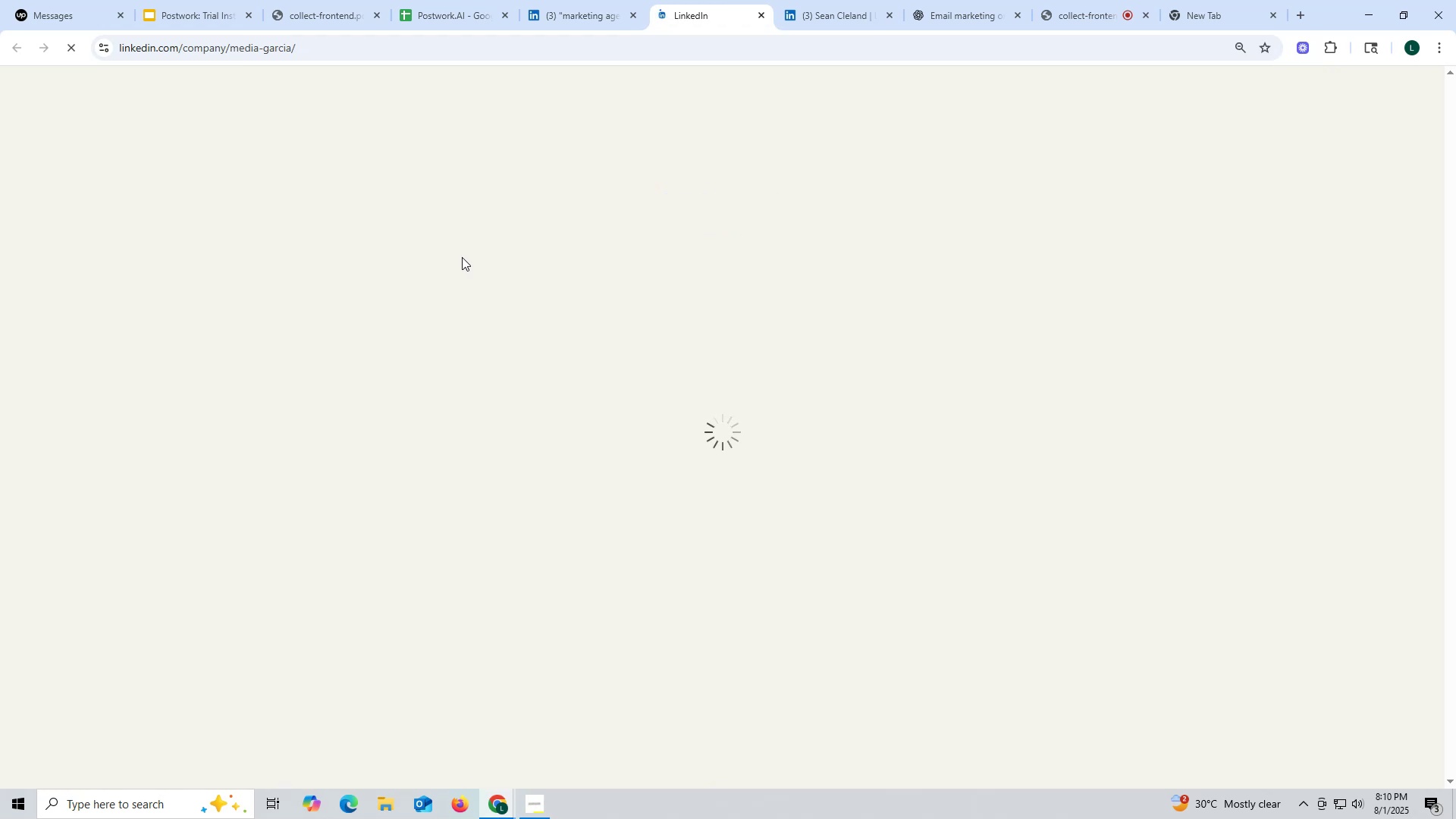 
wait(10.06)
 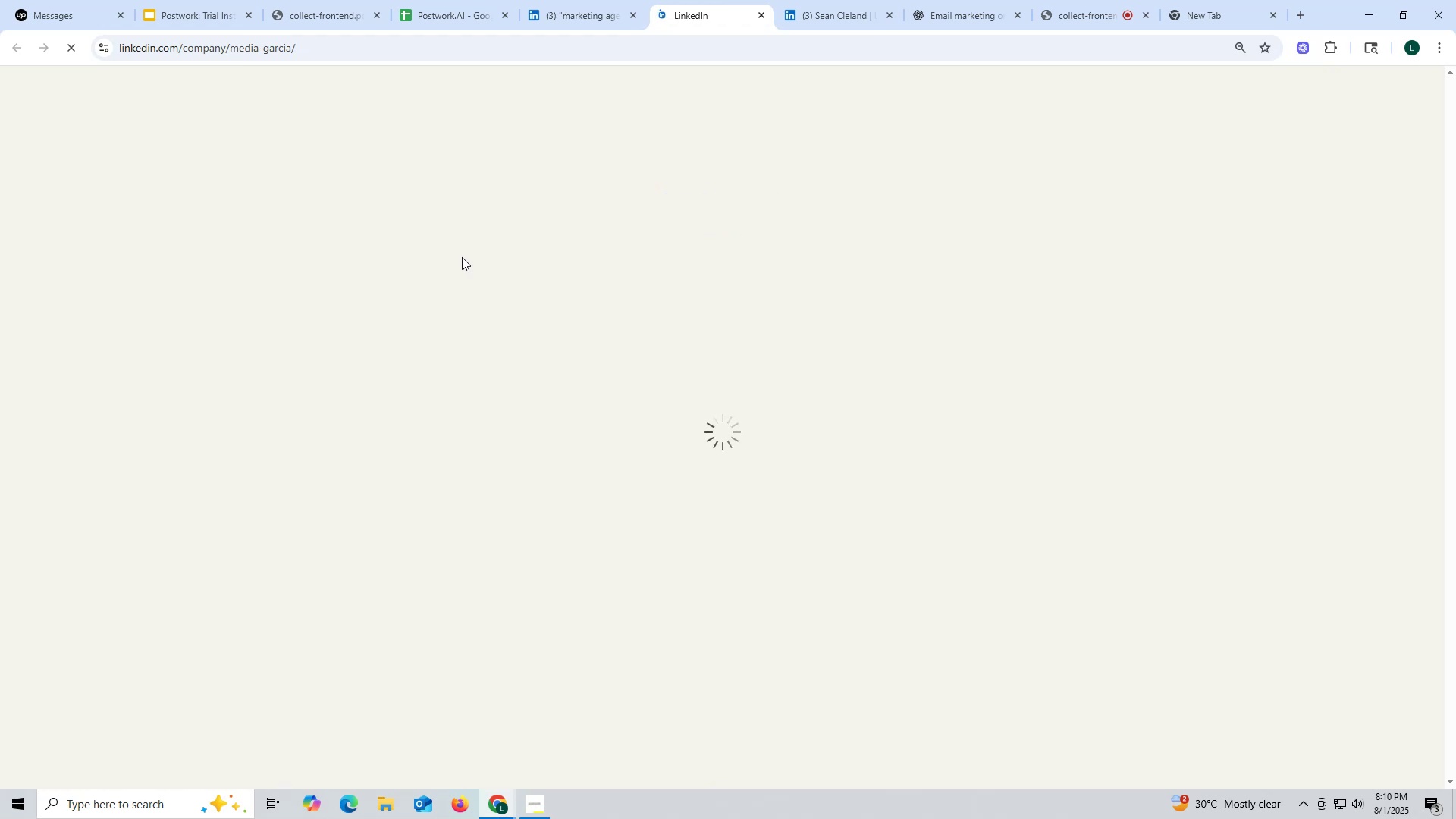 
left_click([509, 350])
 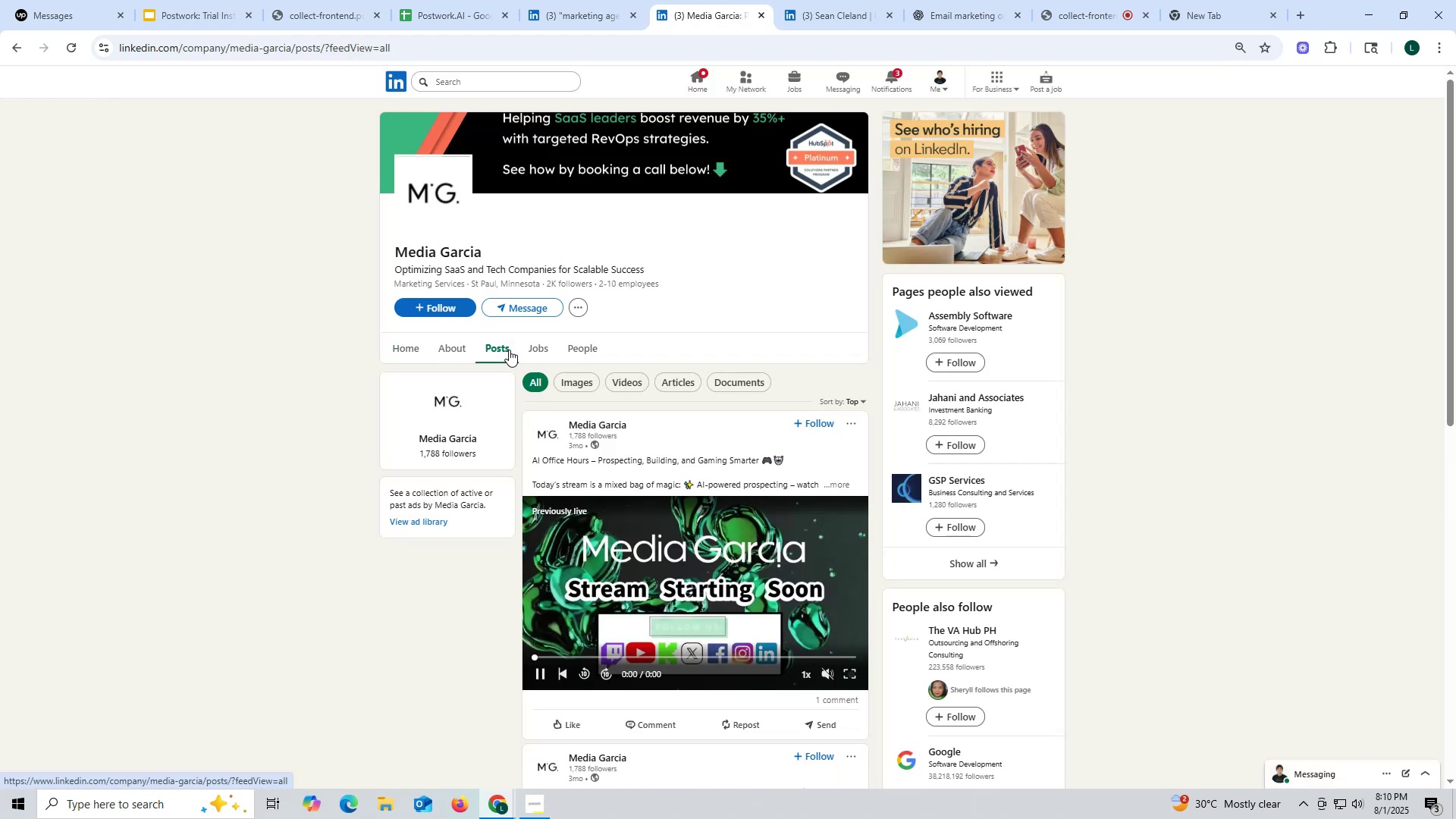 
left_click([448, 348])
 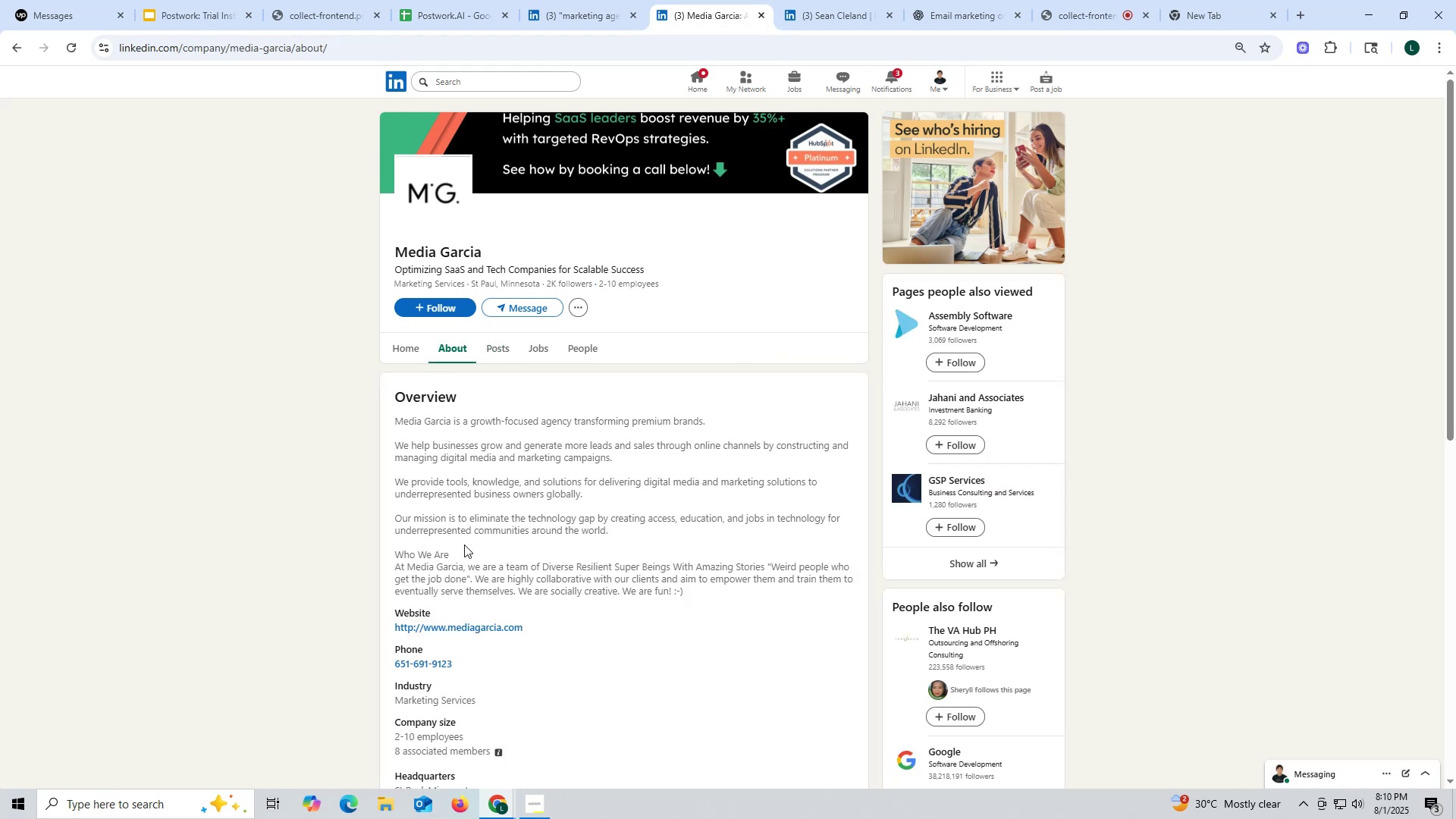 
wait(5.54)
 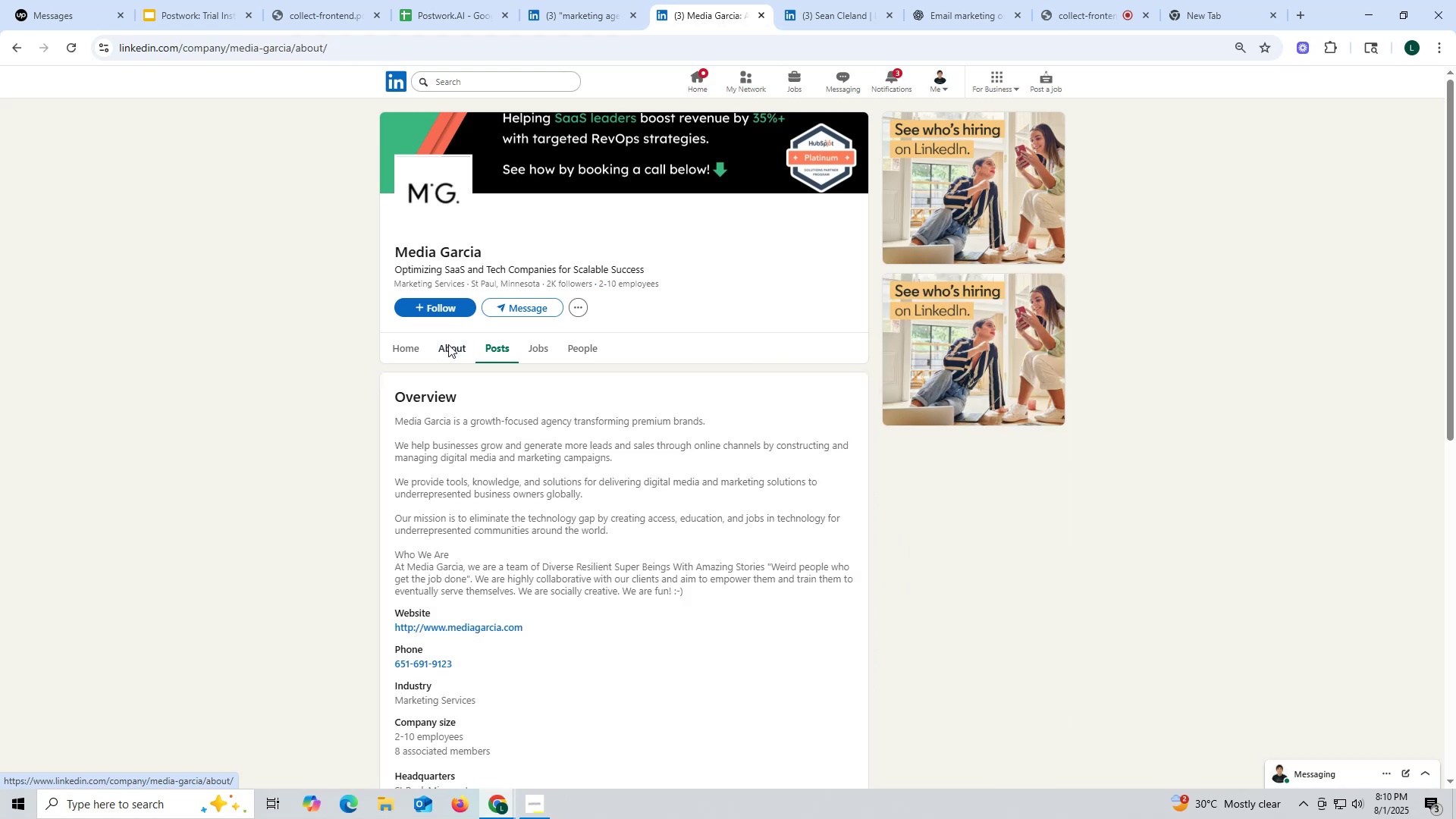 
left_click_drag(start_coordinate=[391, 626], to_coordinate=[534, 626])
 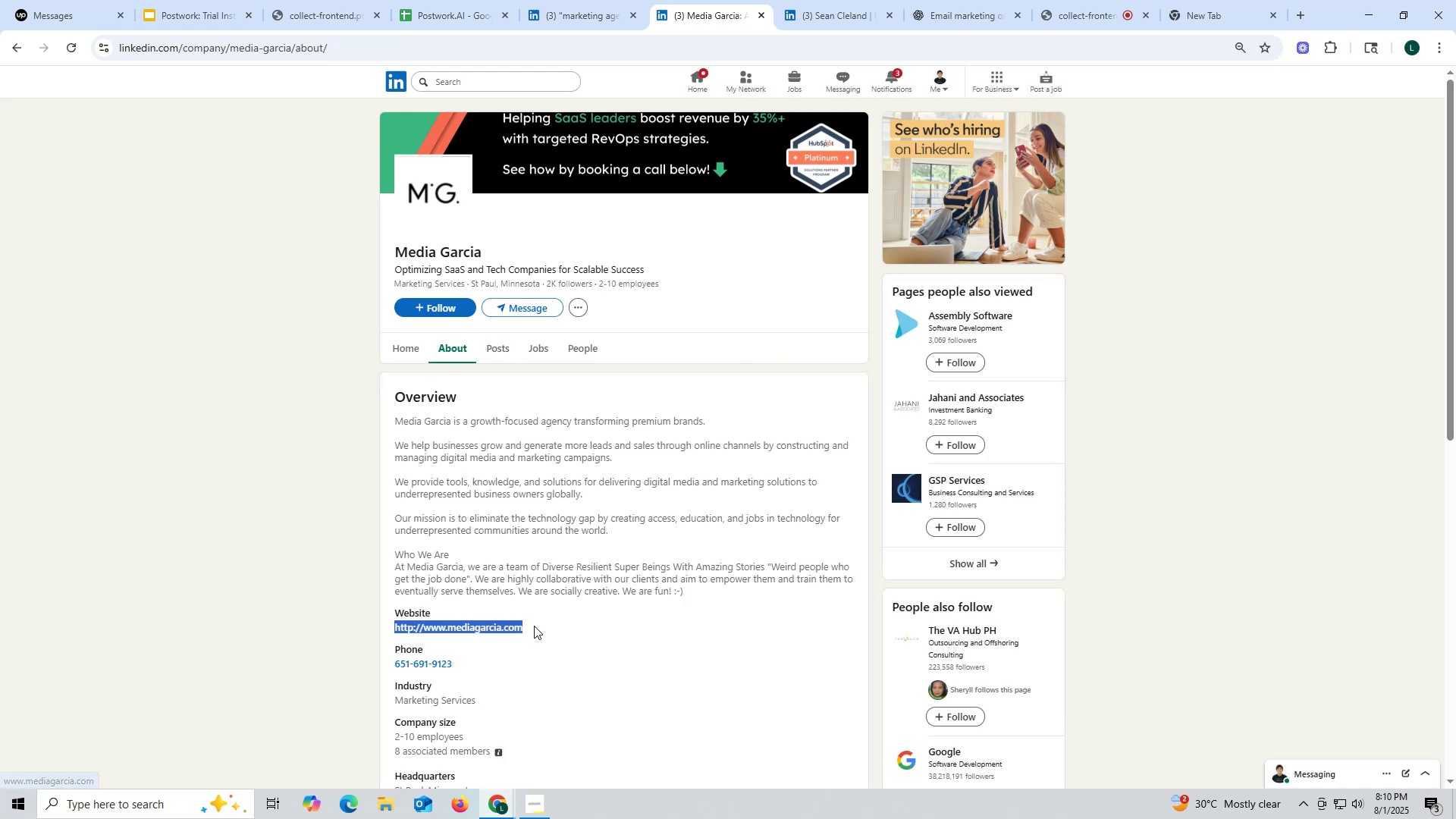 
key(Control+ControlLeft)
 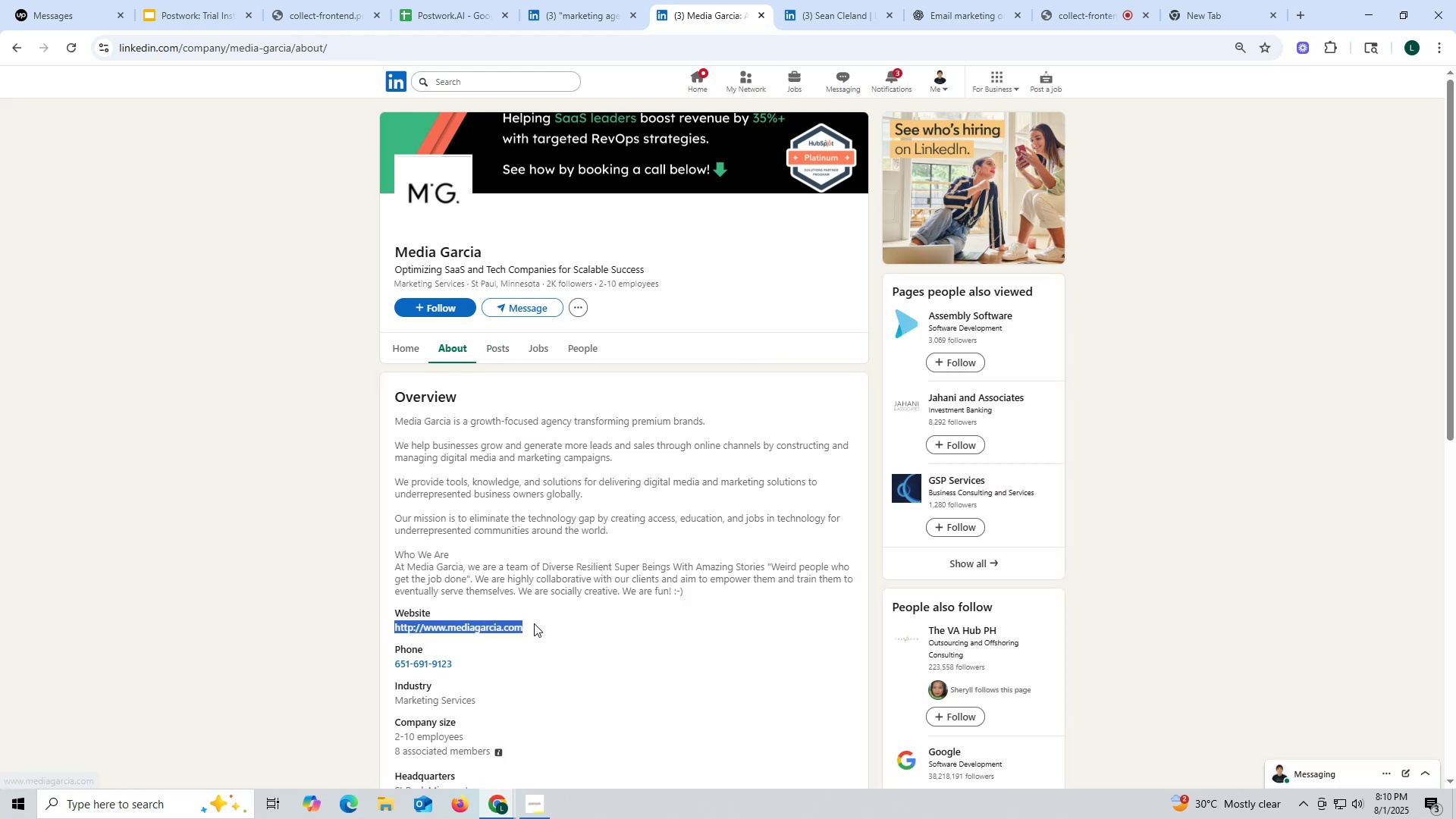 
key(Control+C)
 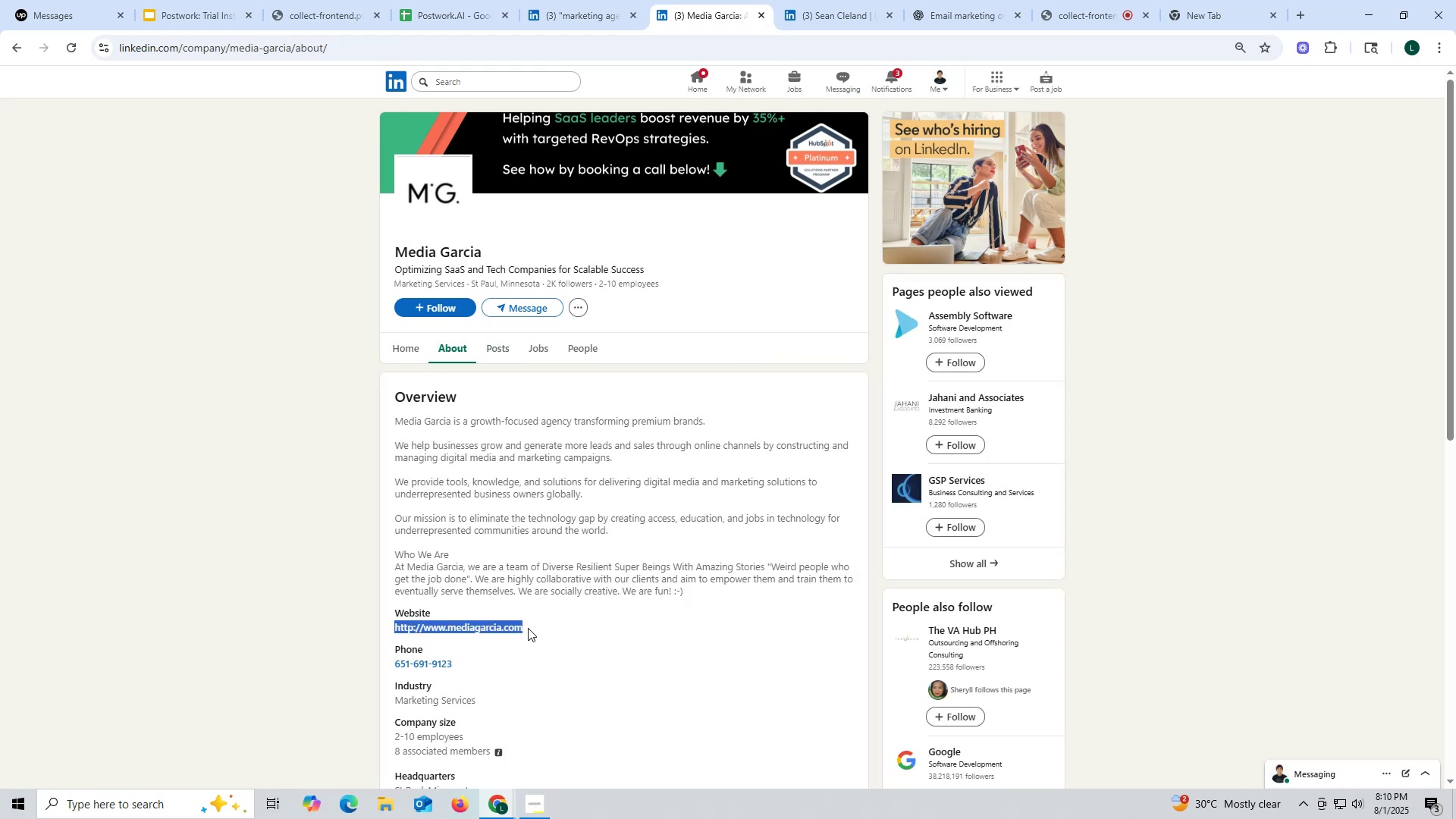 
key(Control+ControlLeft)
 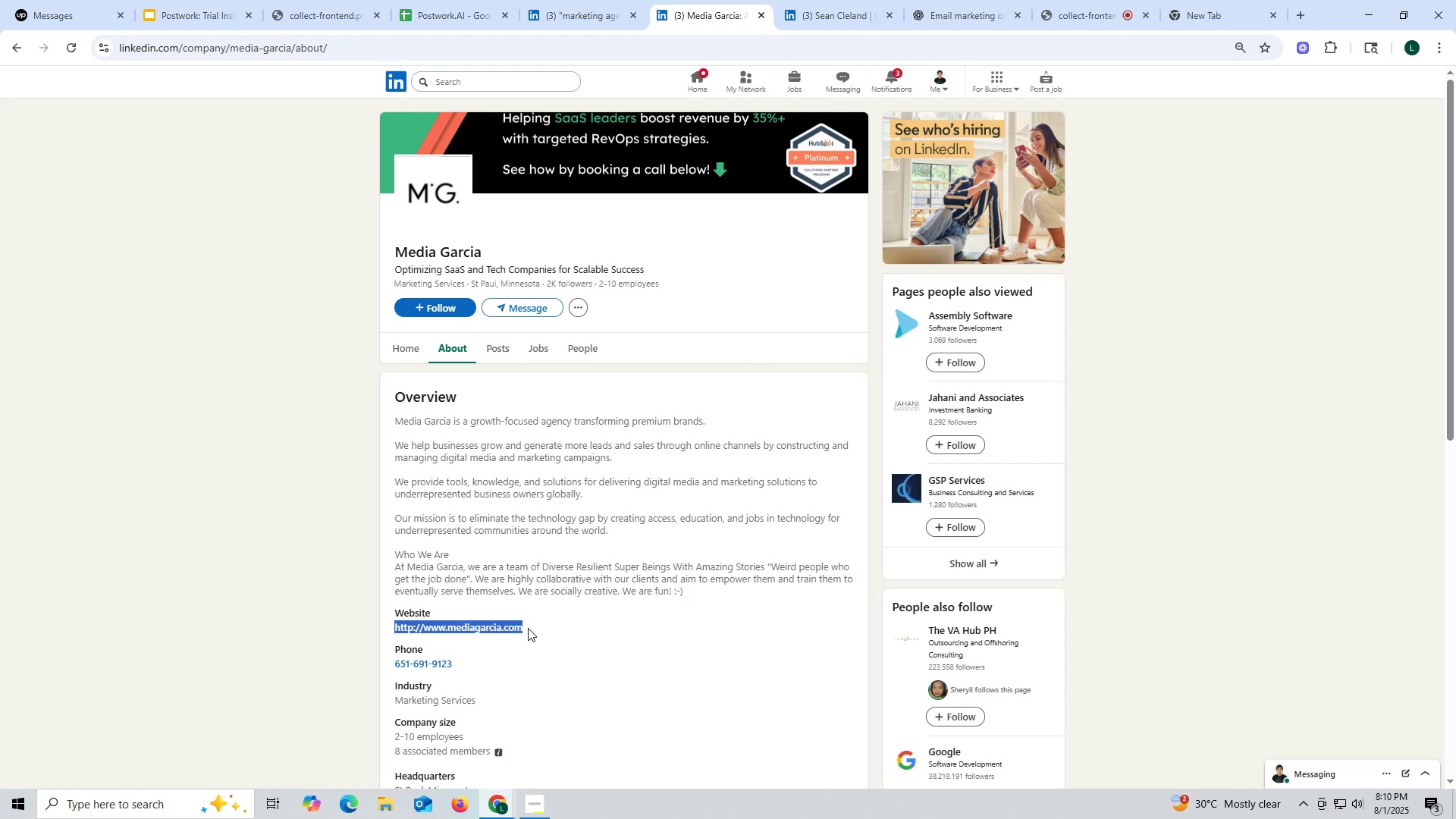 
key(Control+C)
 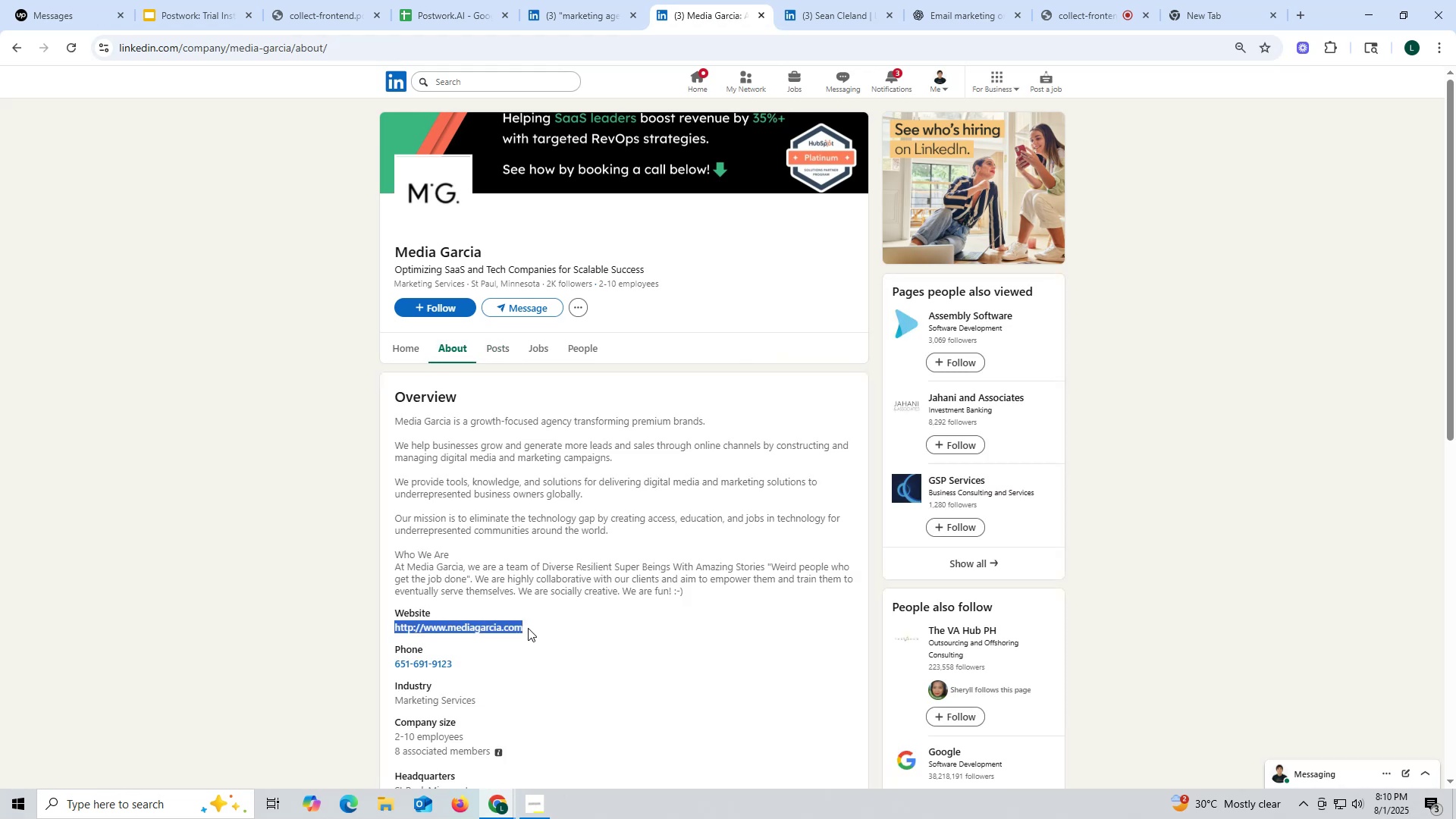 
key(Control+ControlLeft)
 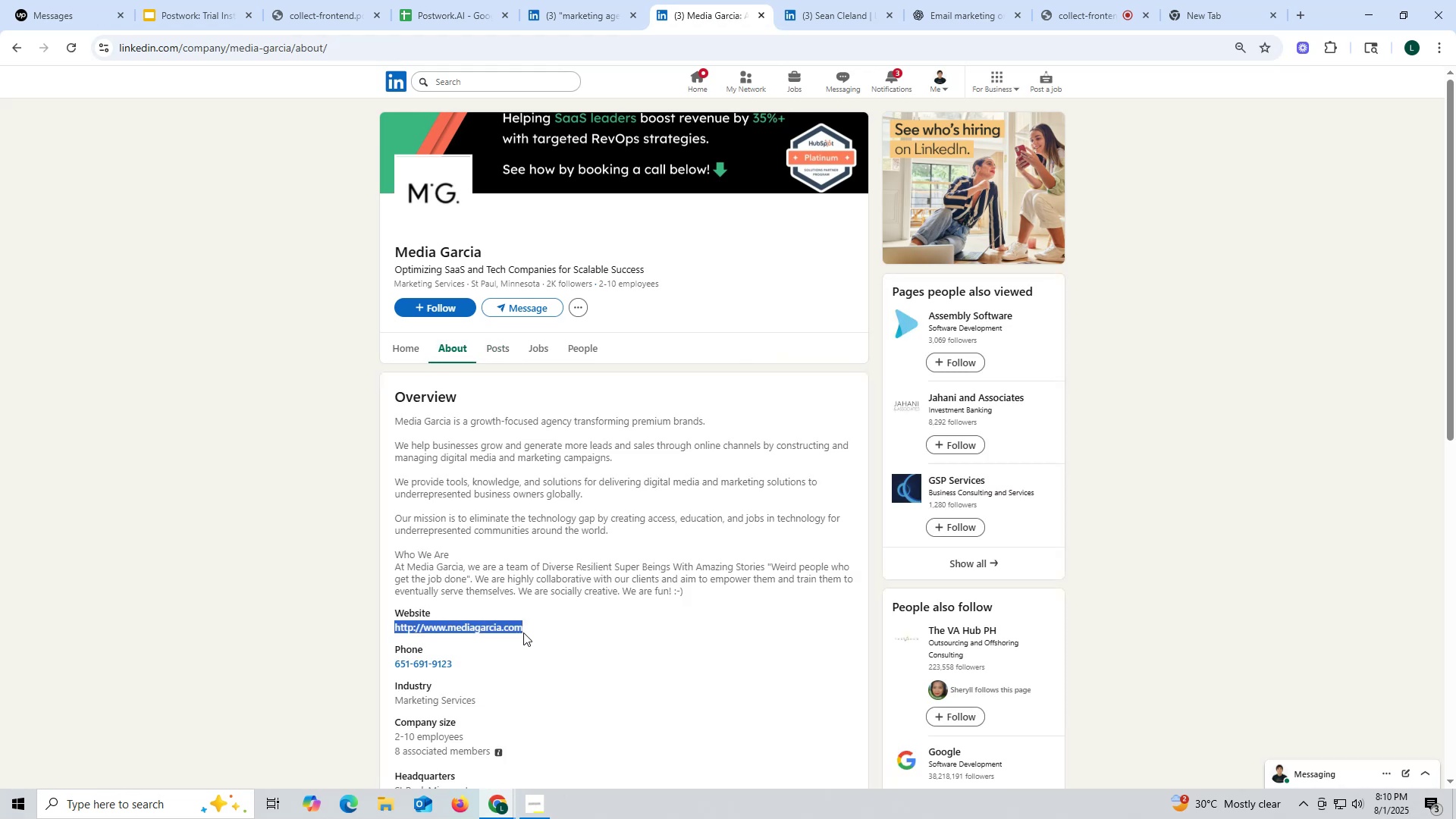 
key(Control+C)
 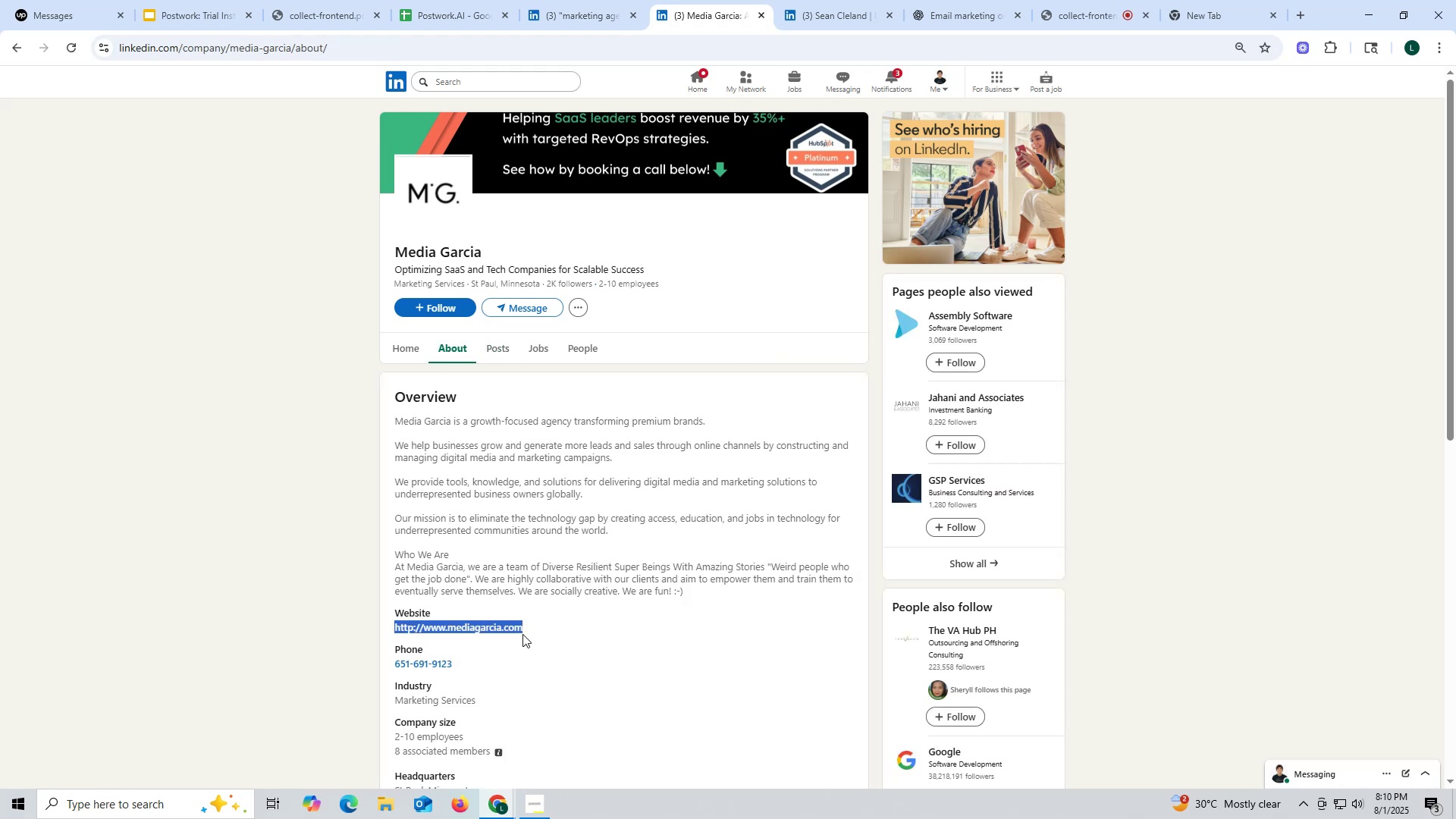 
key(Control+ControlLeft)
 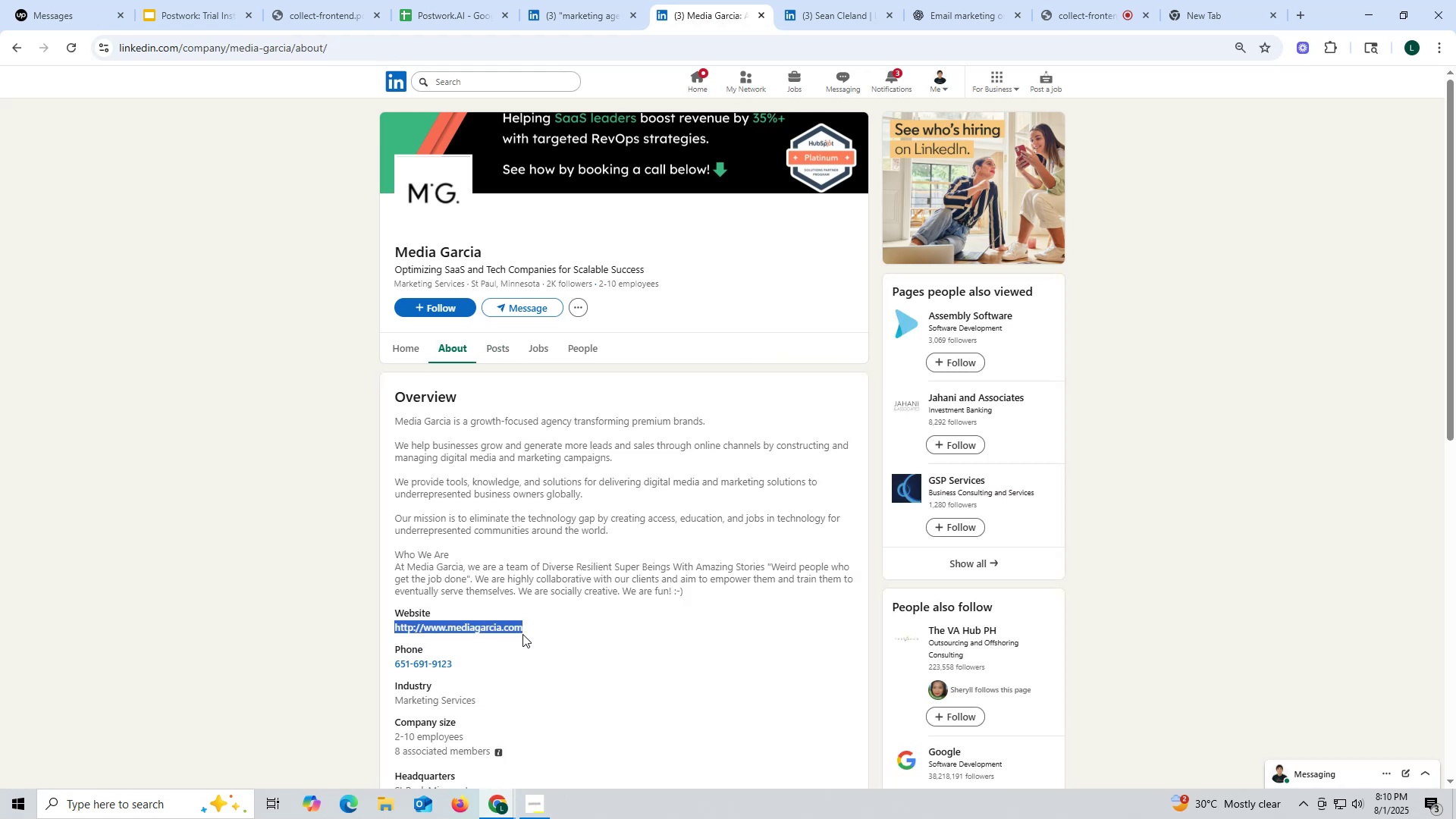 
key(Control+C)
 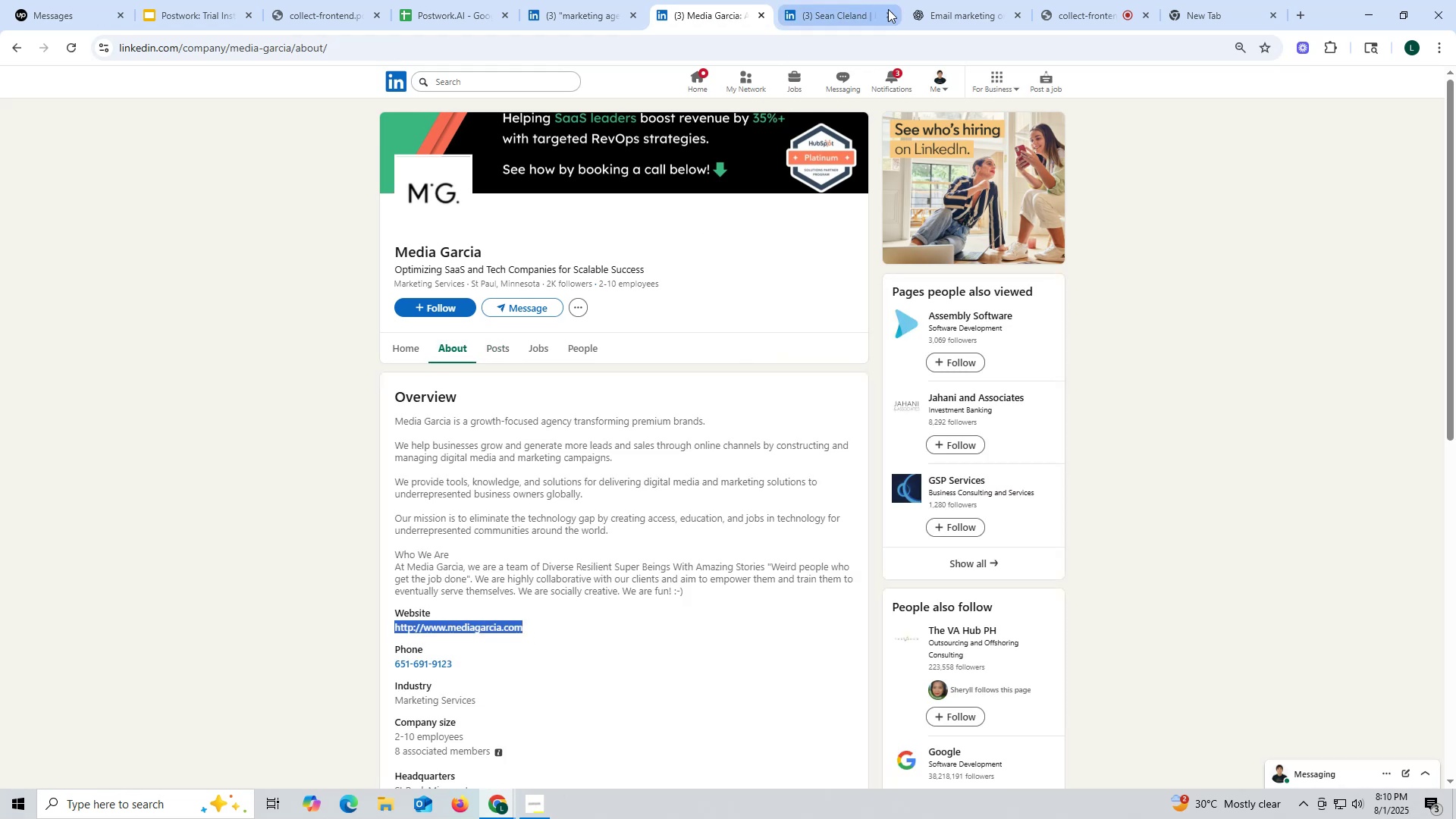 
left_click([929, 9])
 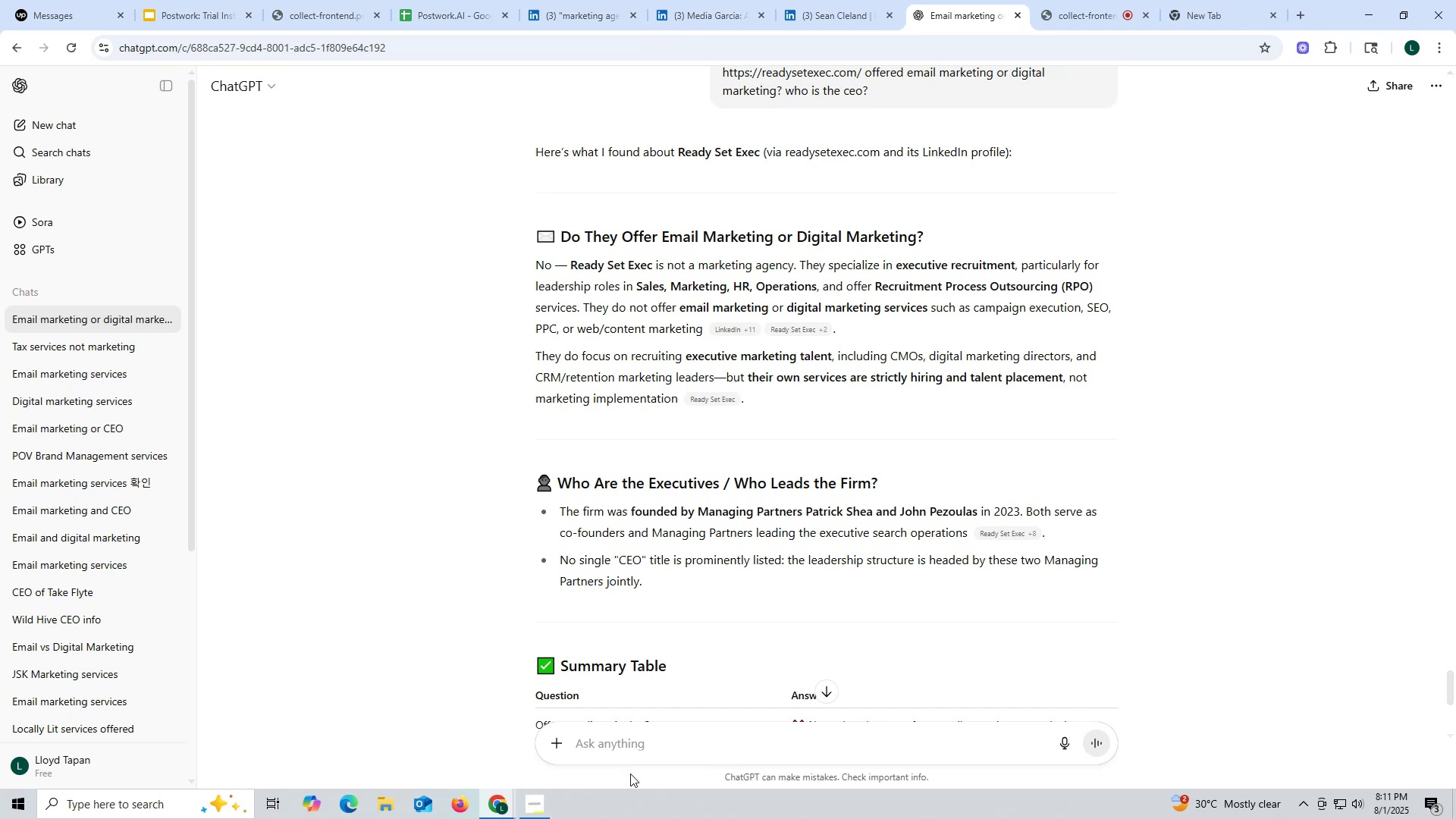 
key(Control+ControlLeft)
 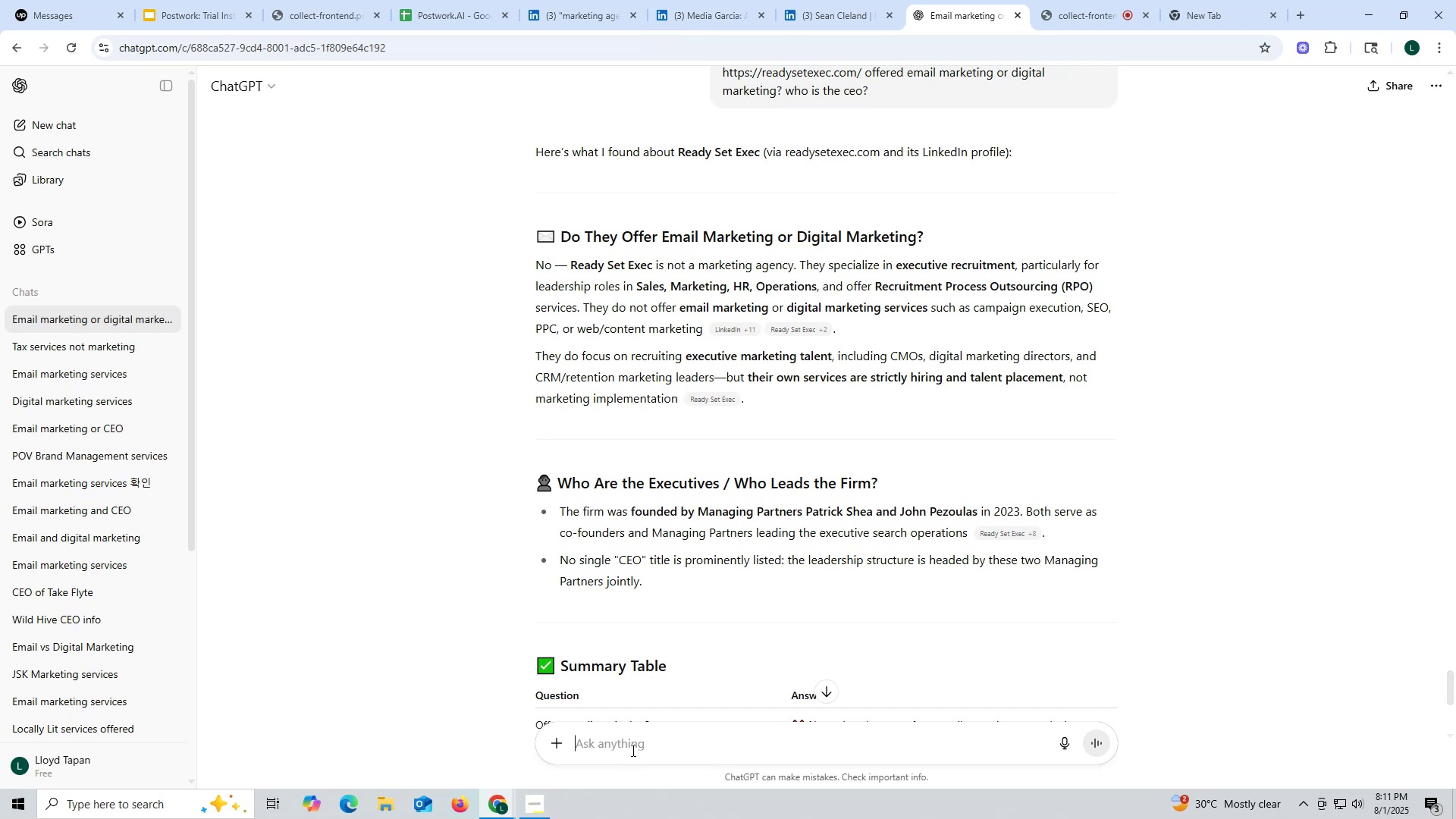 
left_click([632, 750])
 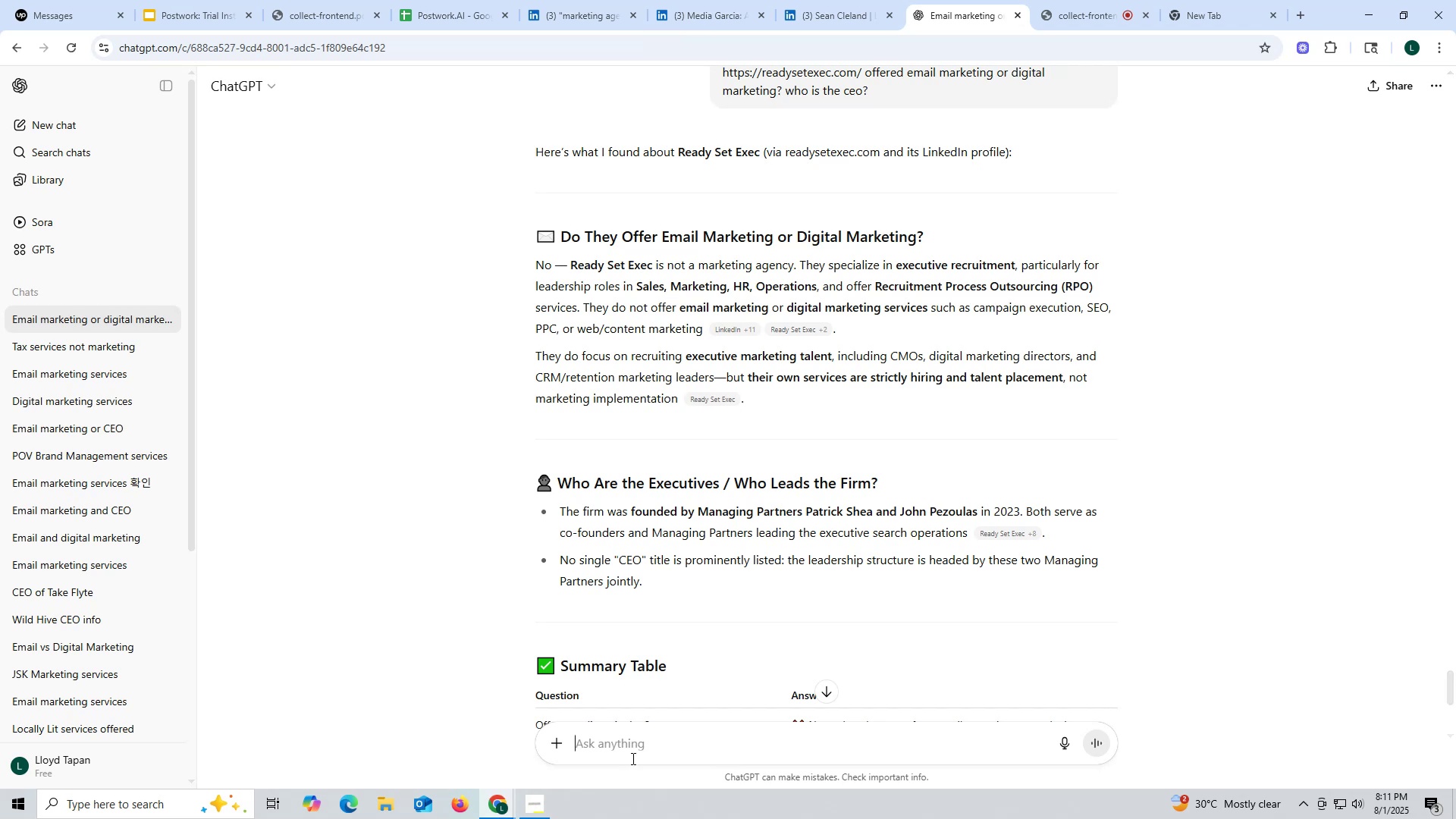 
key(Control+V)
 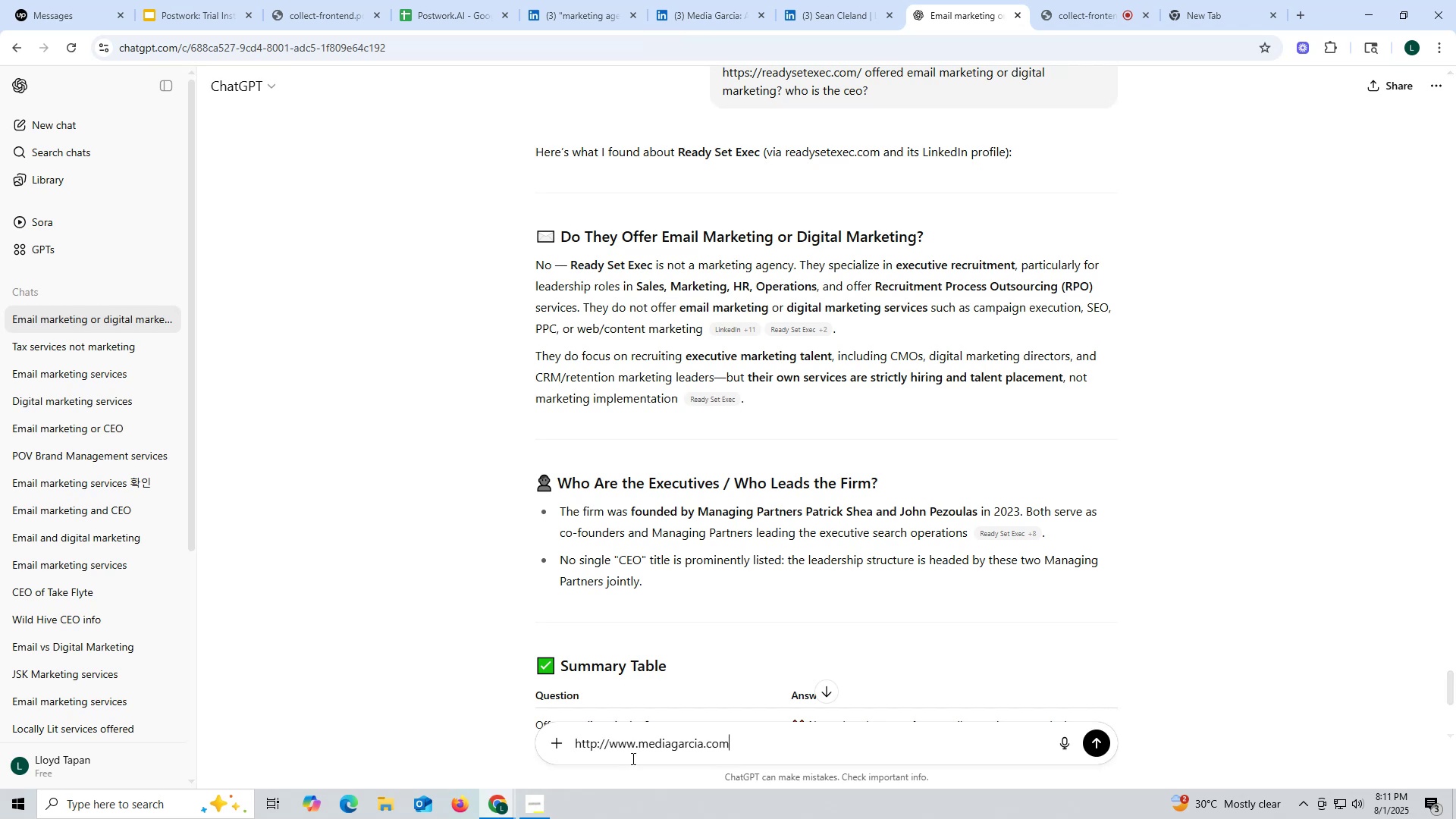 
key(Space)
 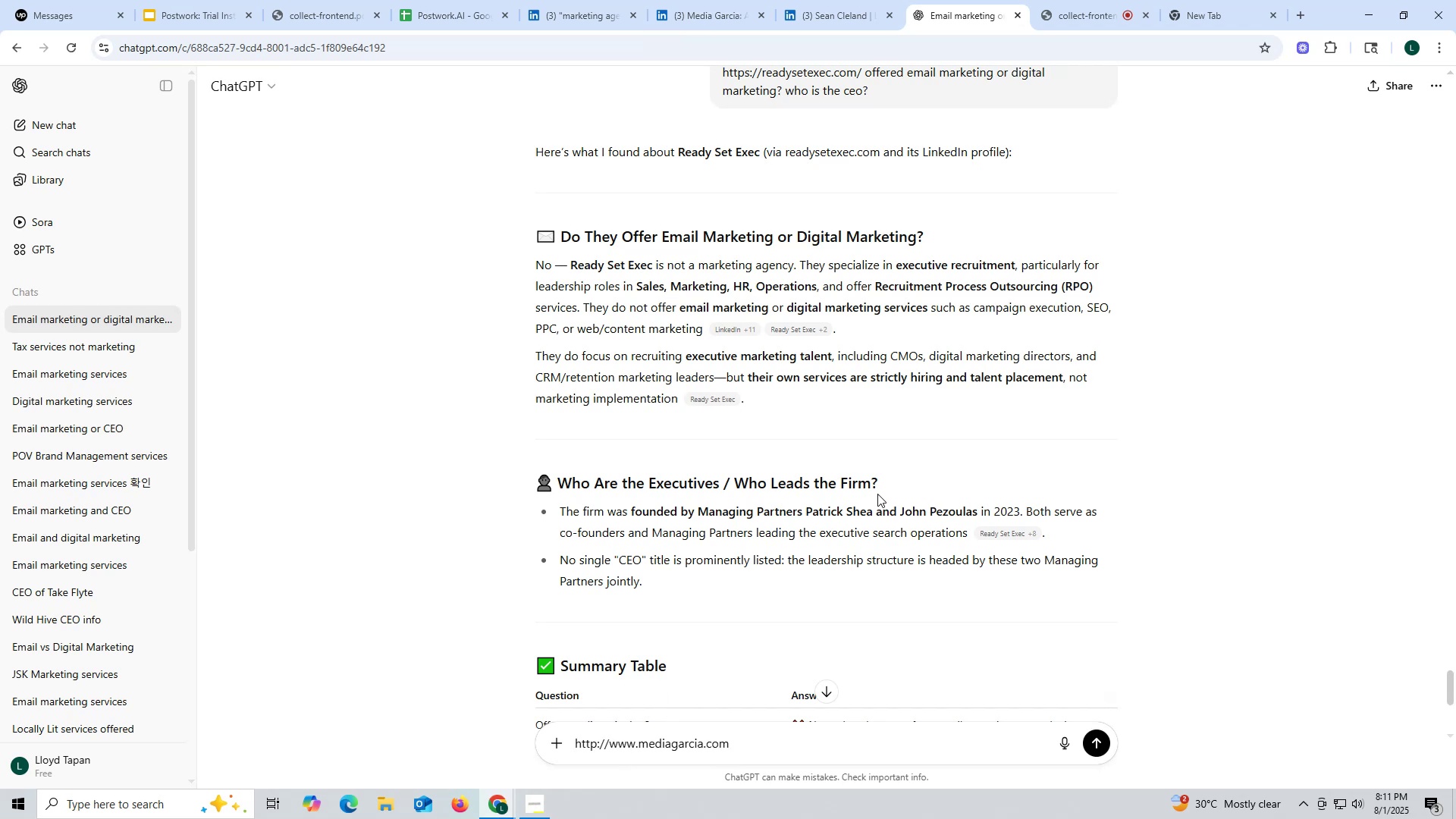 
scroll: coordinate [883, 502], scroll_direction: up, amount: 2.0
 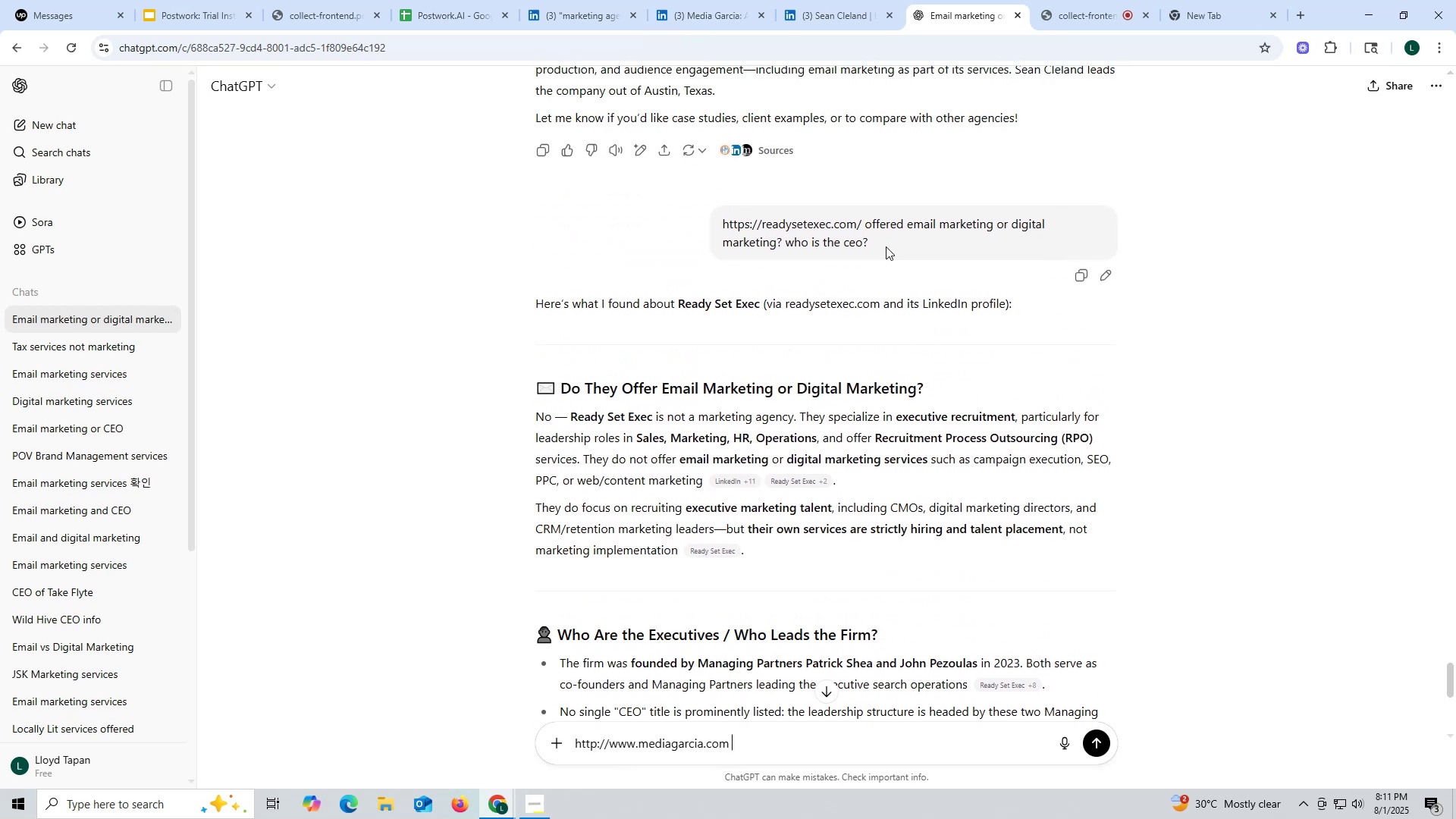 
left_click_drag(start_coordinate=[866, 223], to_coordinate=[891, 238])
 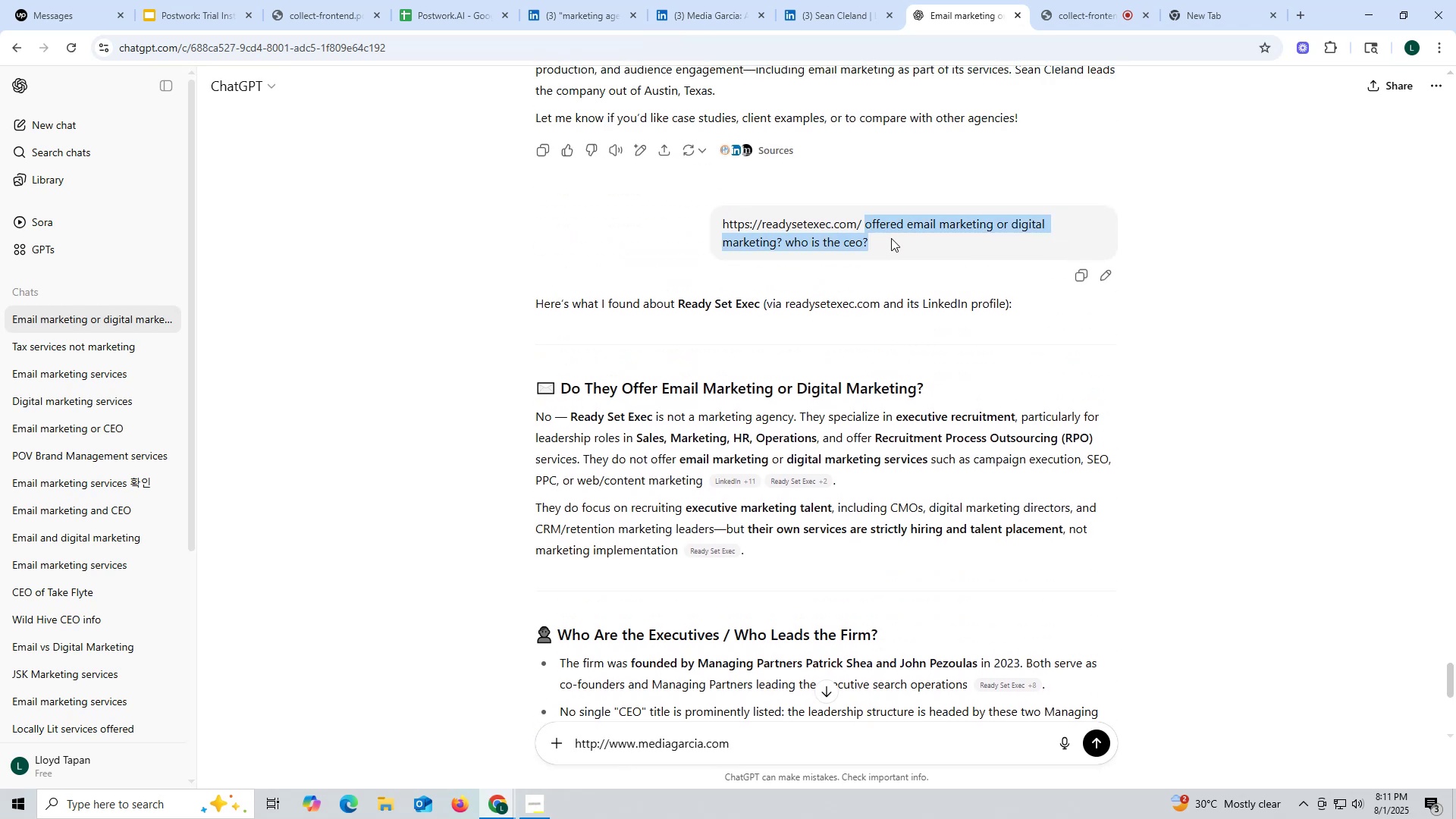 
key(Control+ControlLeft)
 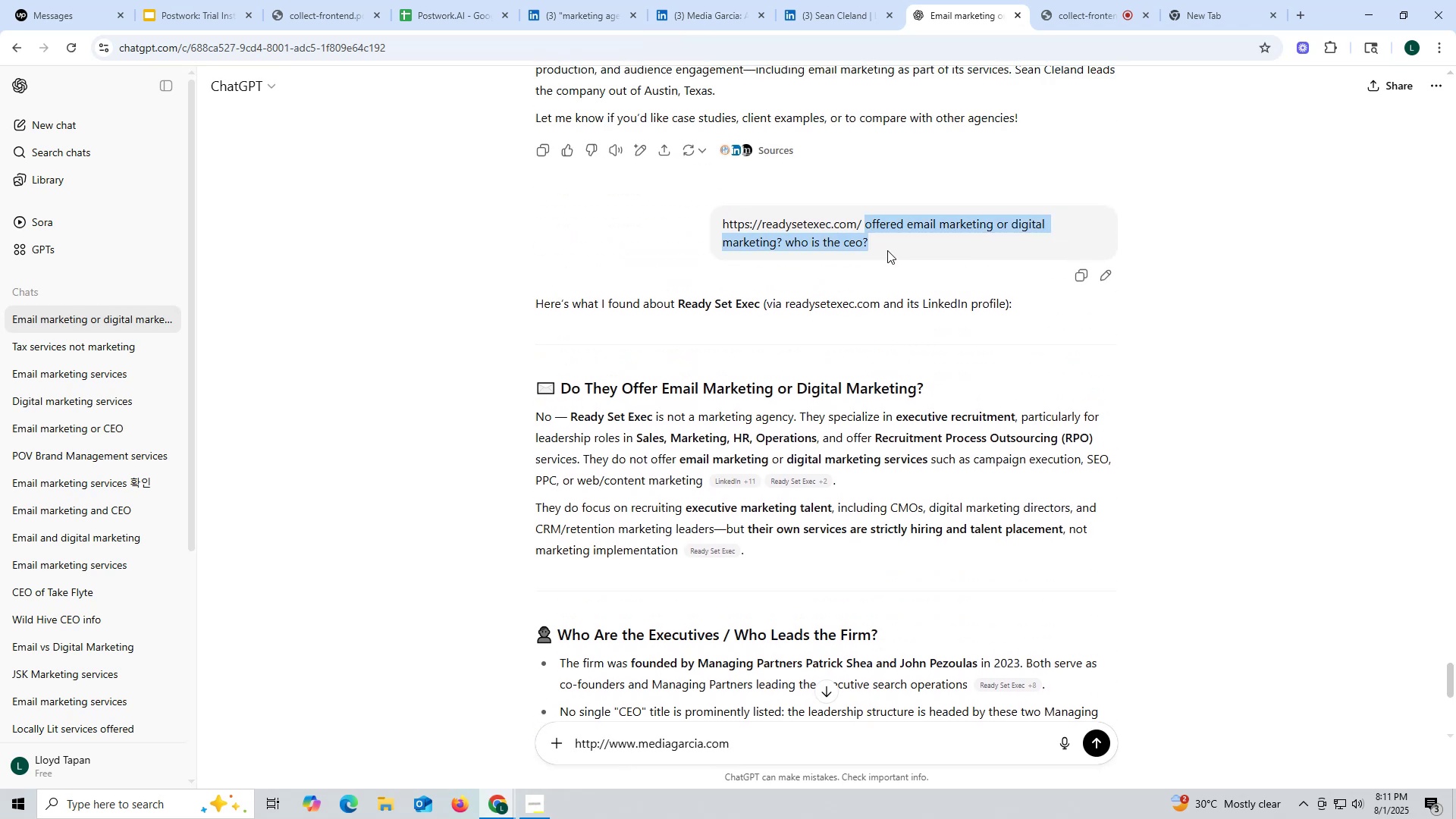 
key(Control+C)
 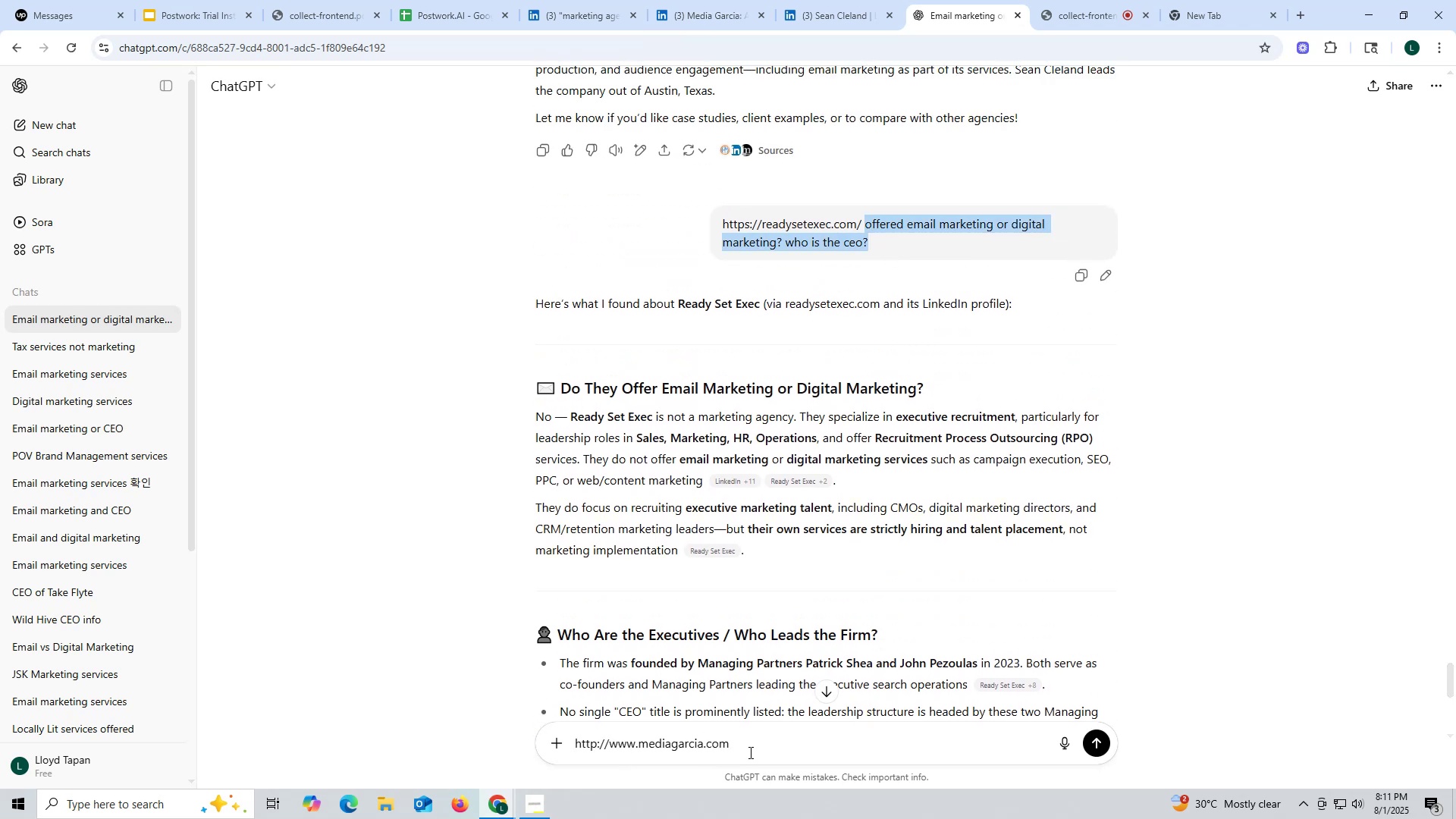 
key(Control+ControlLeft)
 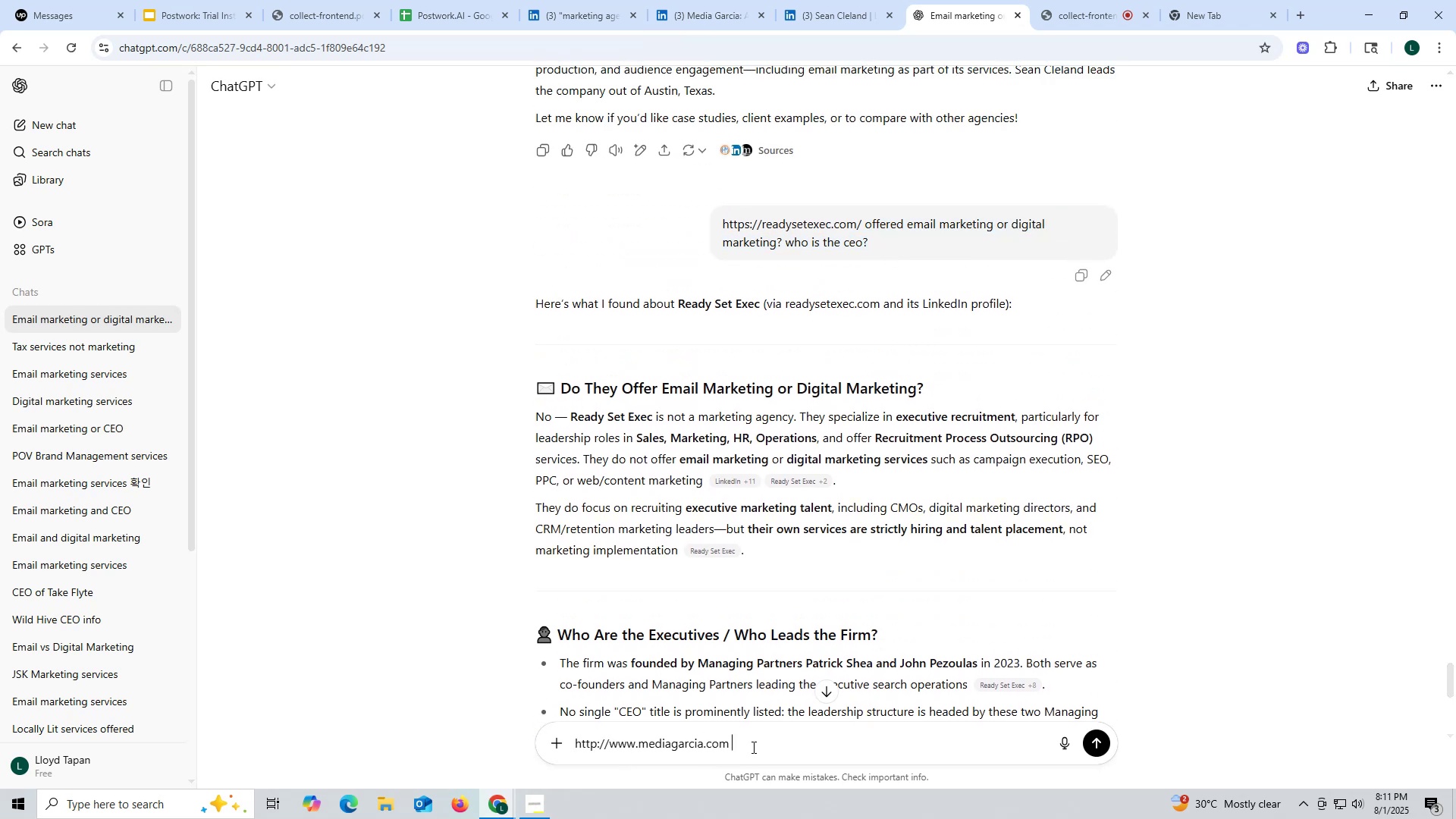 
left_click([752, 747])
 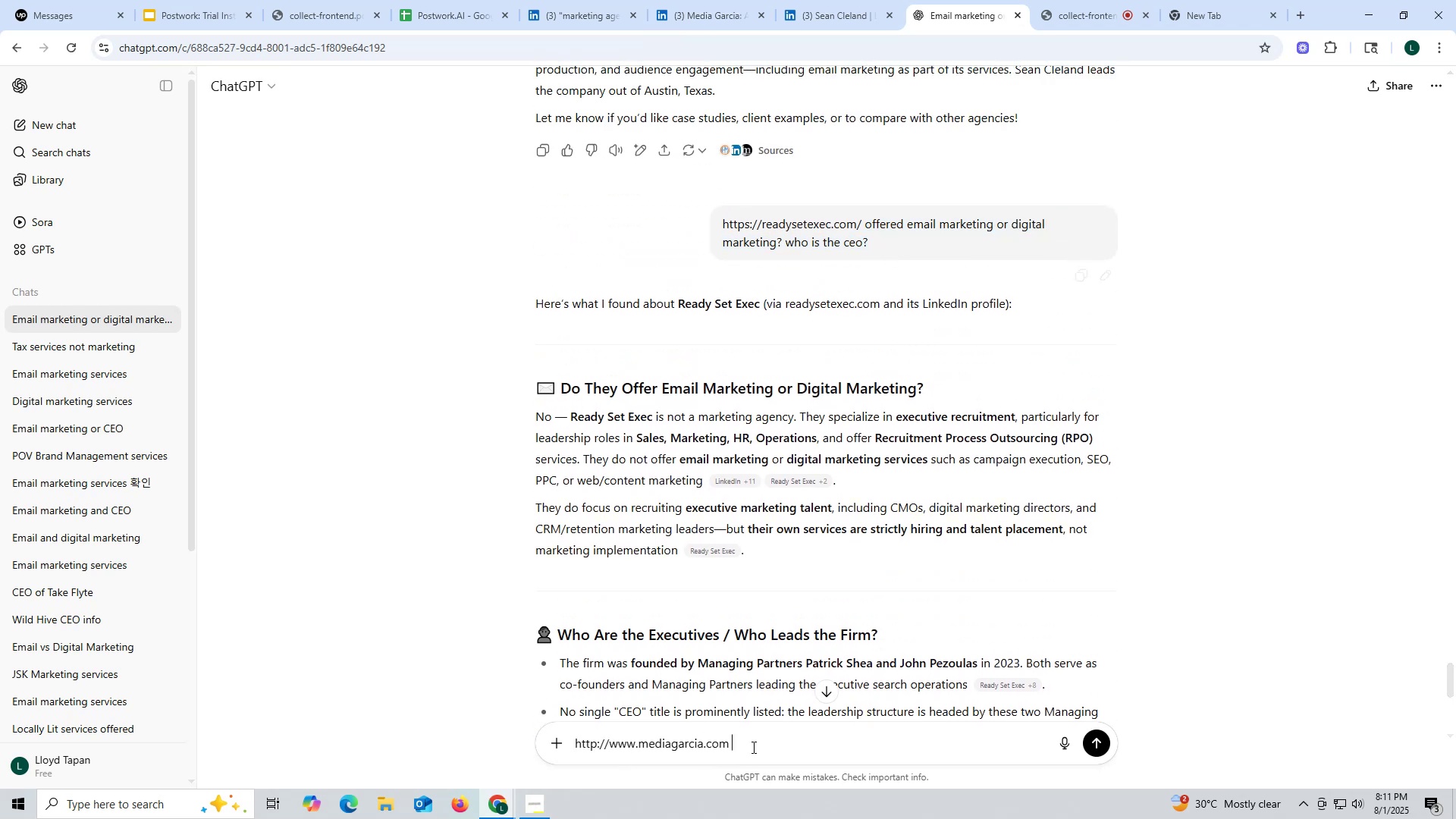 
key(Control+V)
 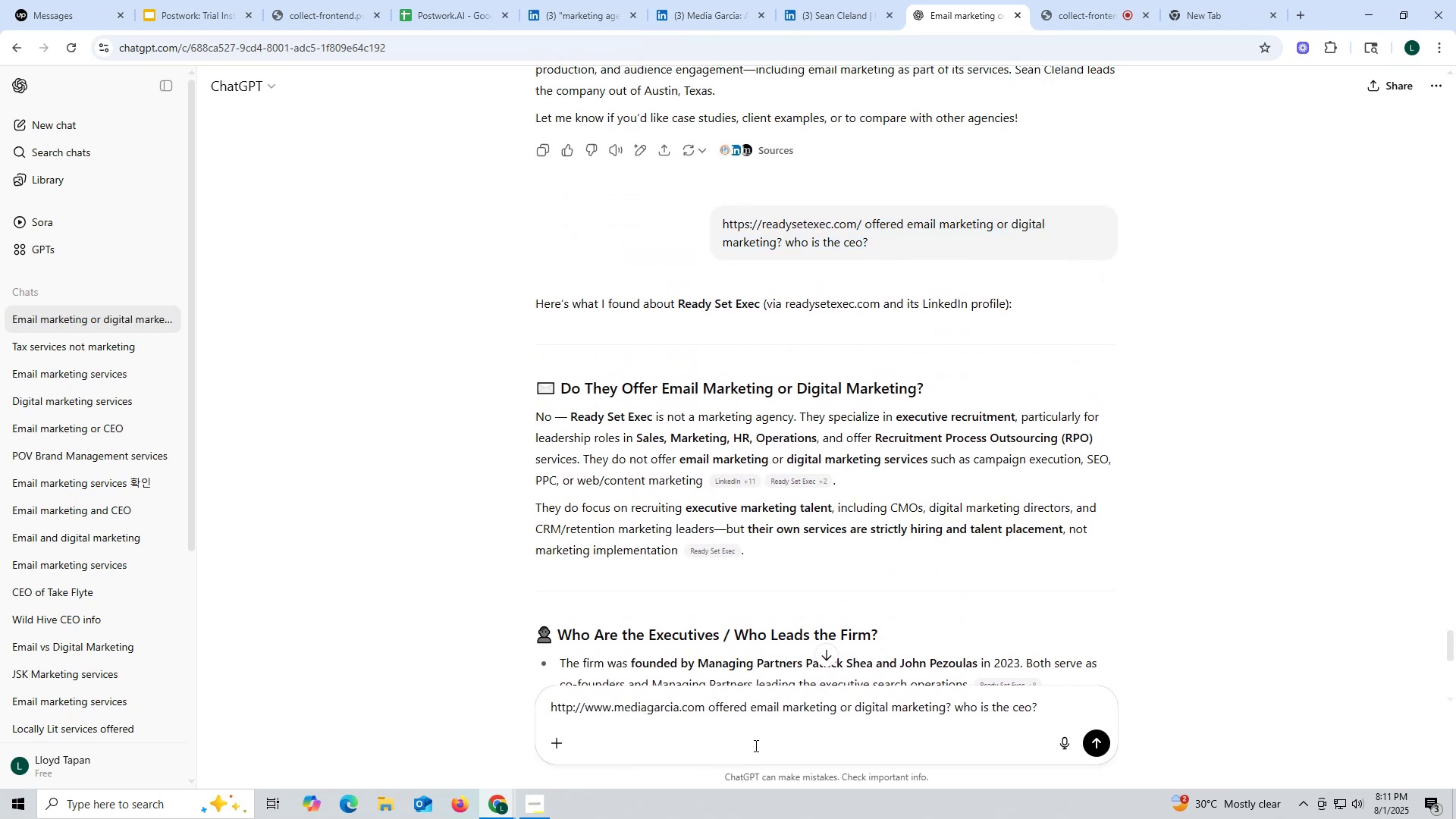 
key(Enter)
 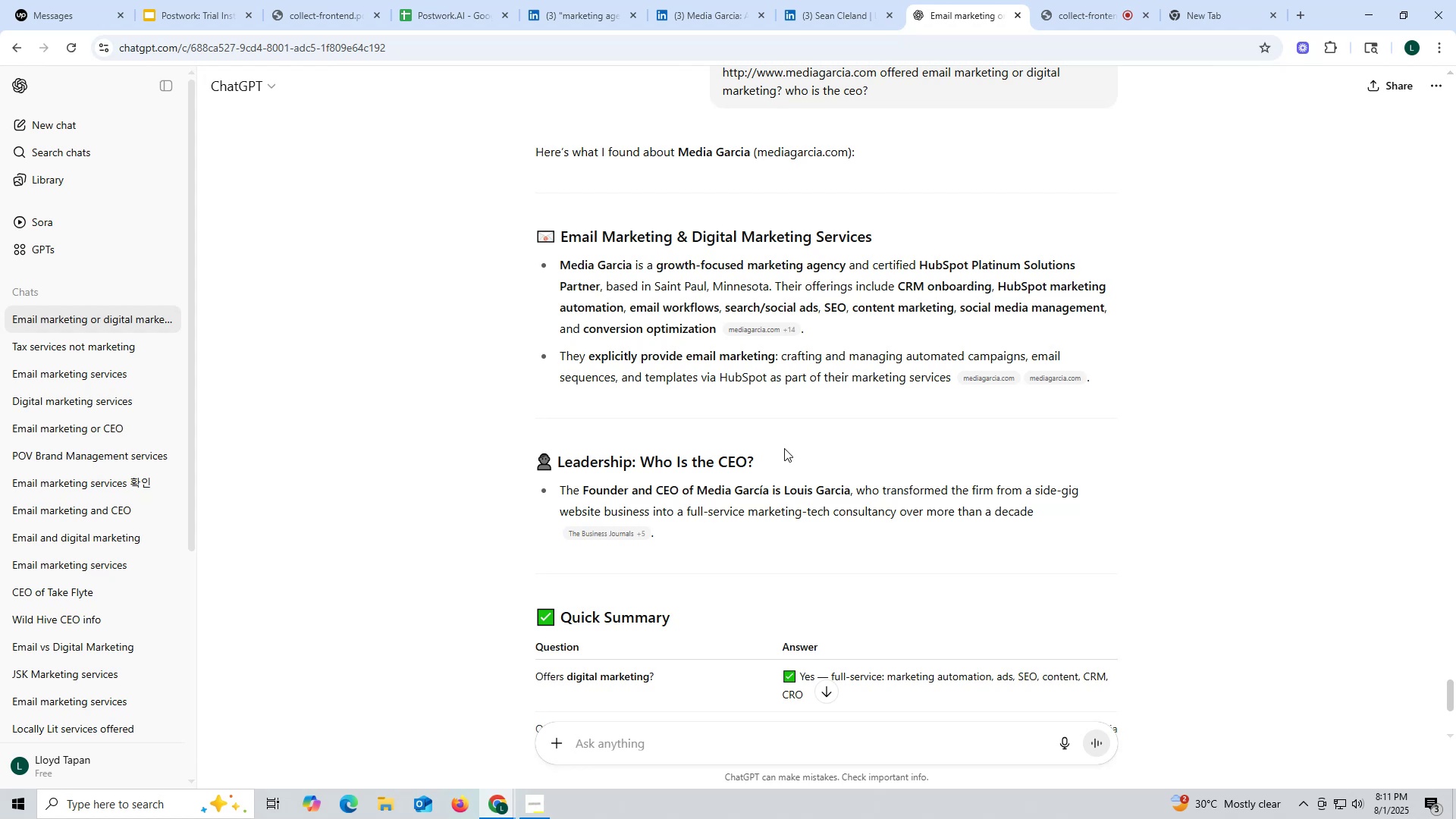 
wait(32.62)
 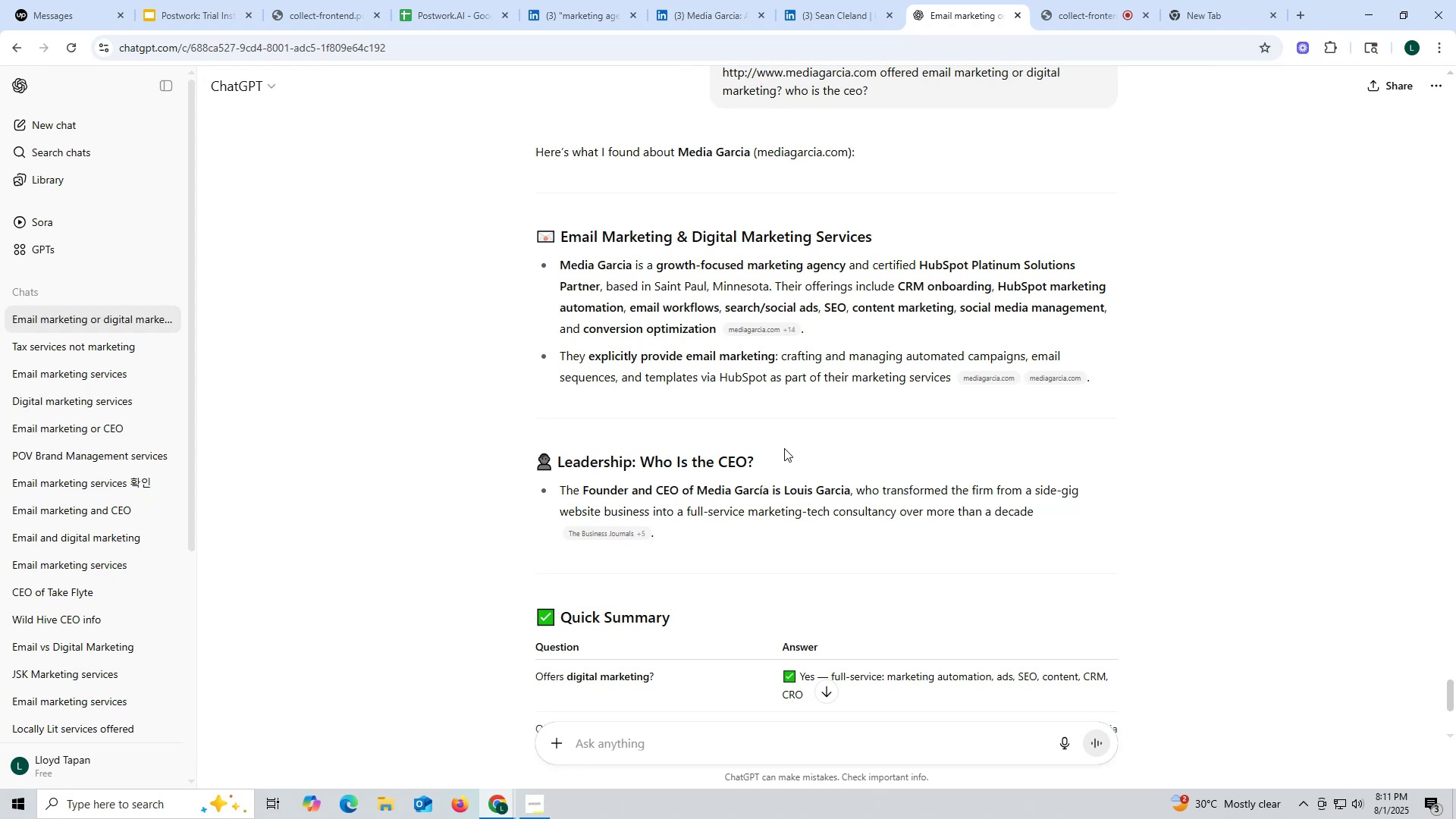 
mouse_move([752, 39])
 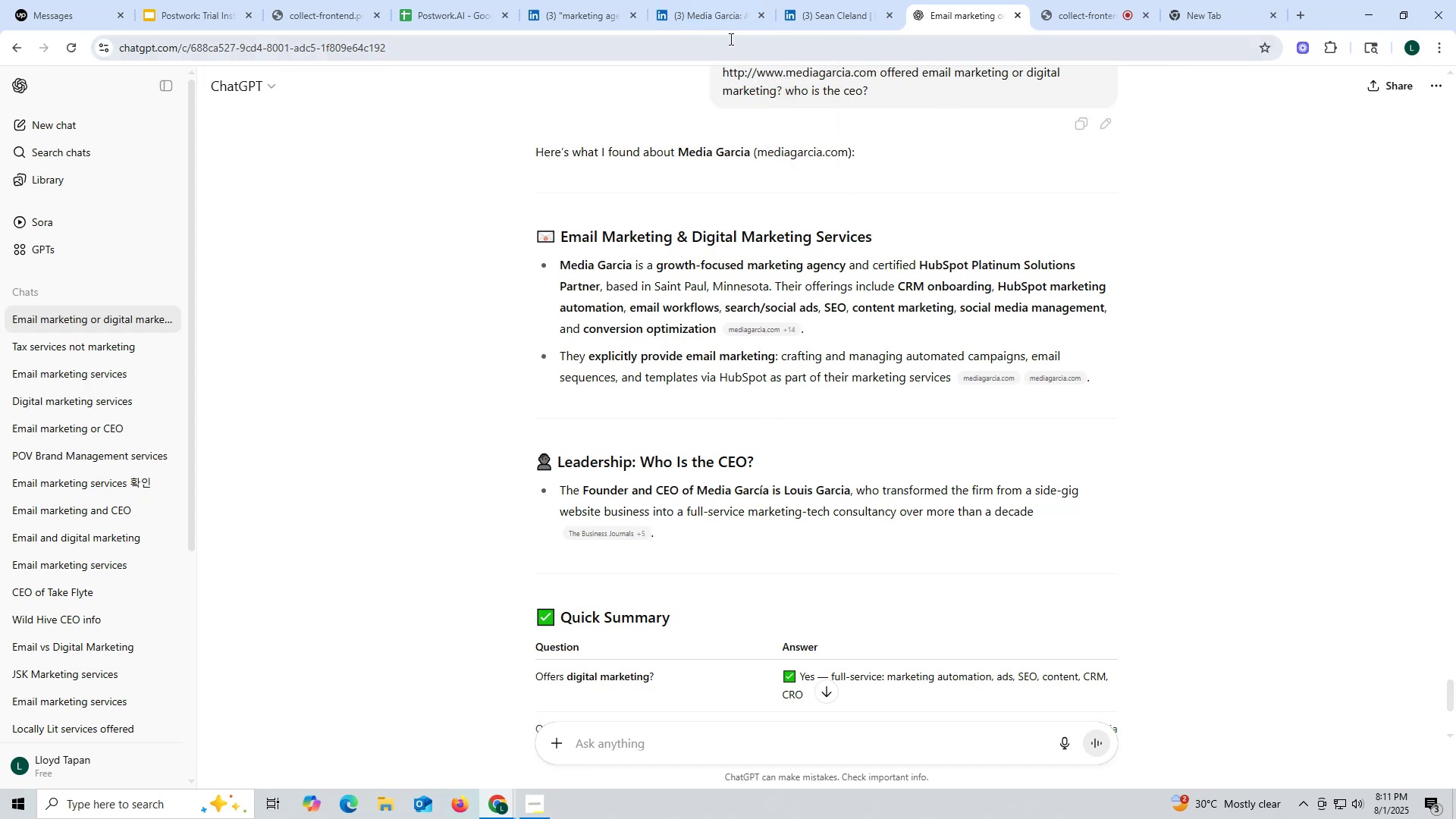 
left_click([726, 17])
 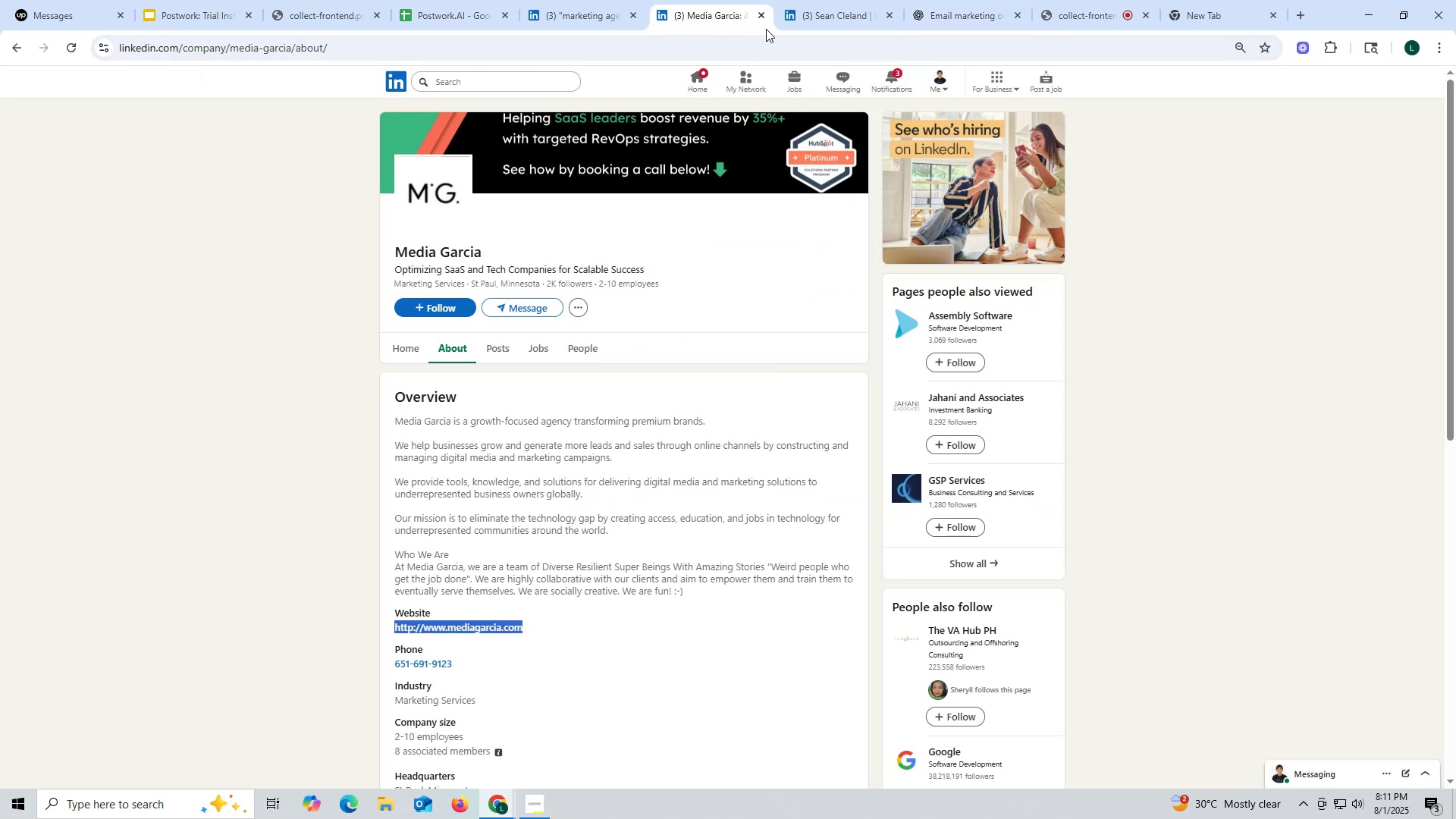 
left_click([759, 17])
 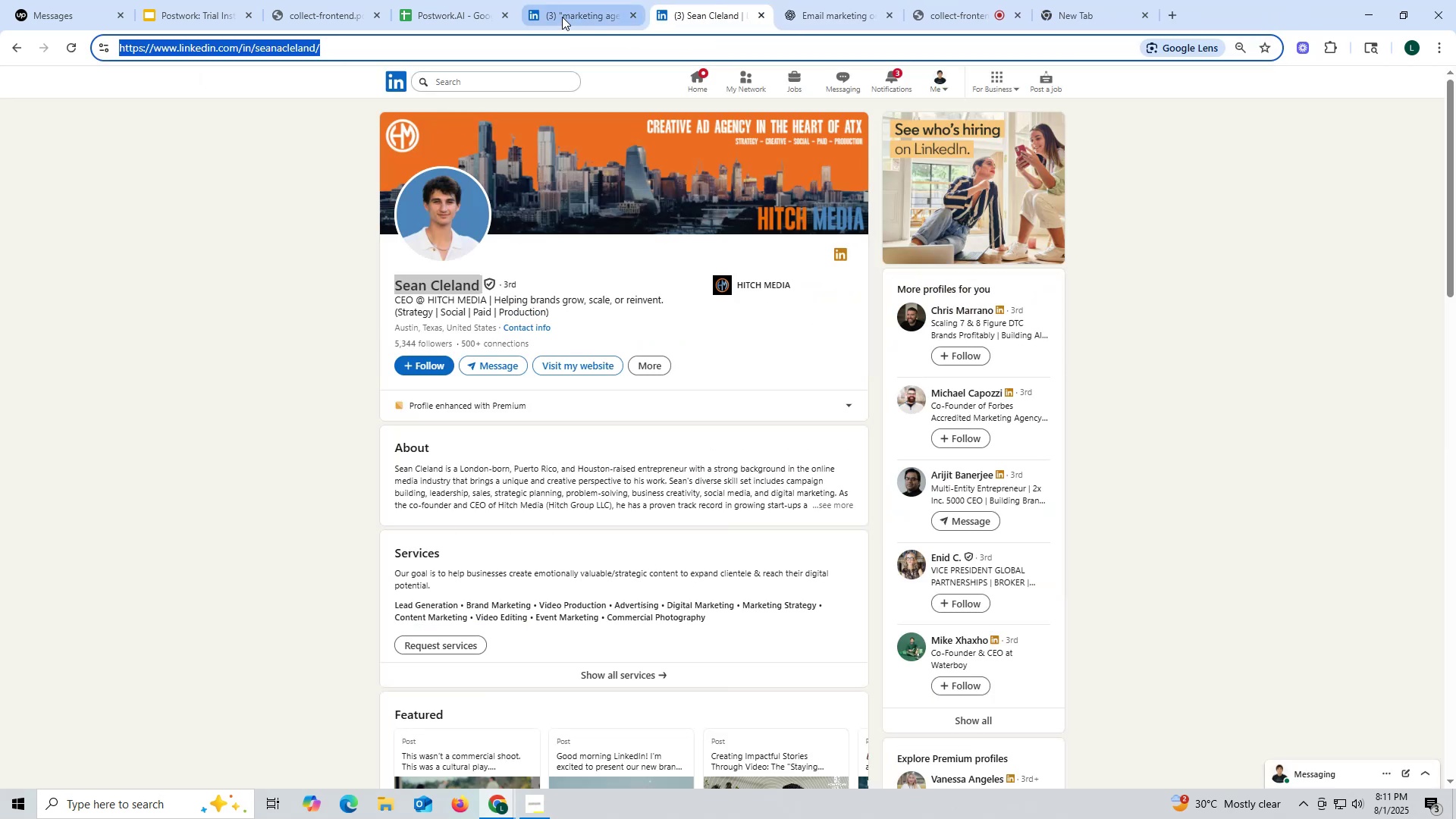 
left_click([562, 17])
 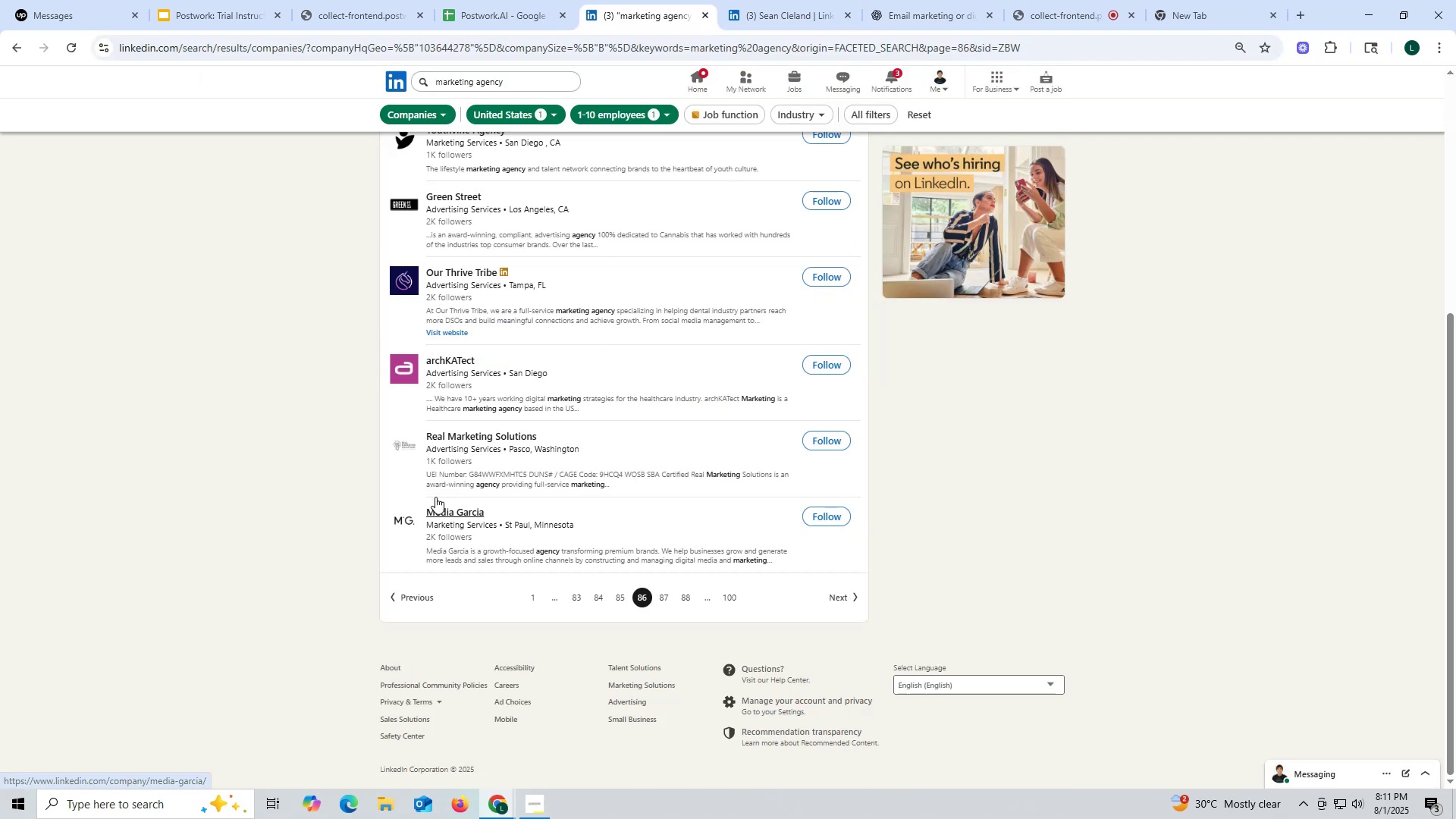 
scroll: coordinate [435, 495], scroll_direction: up, amount: 1.0
 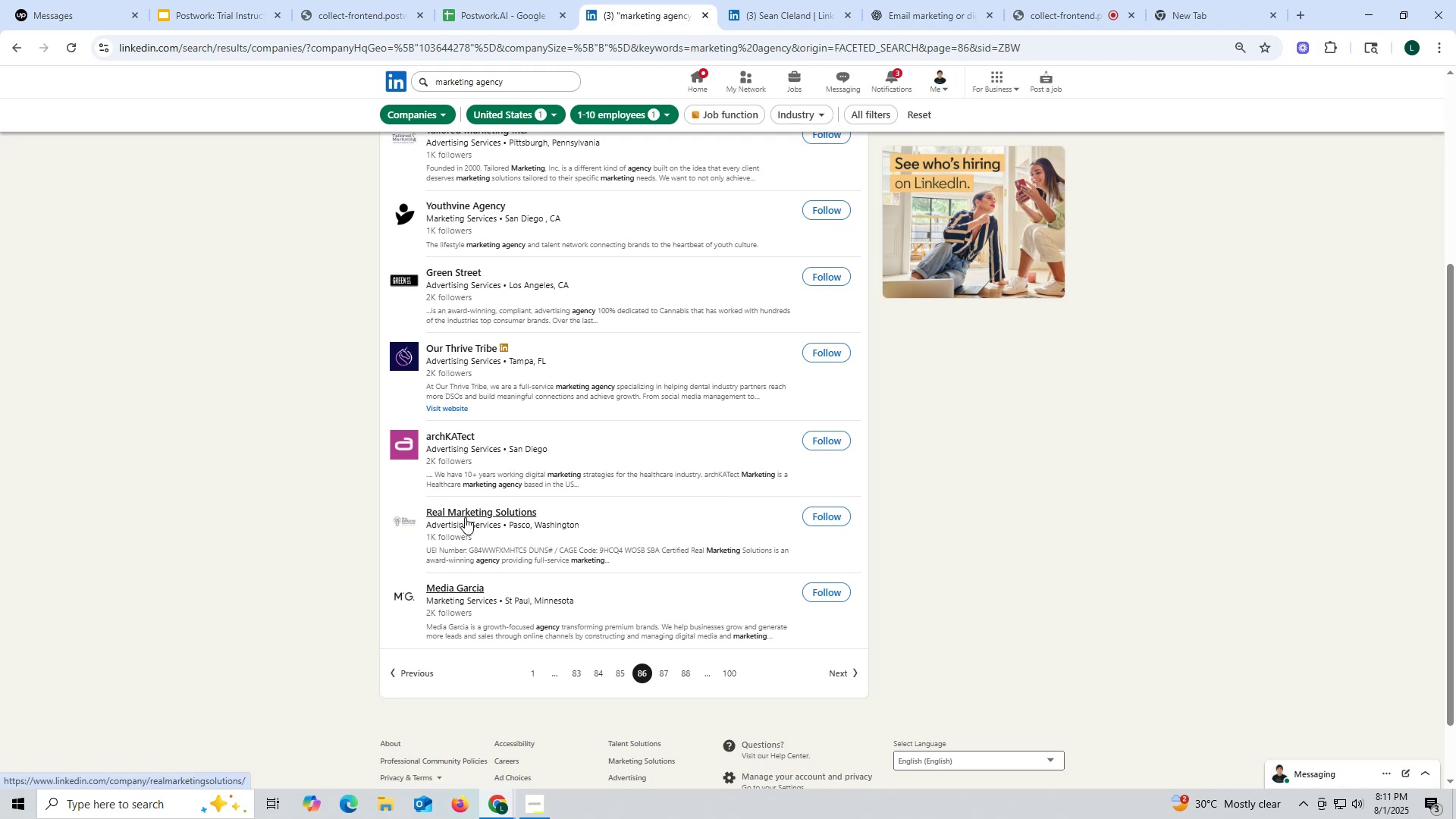 
right_click([469, 511])
 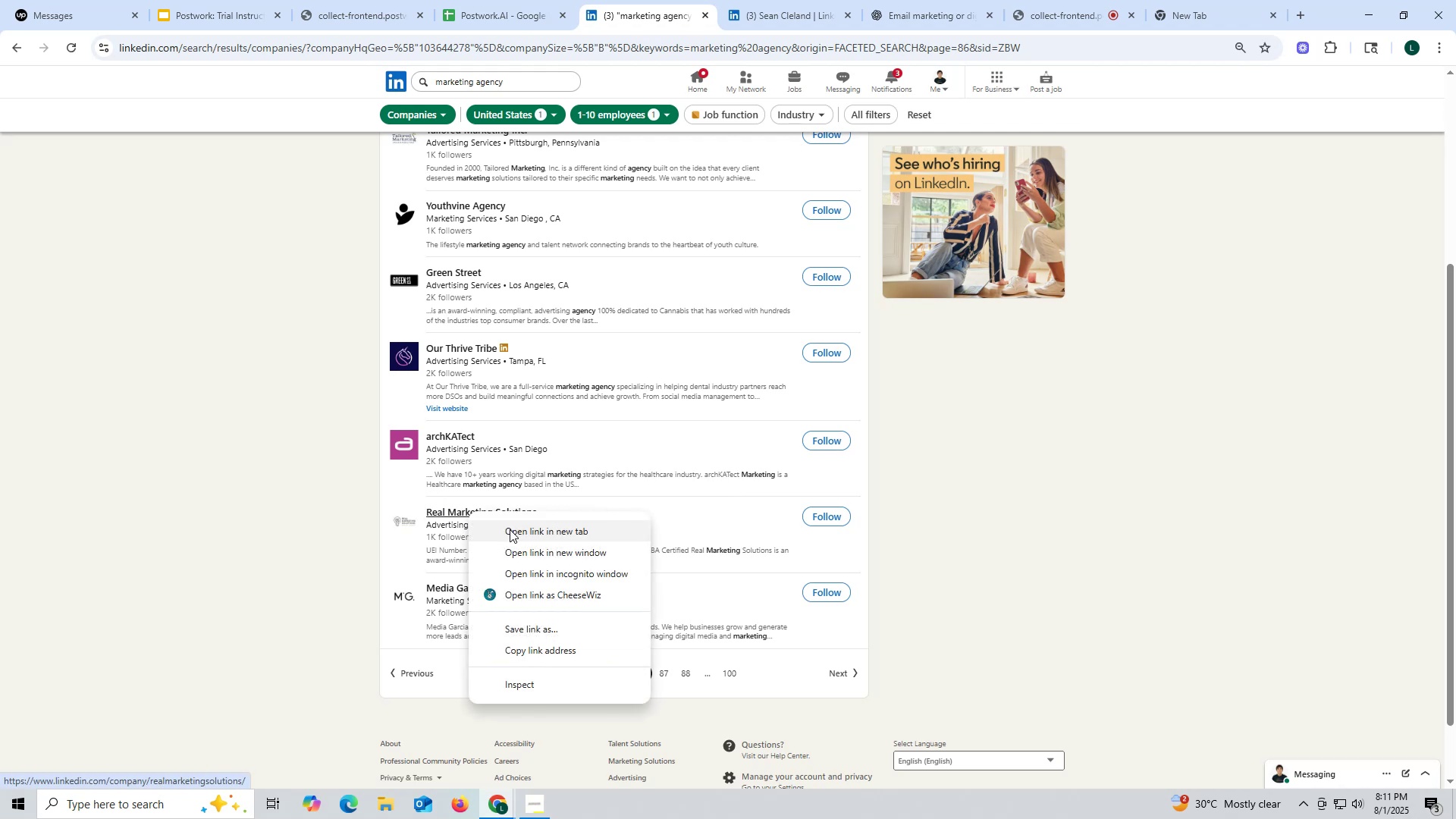 
left_click([510, 529])
 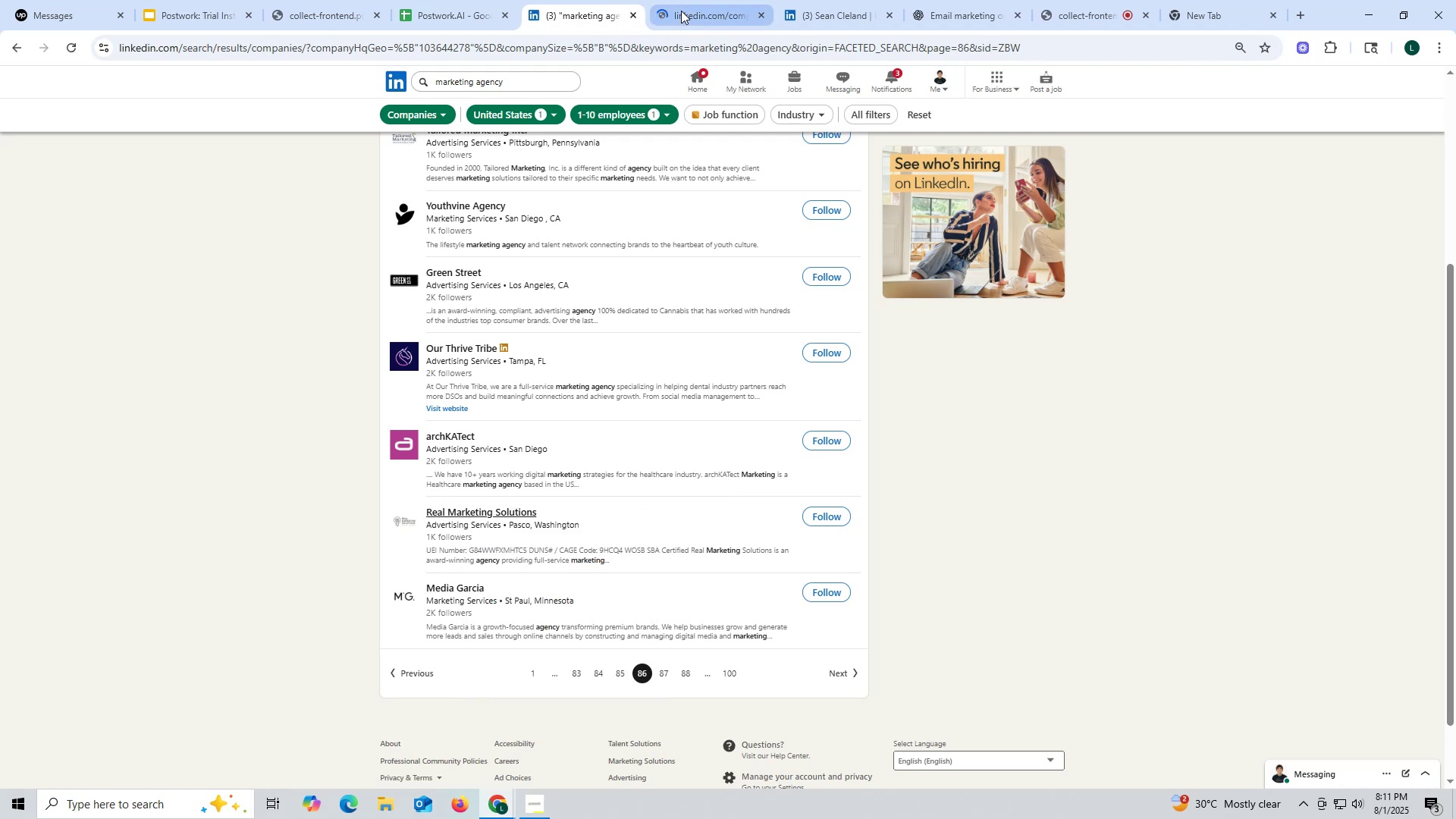 
left_click([688, 17])
 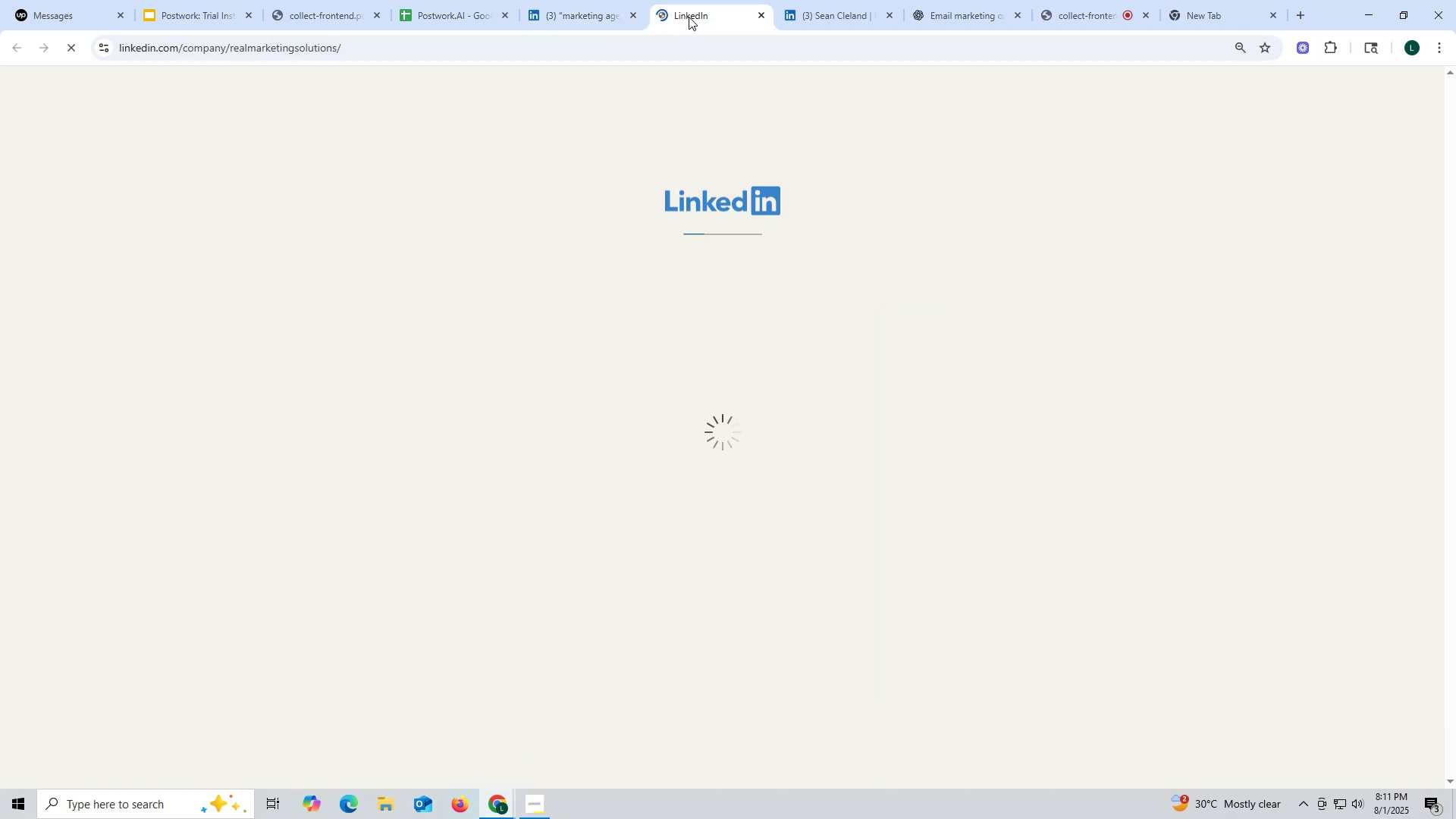 
wait(6.38)
 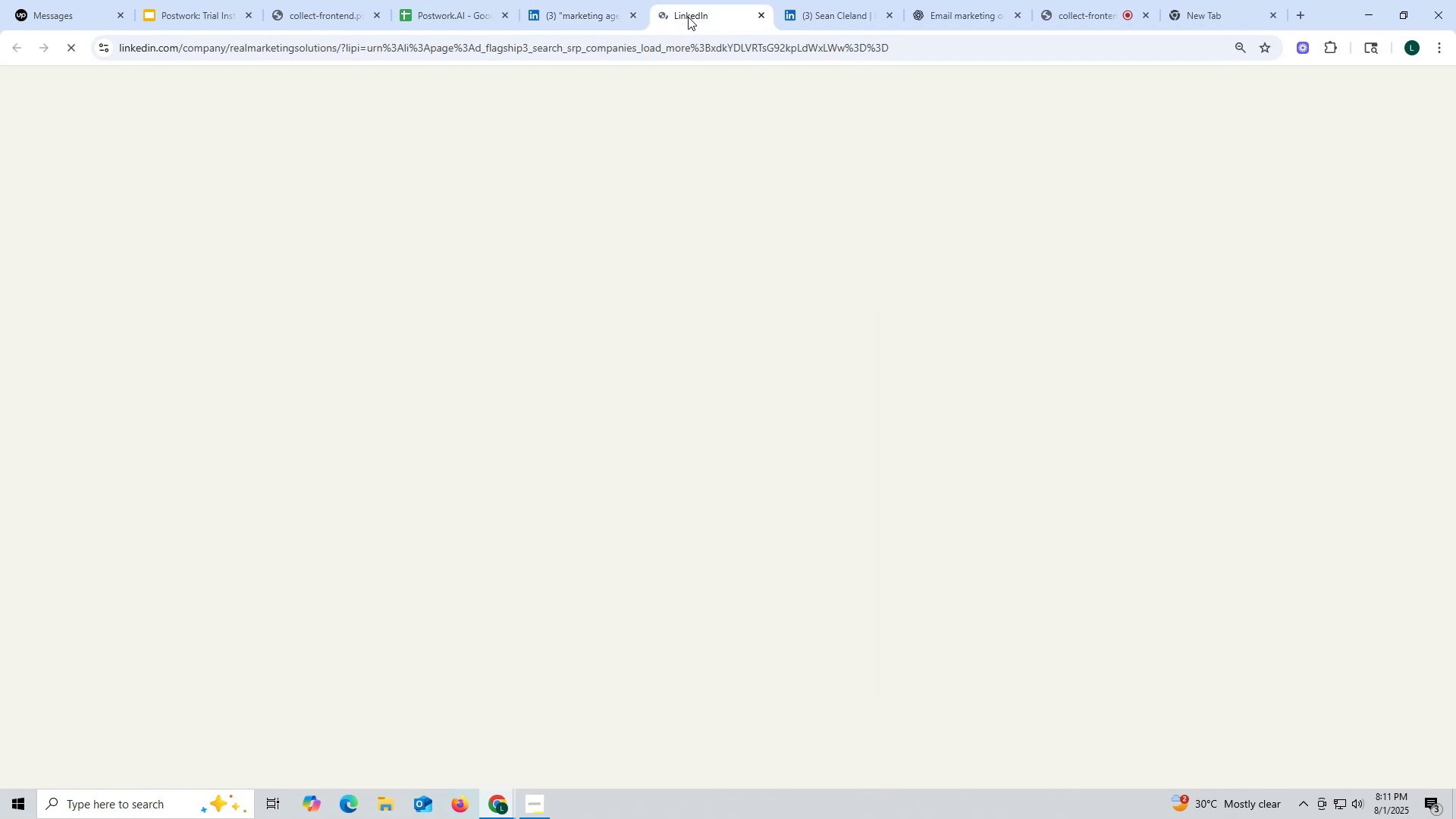 
mouse_move([516, 373])
 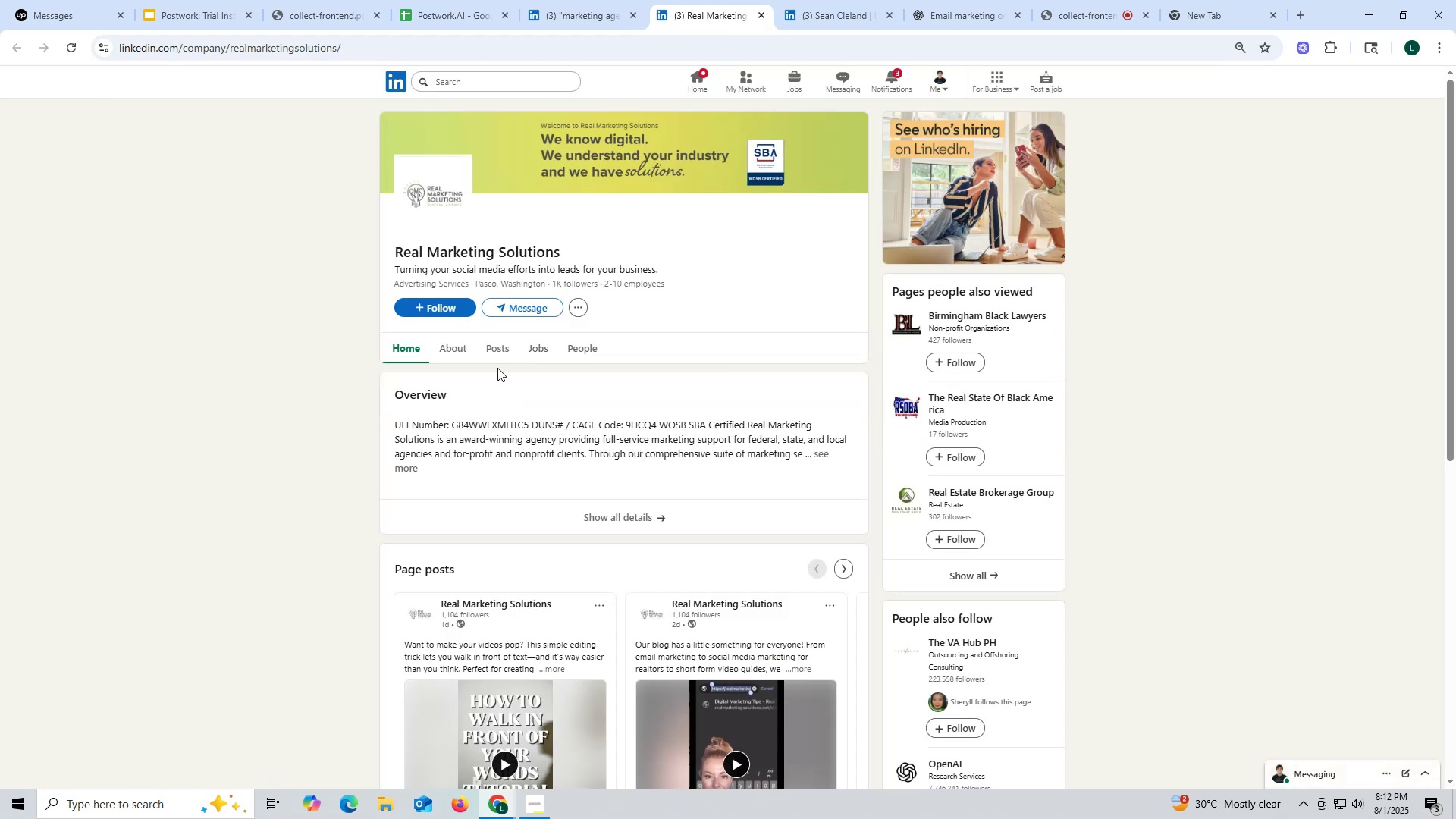 
left_click([498, 350])
 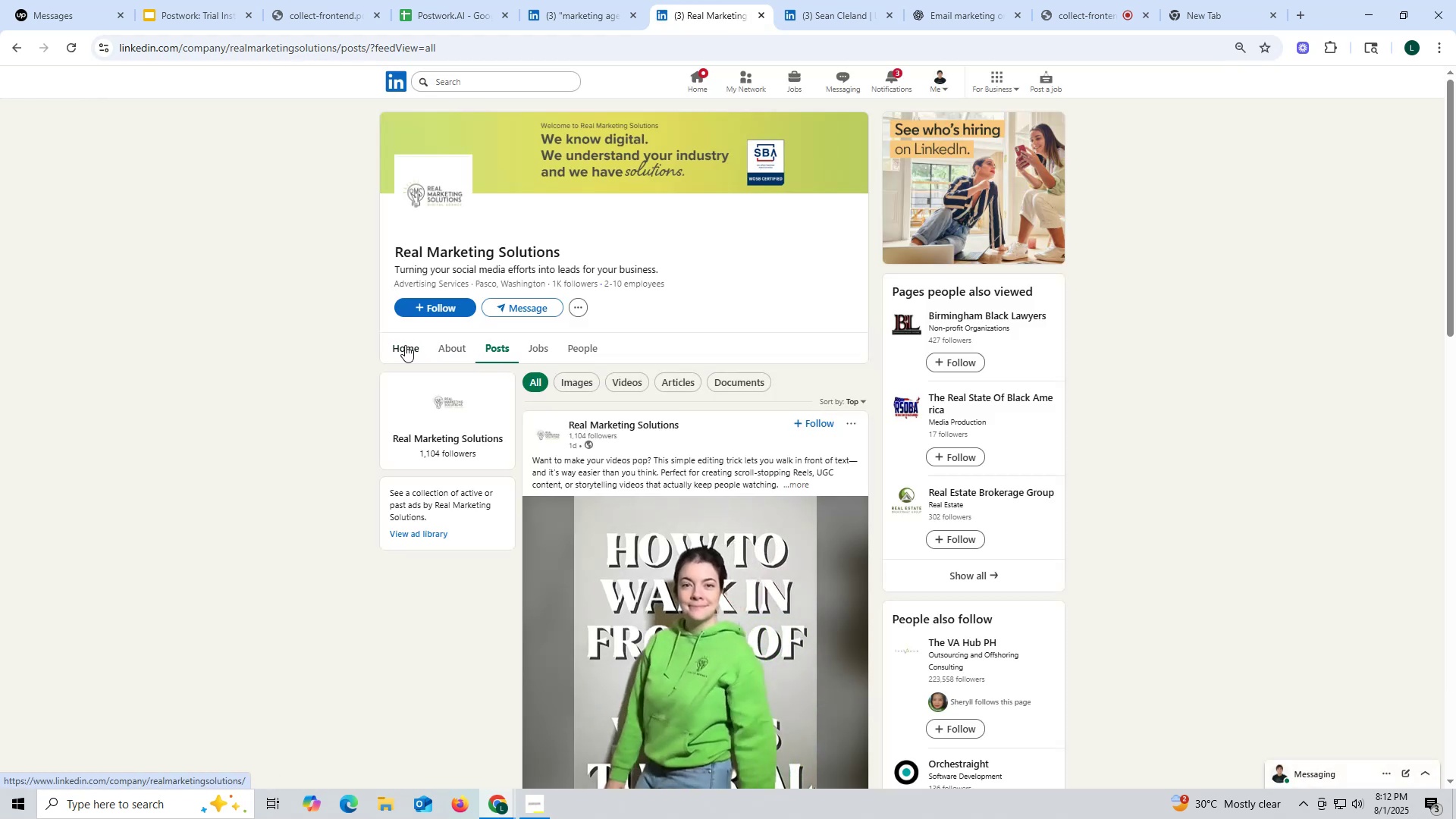 
left_click([451, 349])
 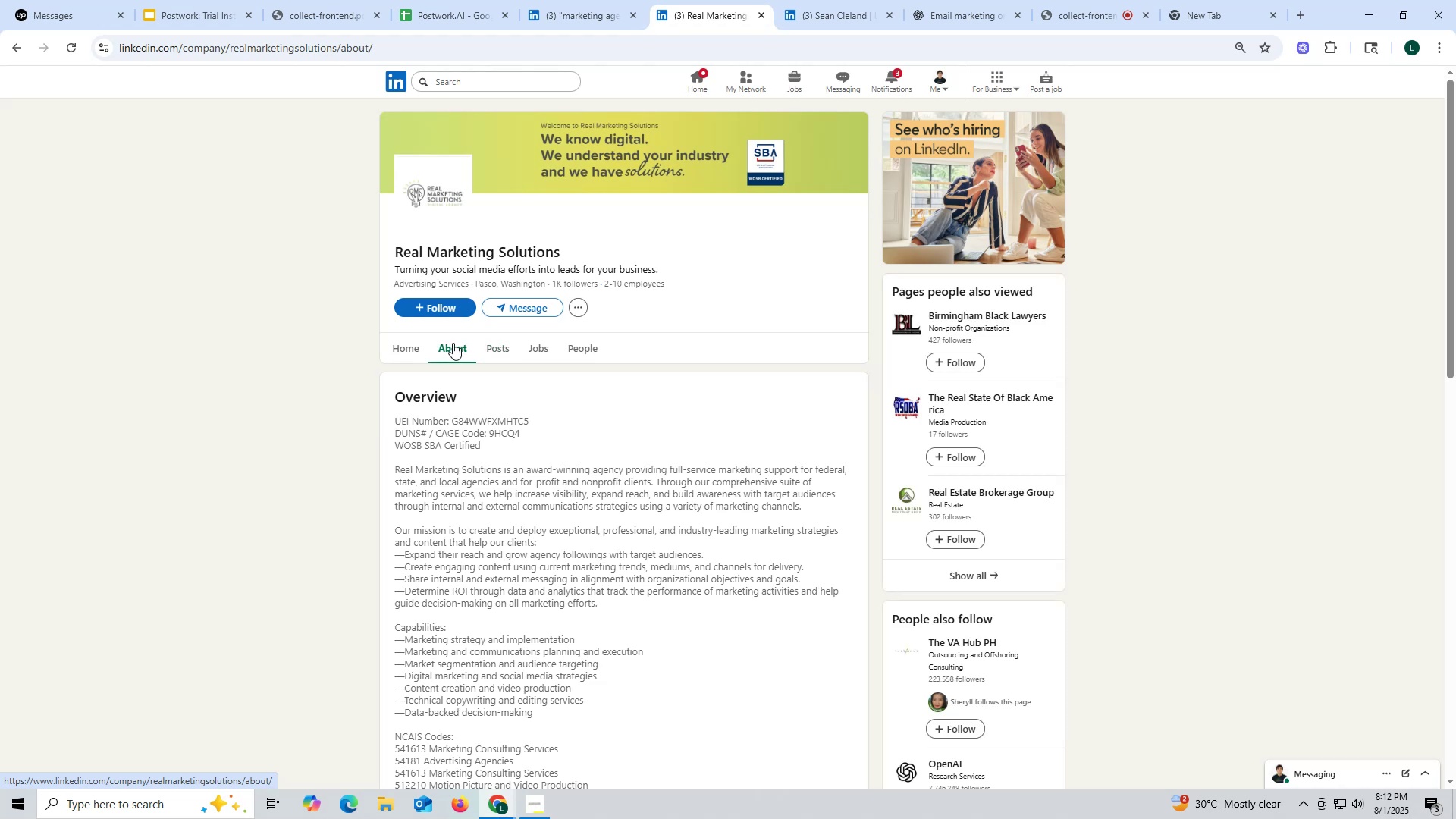 
scroll: coordinate [419, 439], scroll_direction: down, amount: 6.0
 